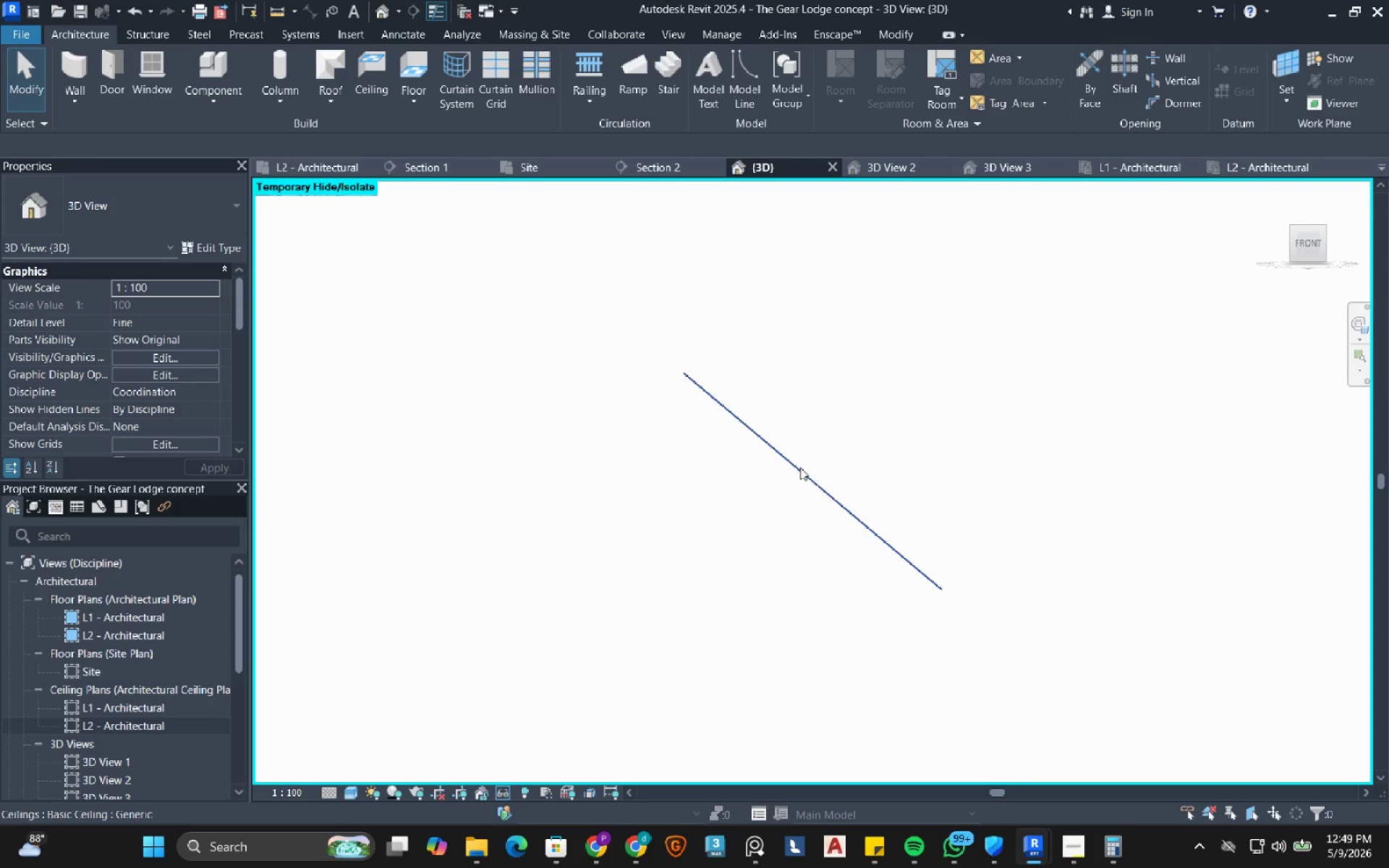 
wait(7.34)
 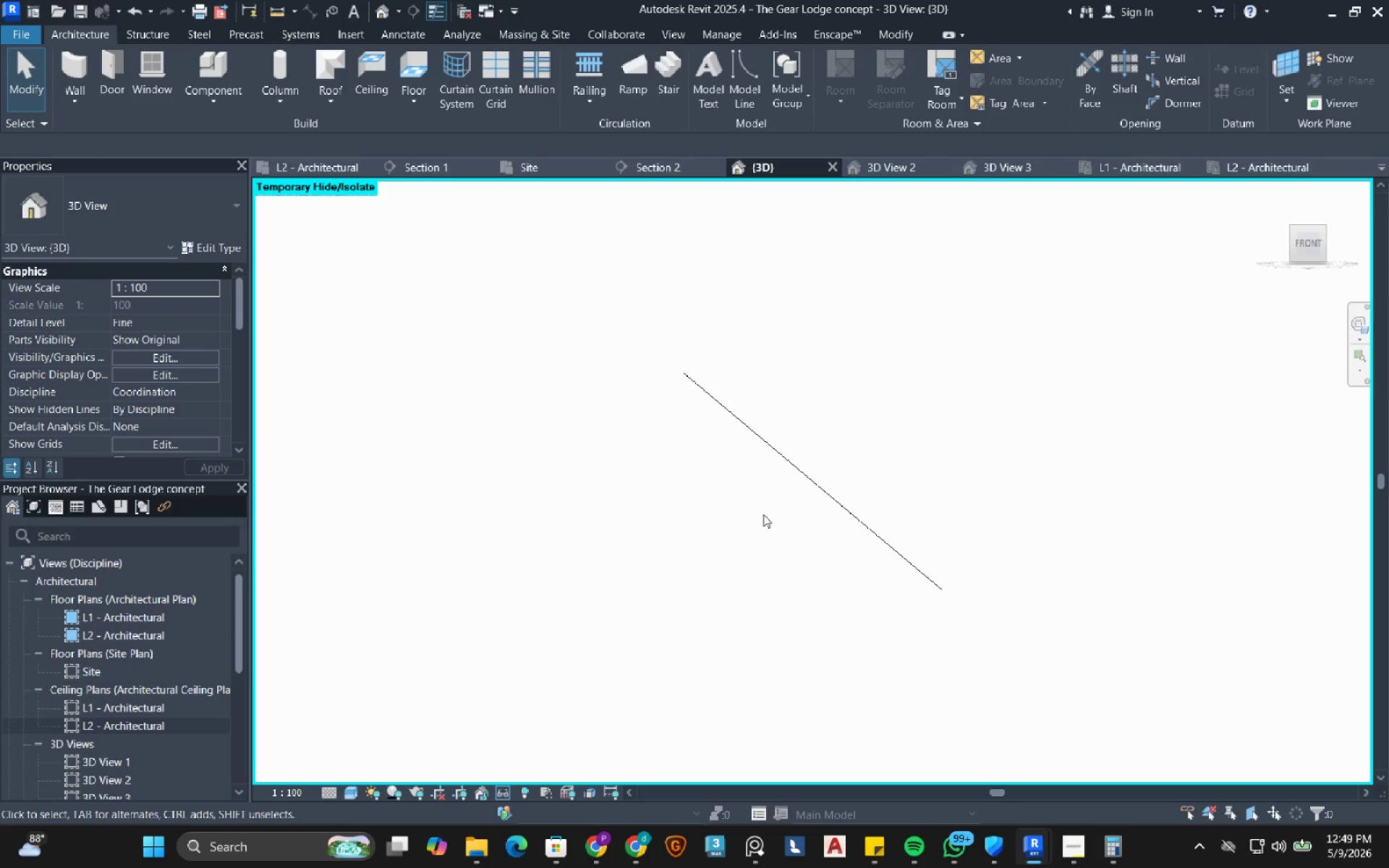 
left_click([800, 469])
 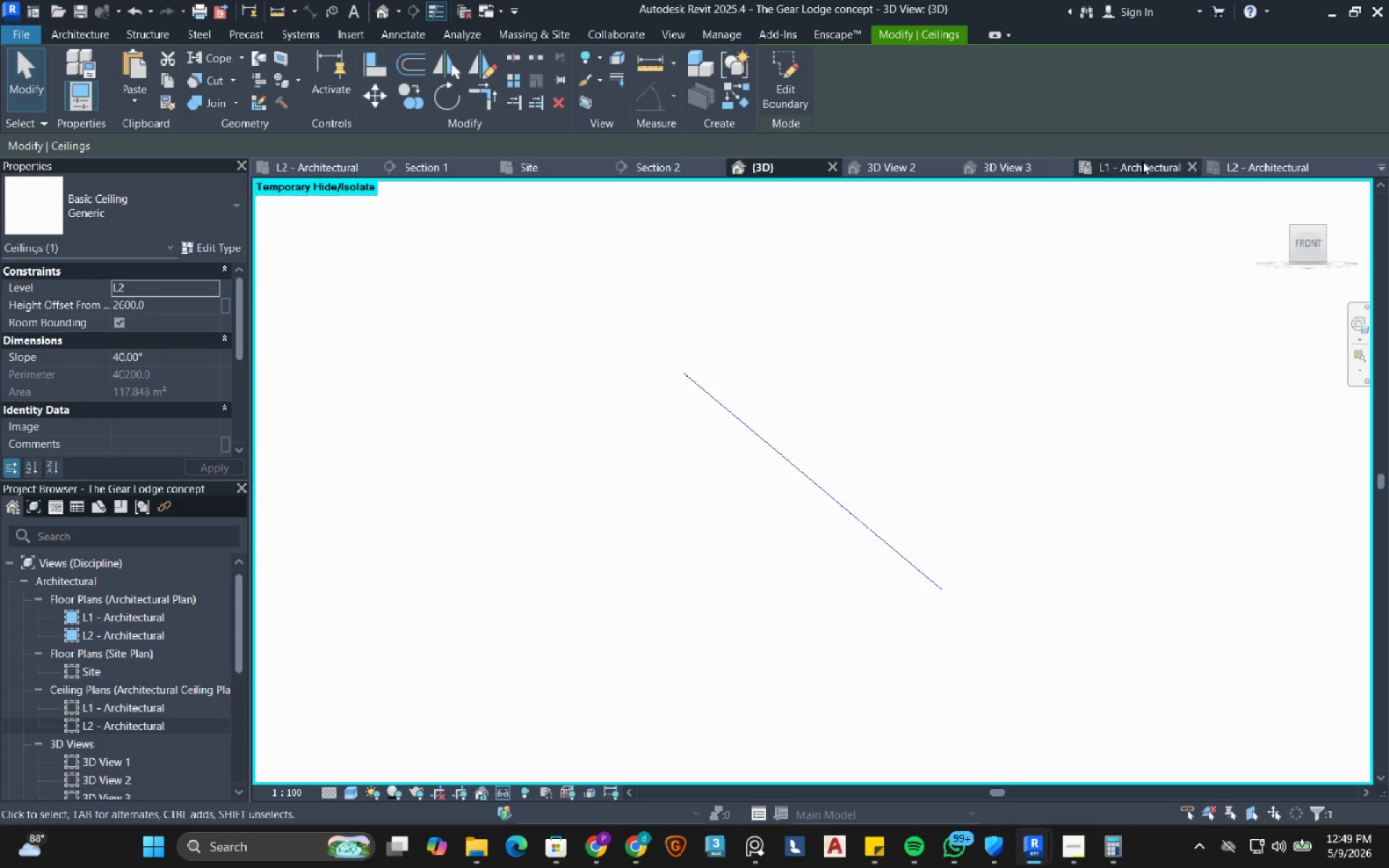 
left_click([1232, 170])
 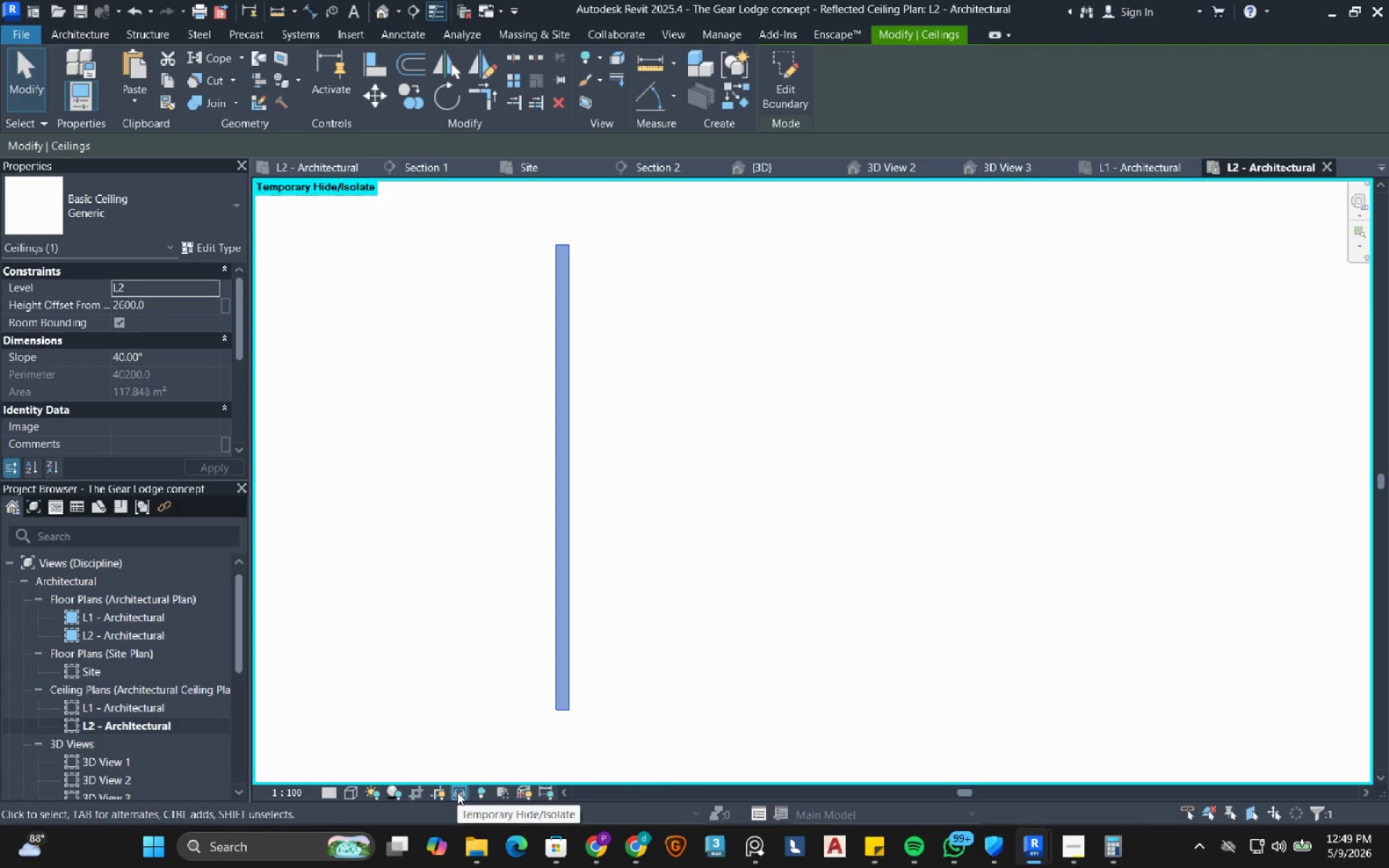 
left_click([457, 792])
 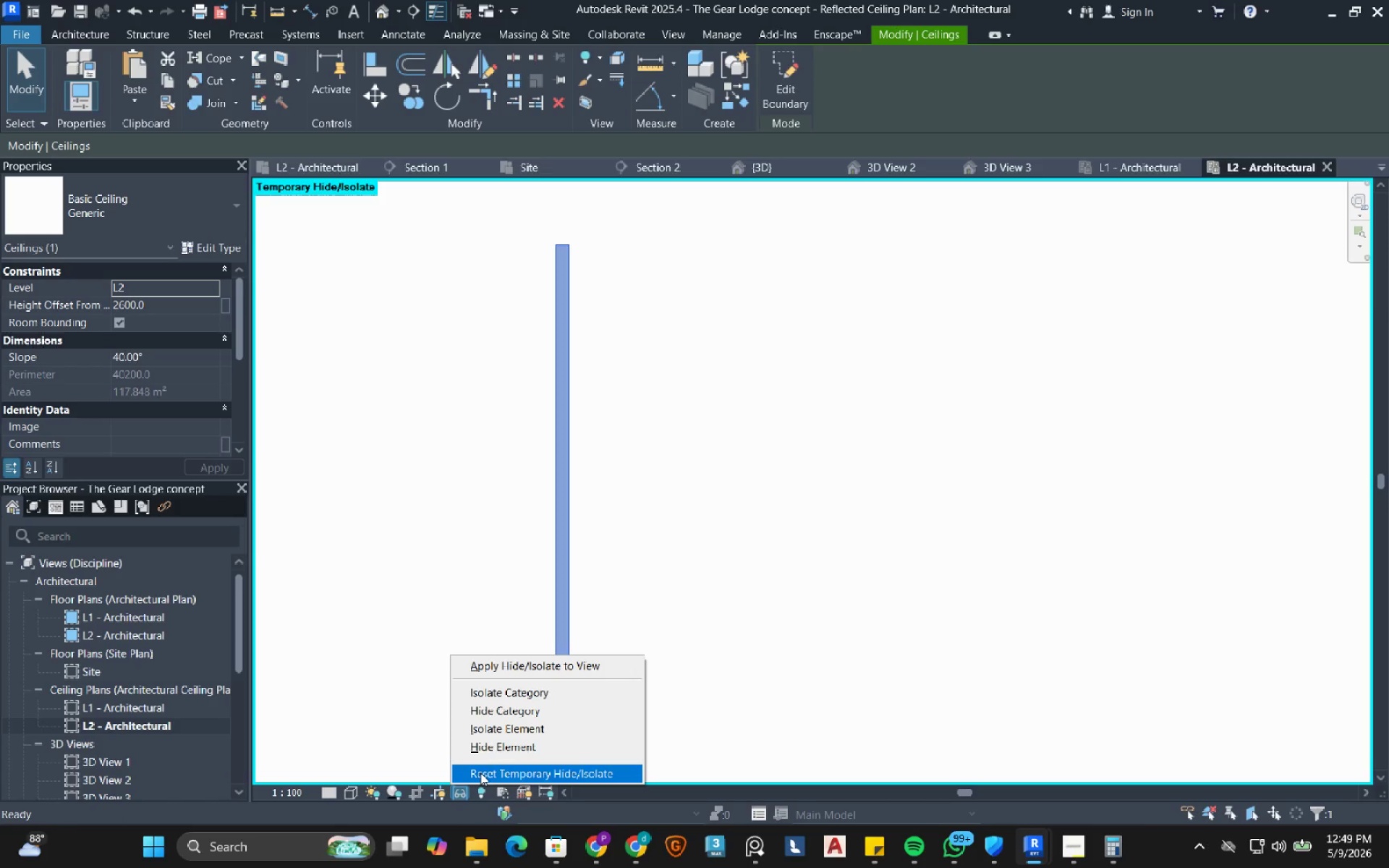 
left_click([480, 773])
 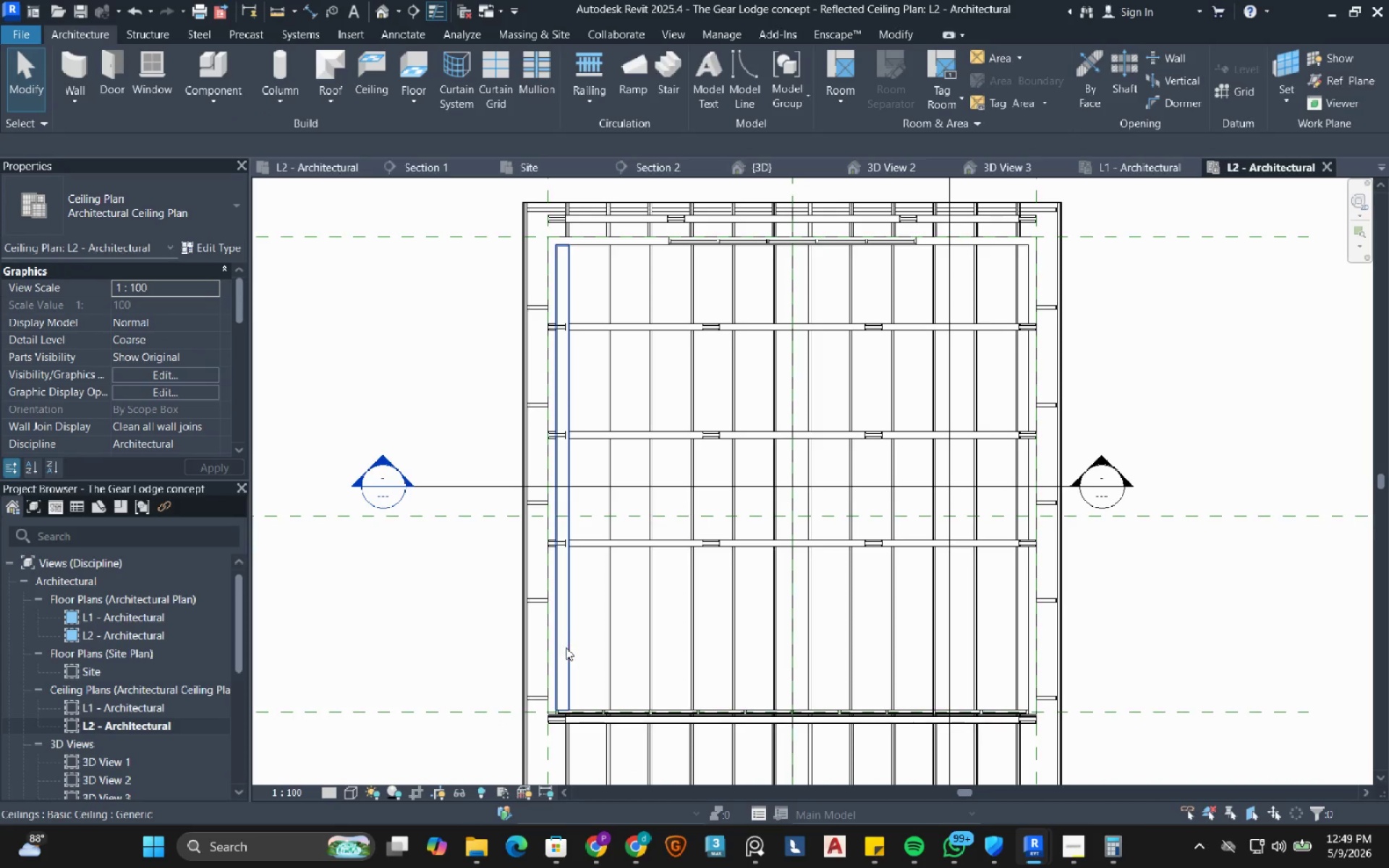 
left_click([566, 647])
 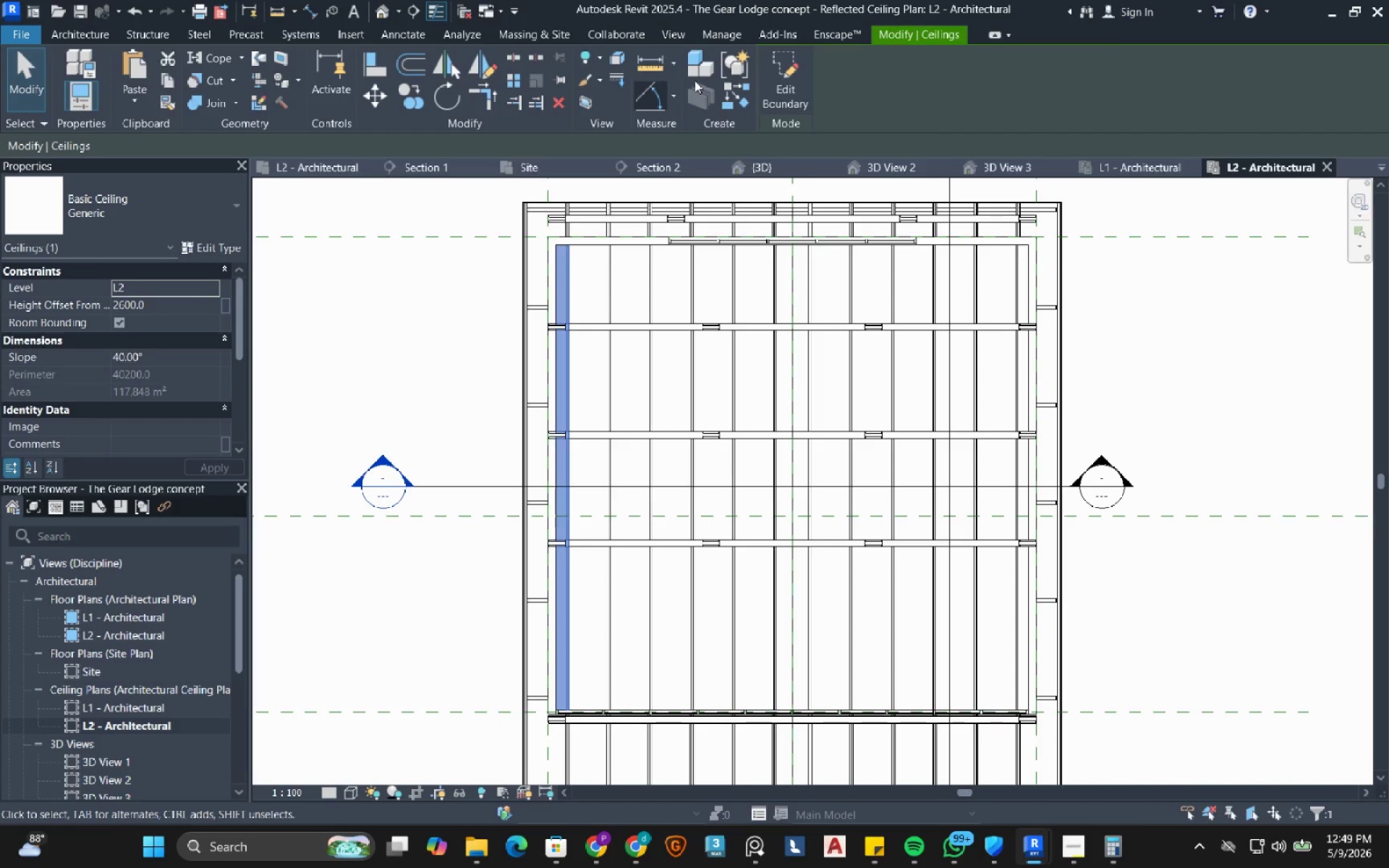 
left_click([788, 74])
 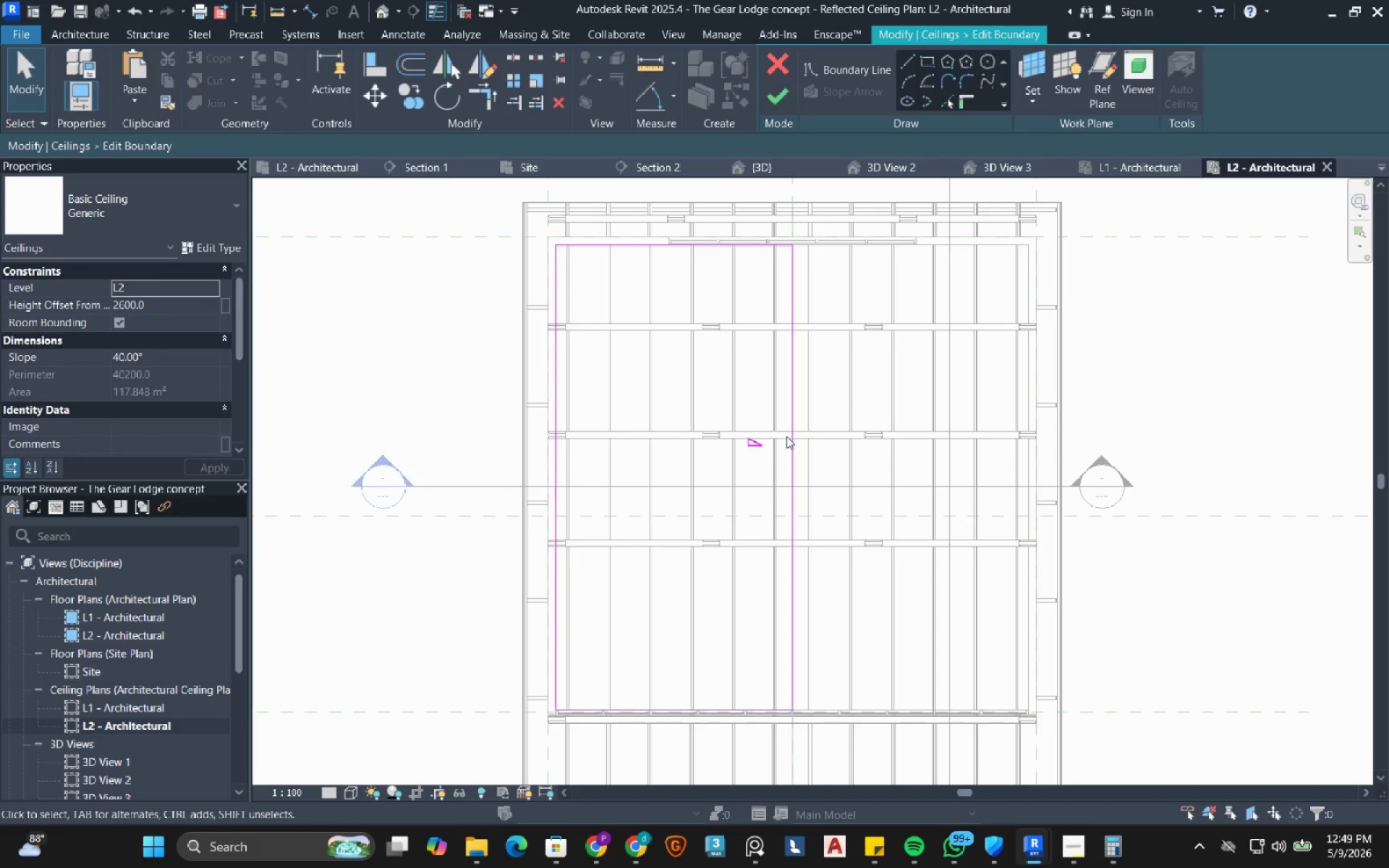 
left_click([794, 444])
 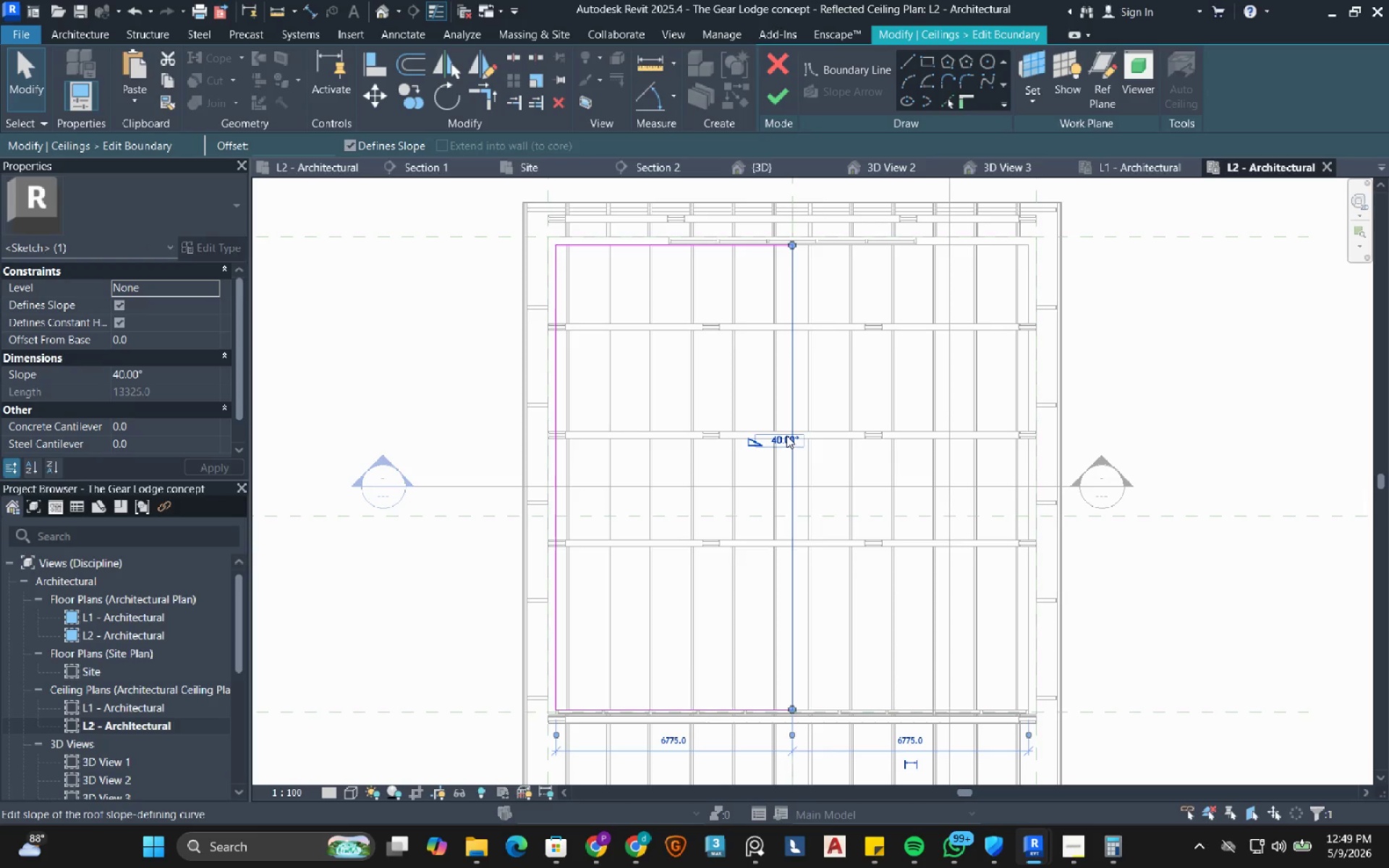 
left_click([786, 435])
 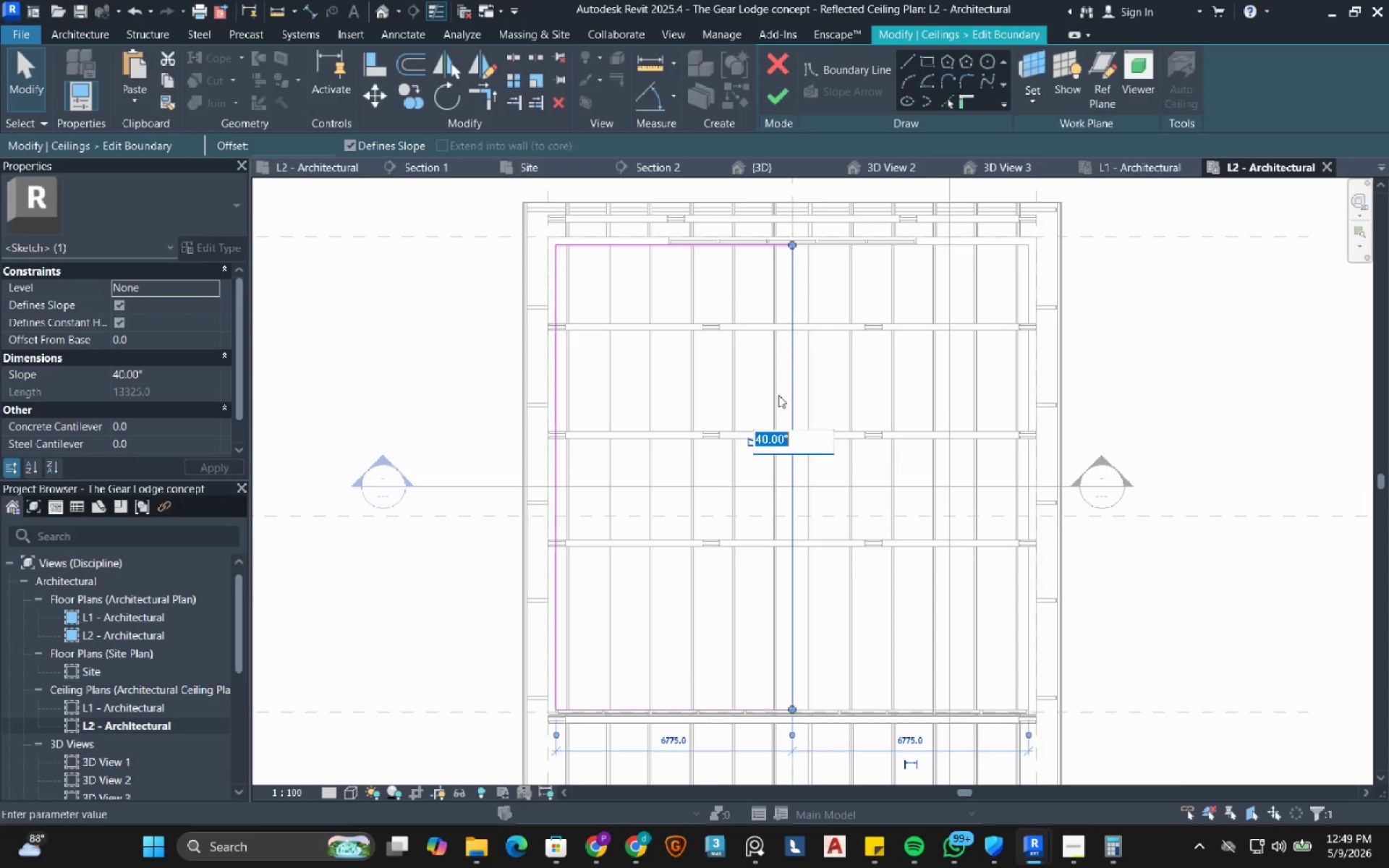 
left_click([378, 149])
 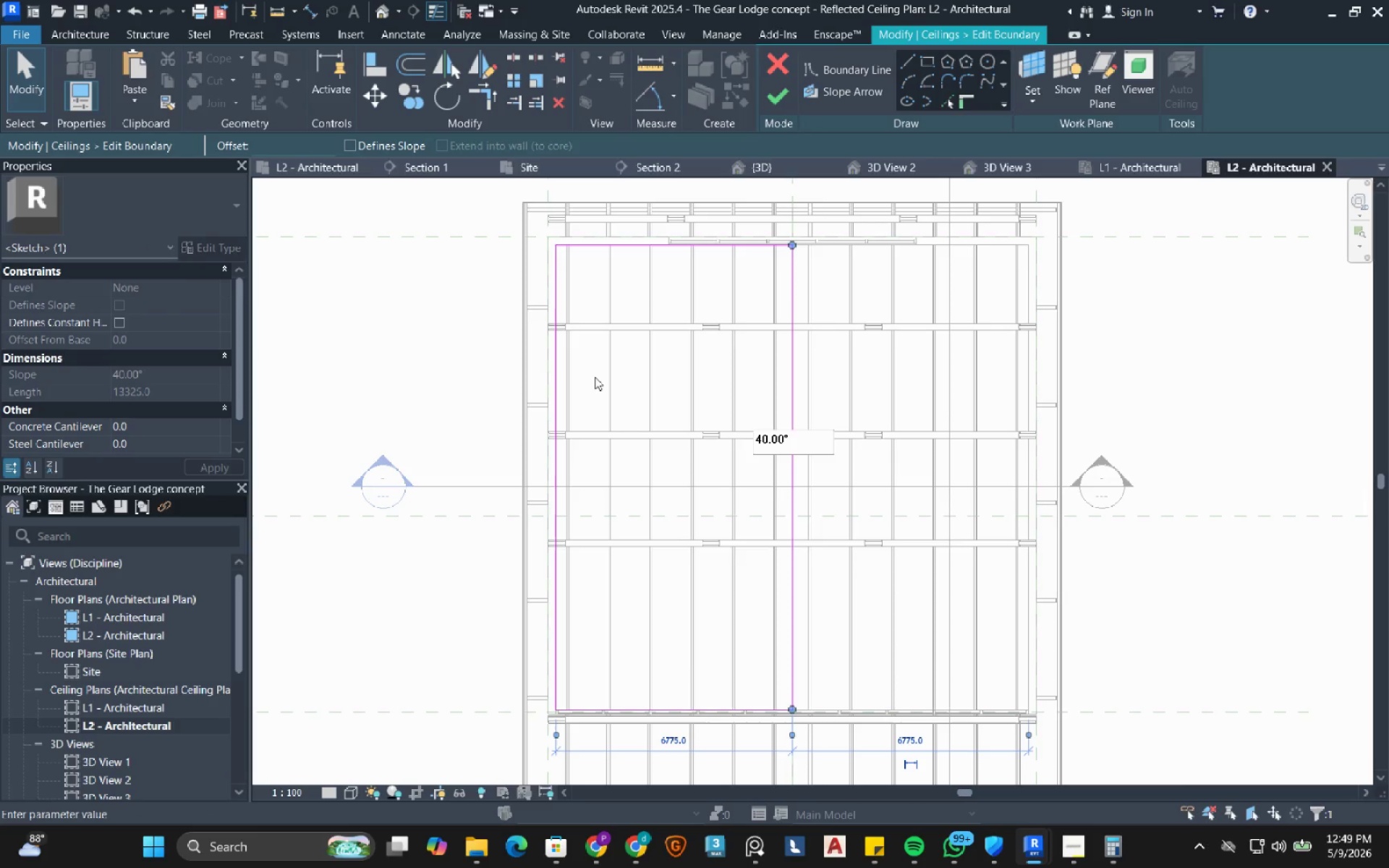 
left_click([626, 345])
 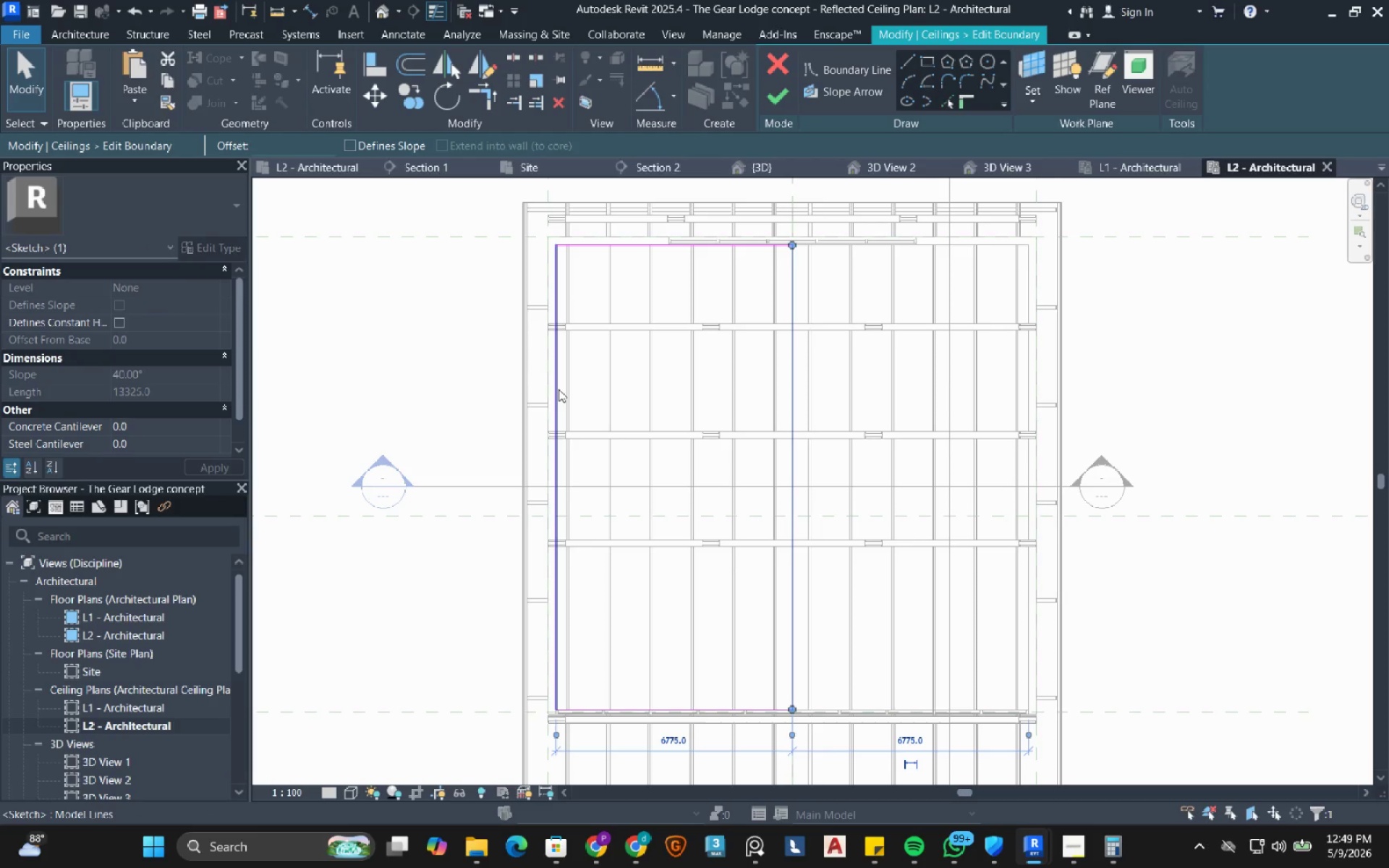 
left_click([558, 389])
 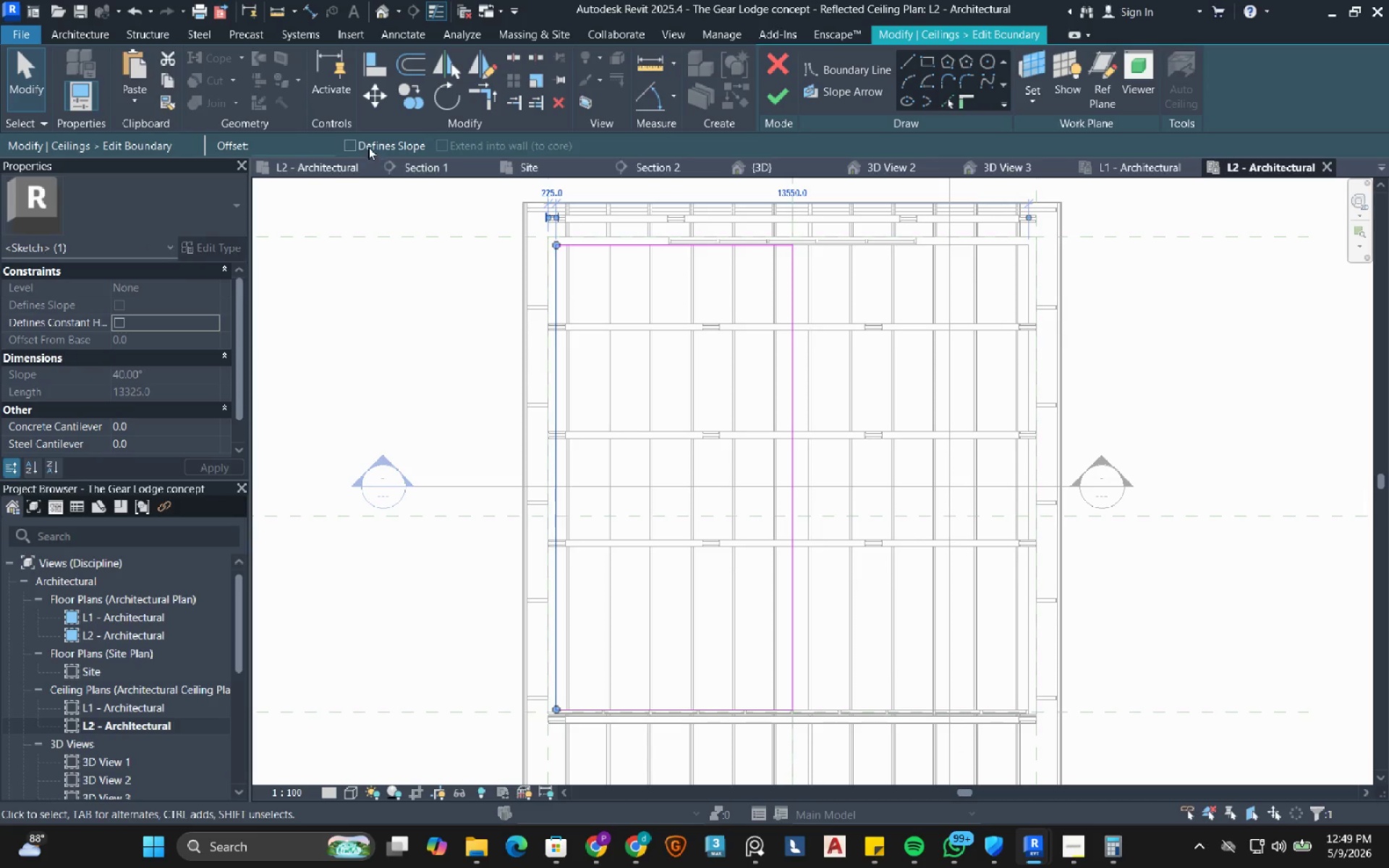 
left_click([372, 142])
 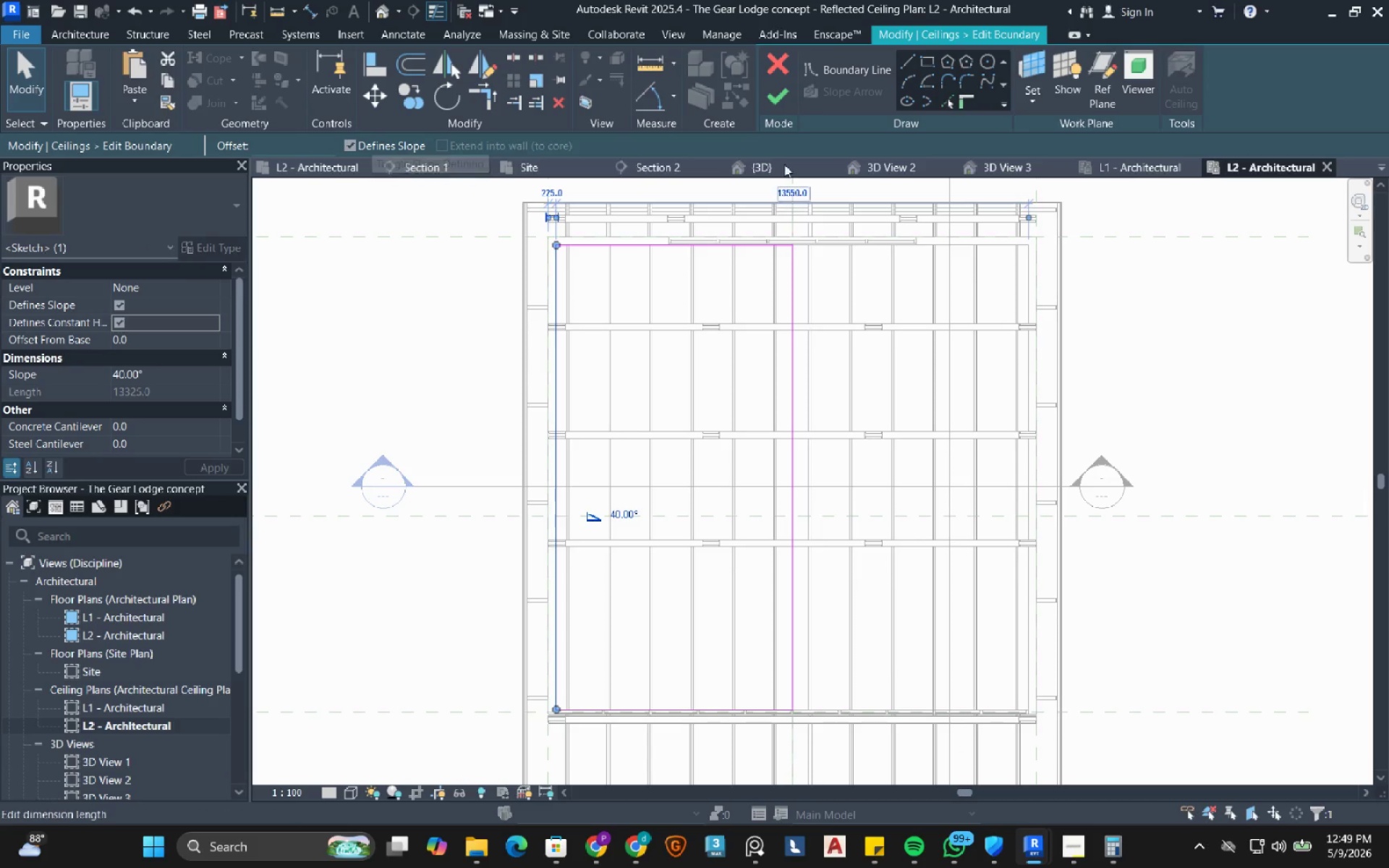 
left_click([780, 99])
 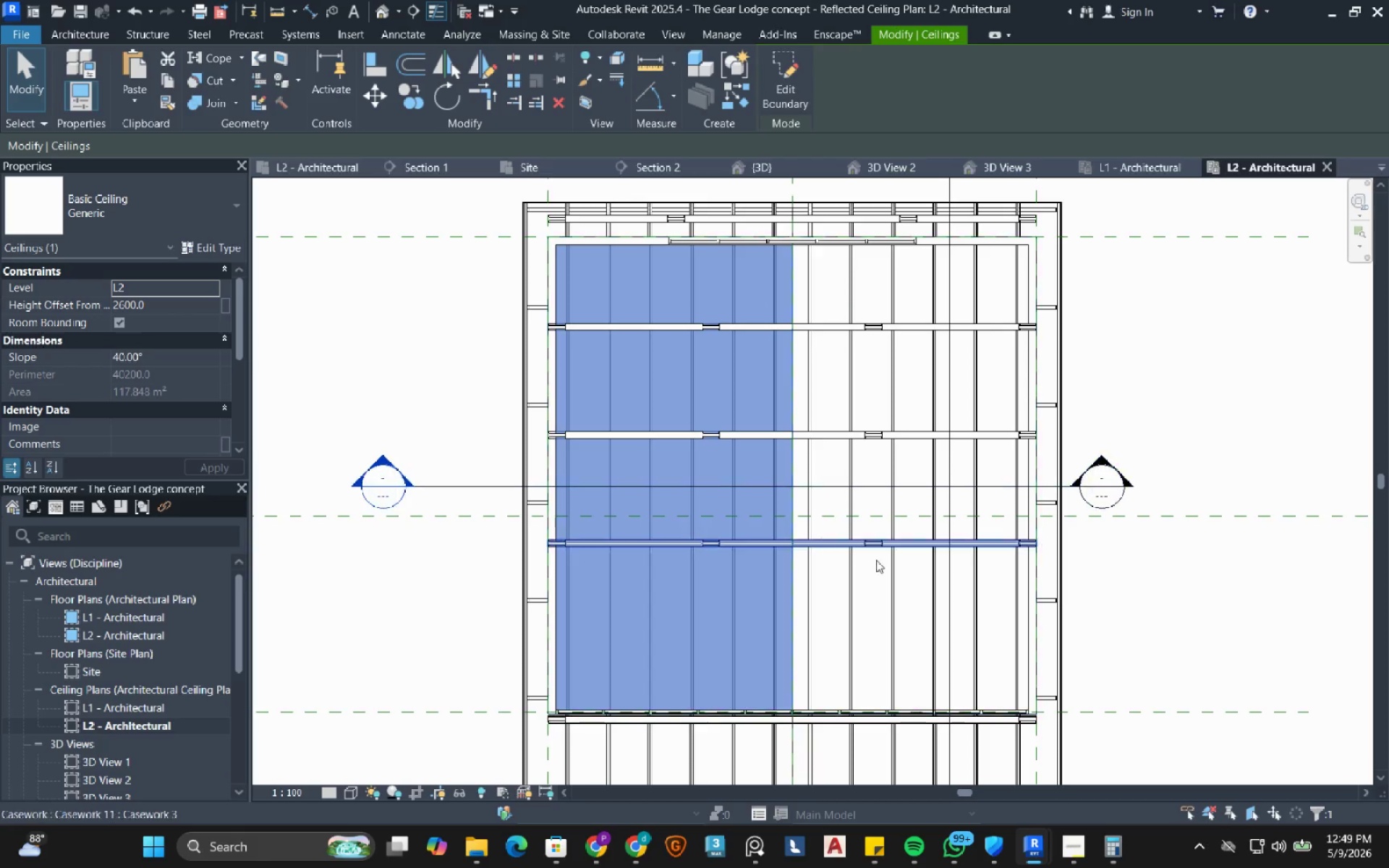 
left_click([1198, 391])
 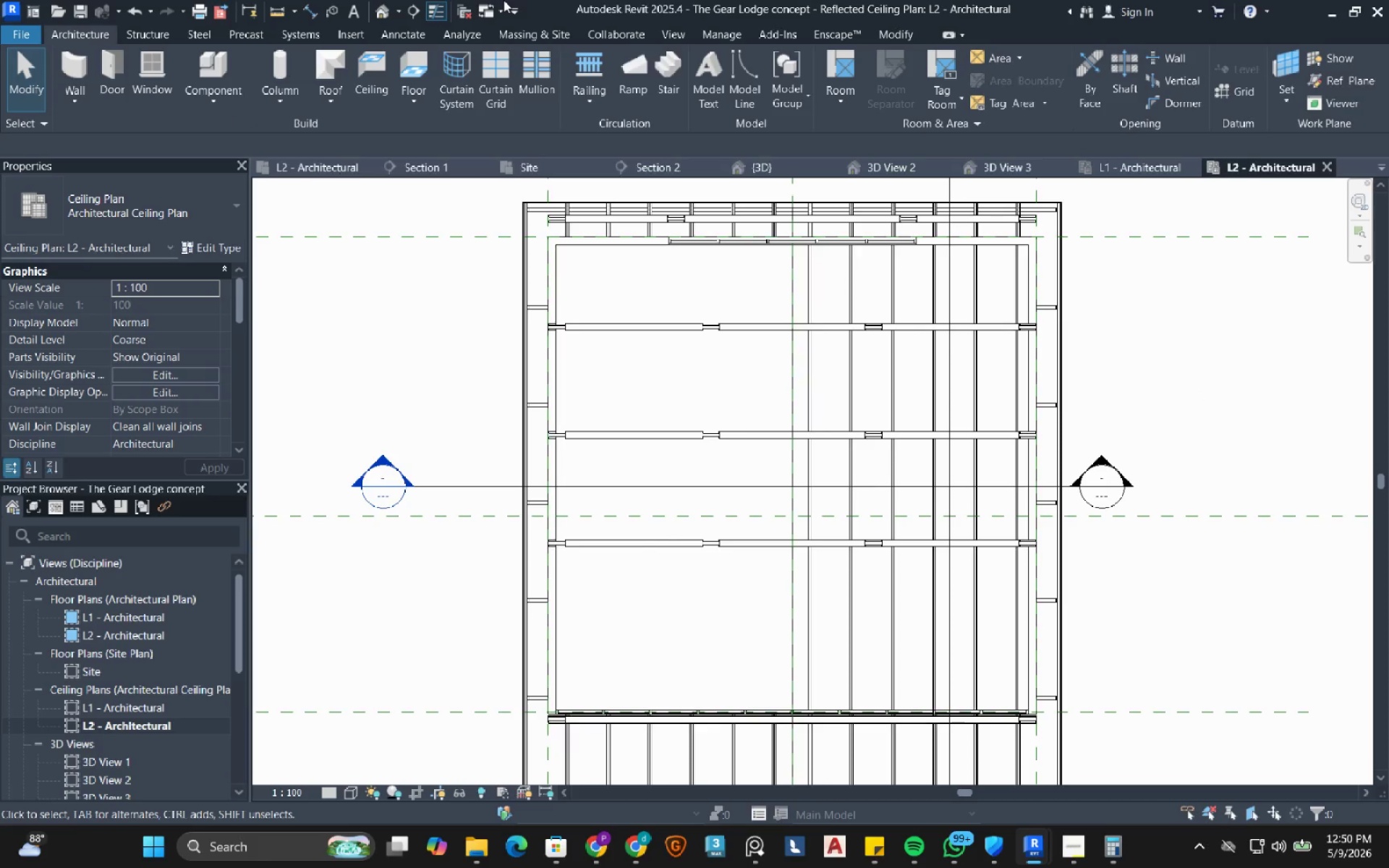 
wait(5.8)
 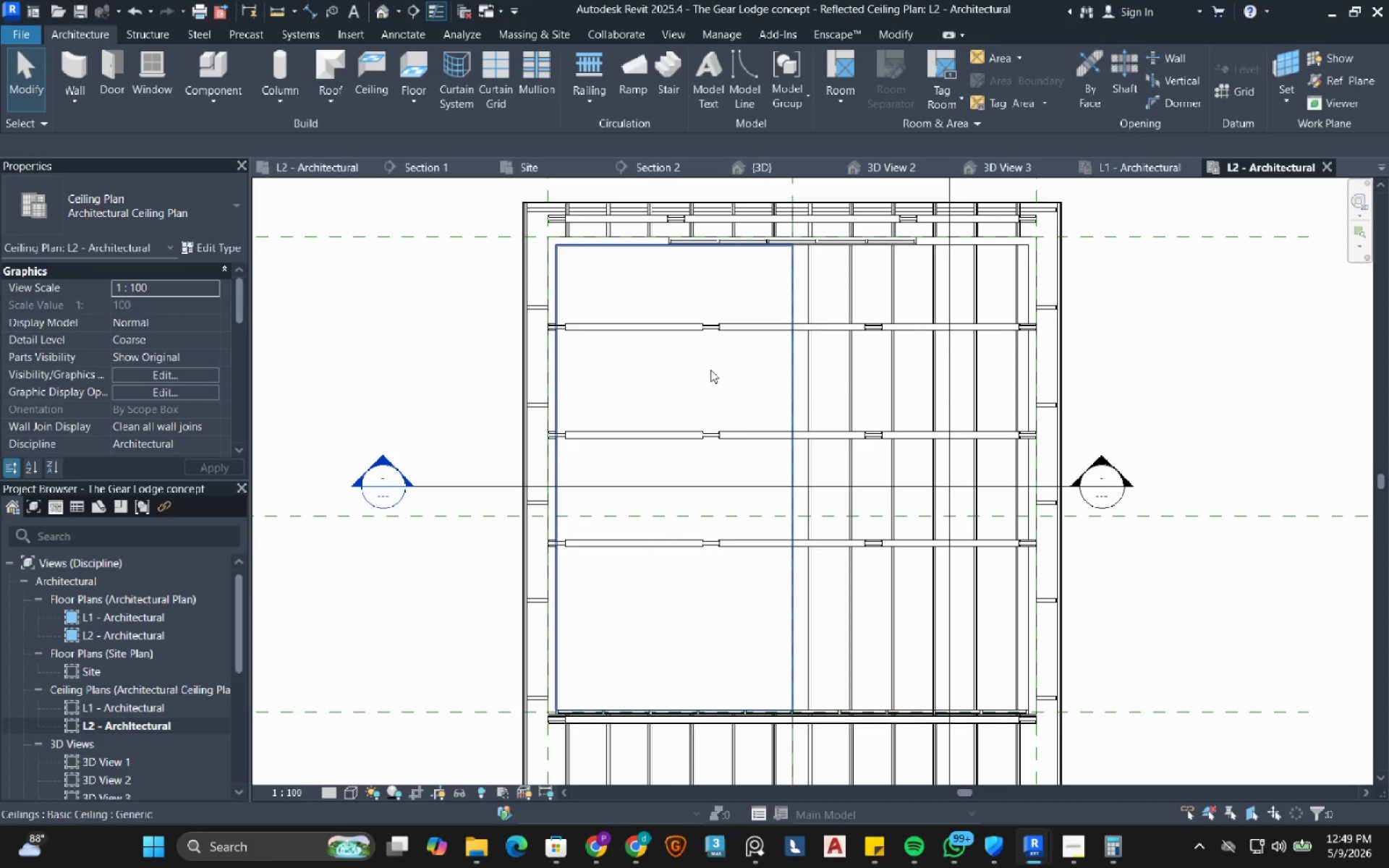 
left_click([219, 64])
 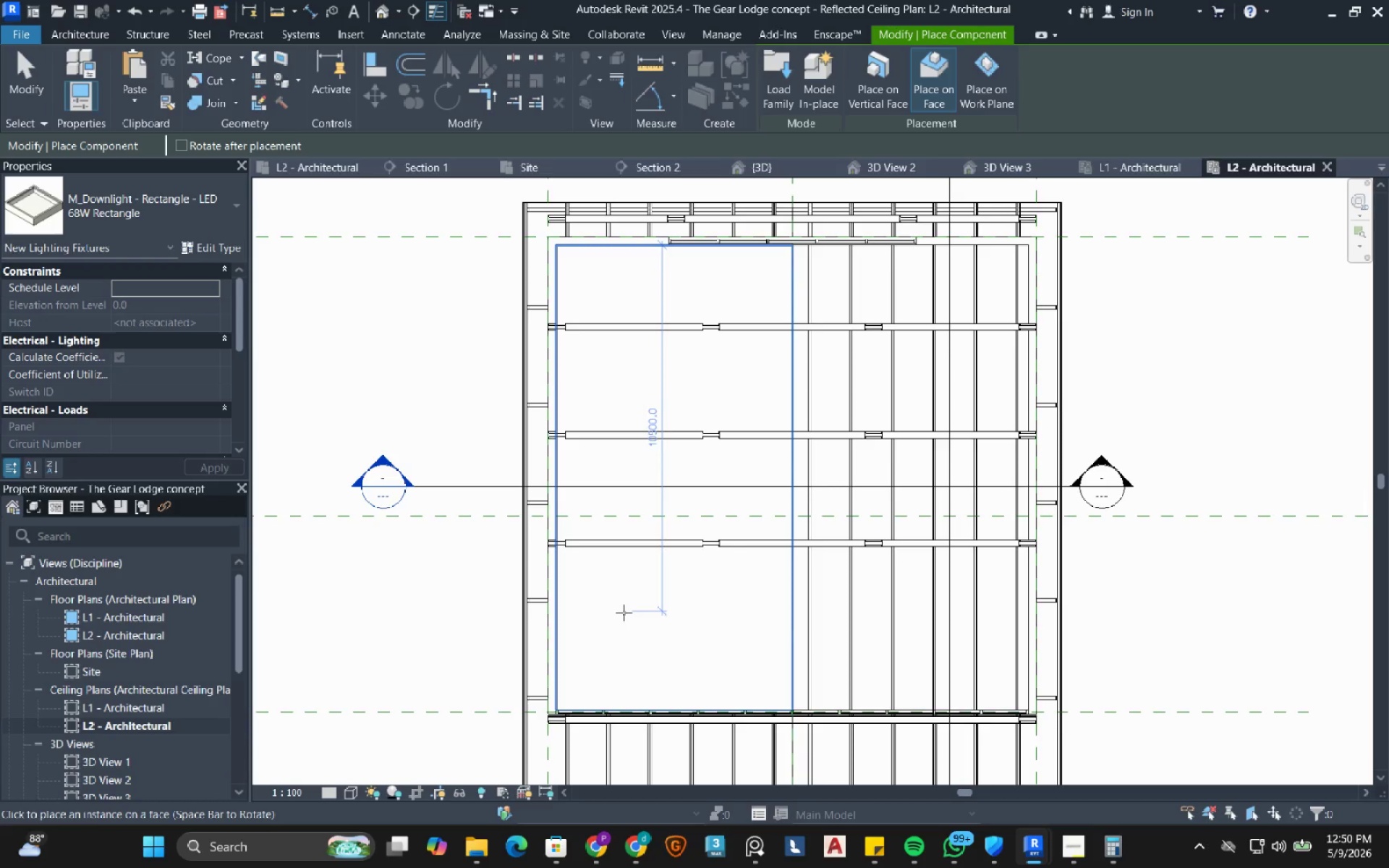 
wait(12.48)
 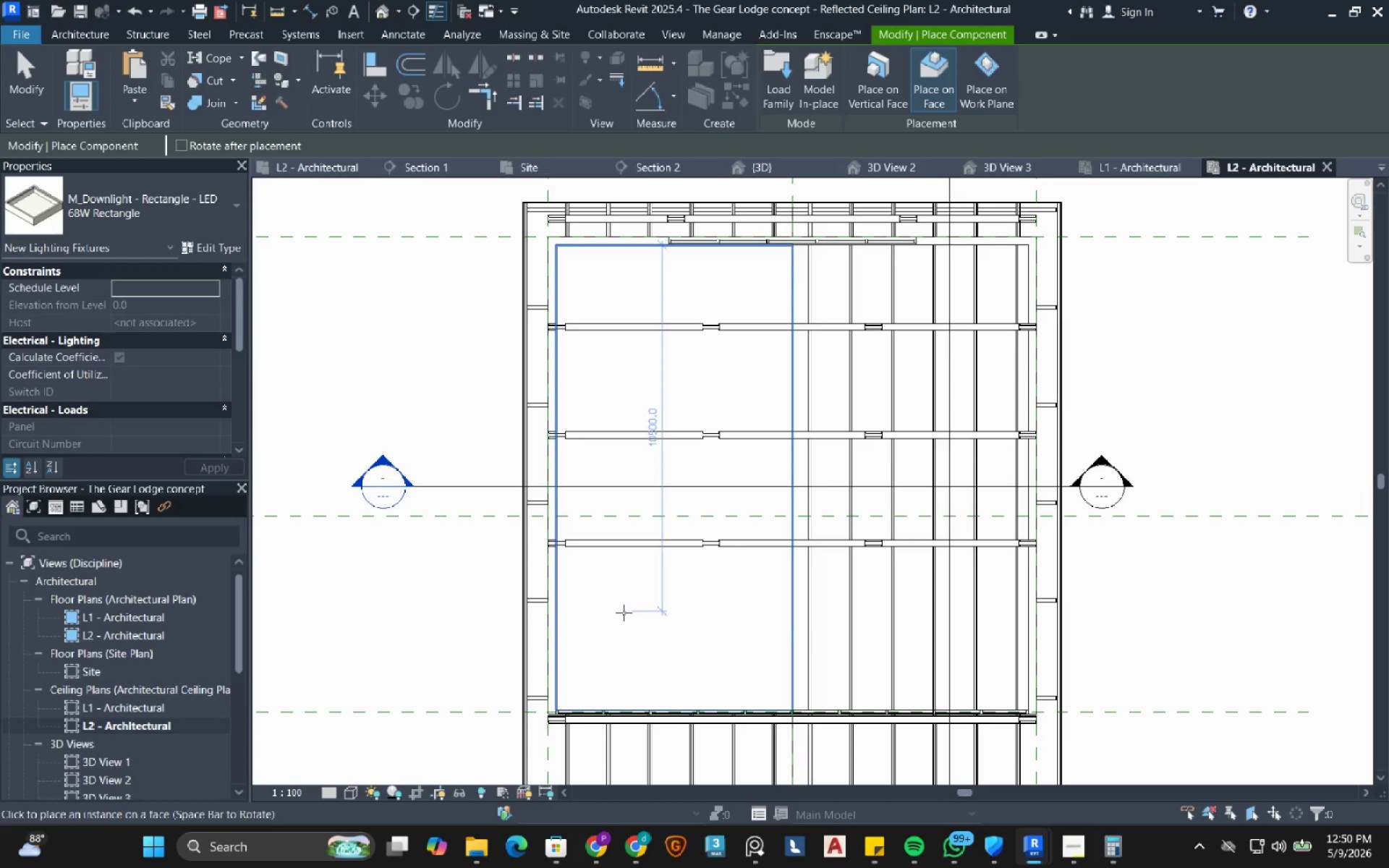 
left_click([624, 627])
 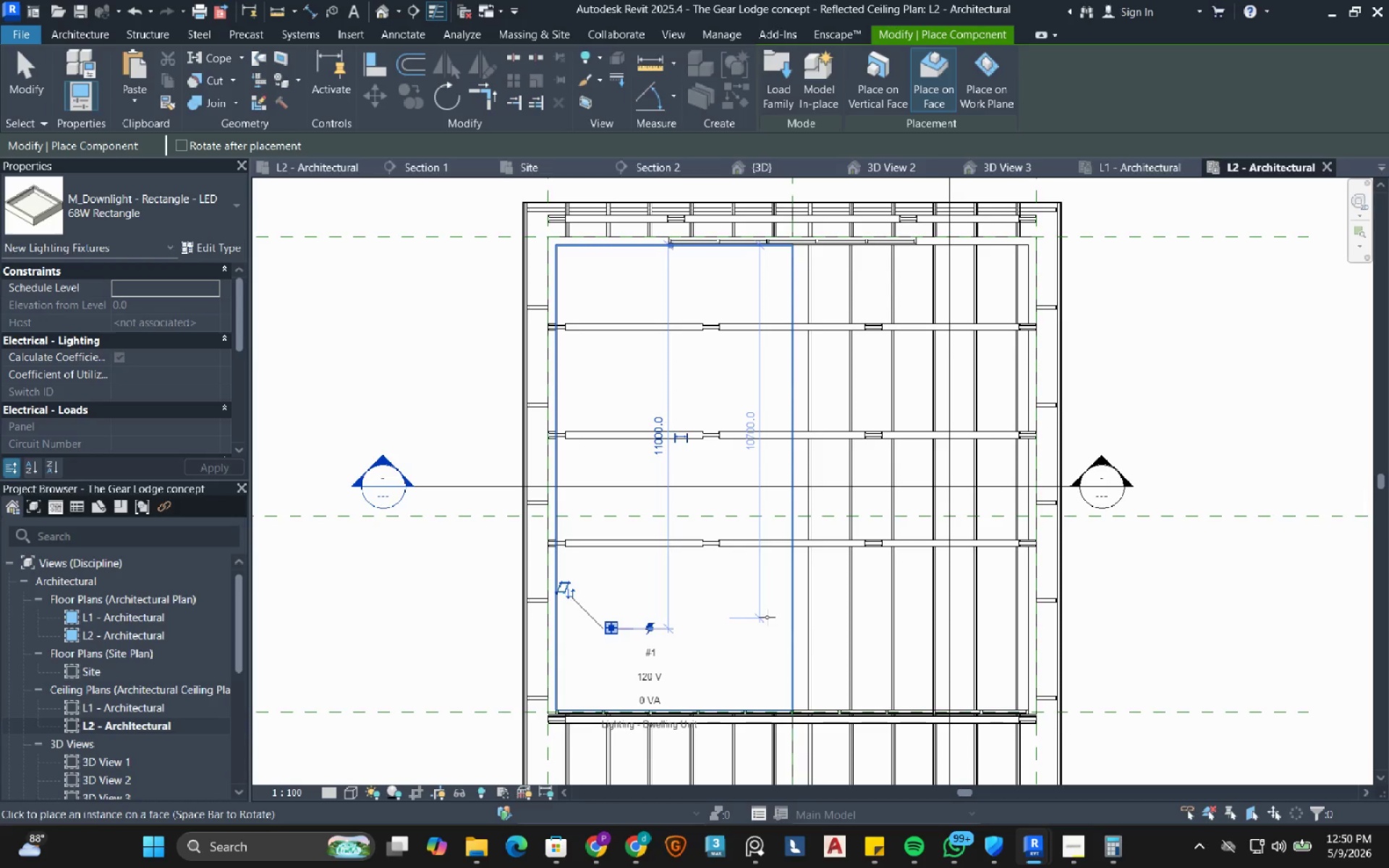 
key(Escape)
key(Escape)
type(wf)
 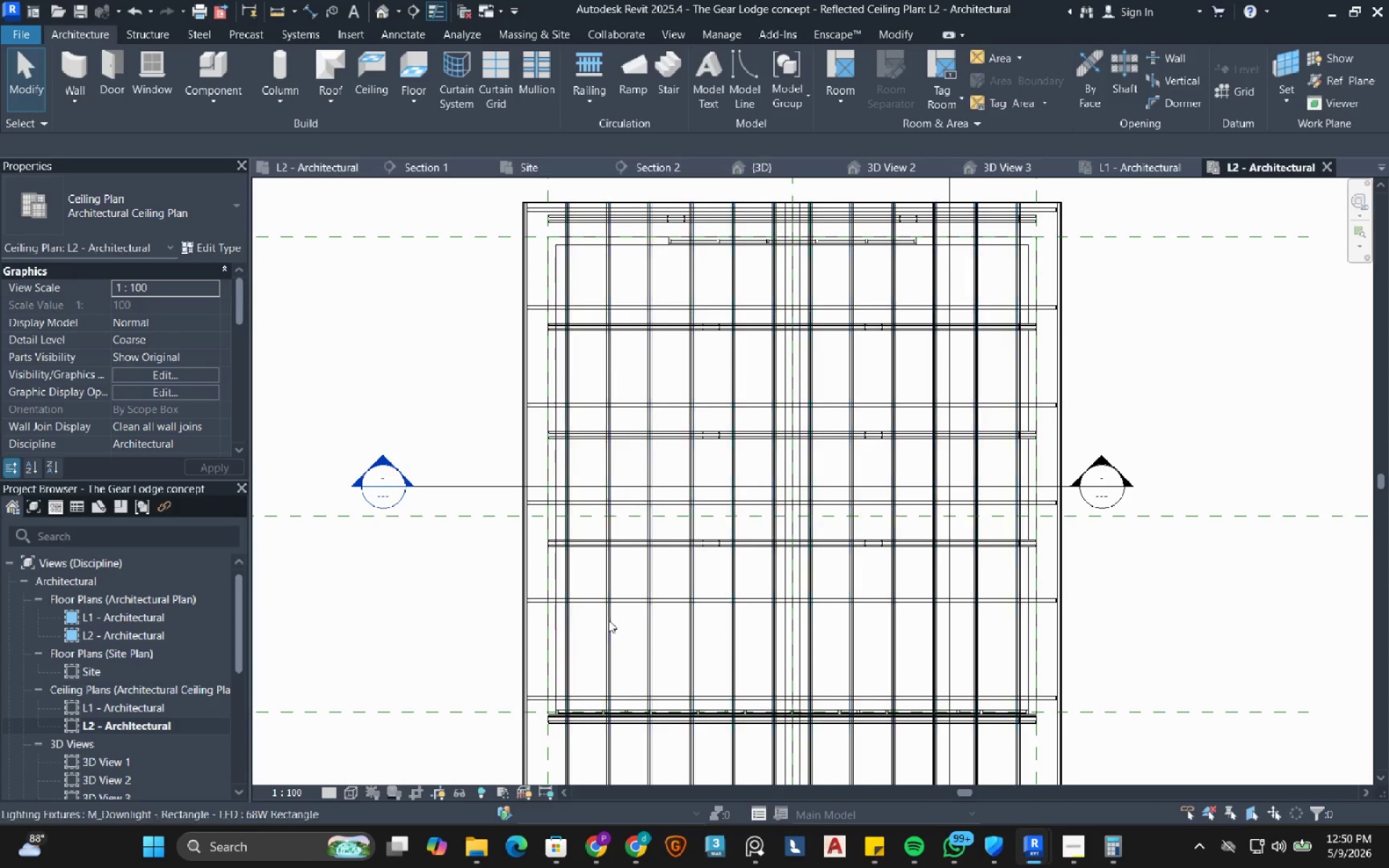 
scroll: coordinate [608, 618], scroll_direction: up, amount: 3.0
 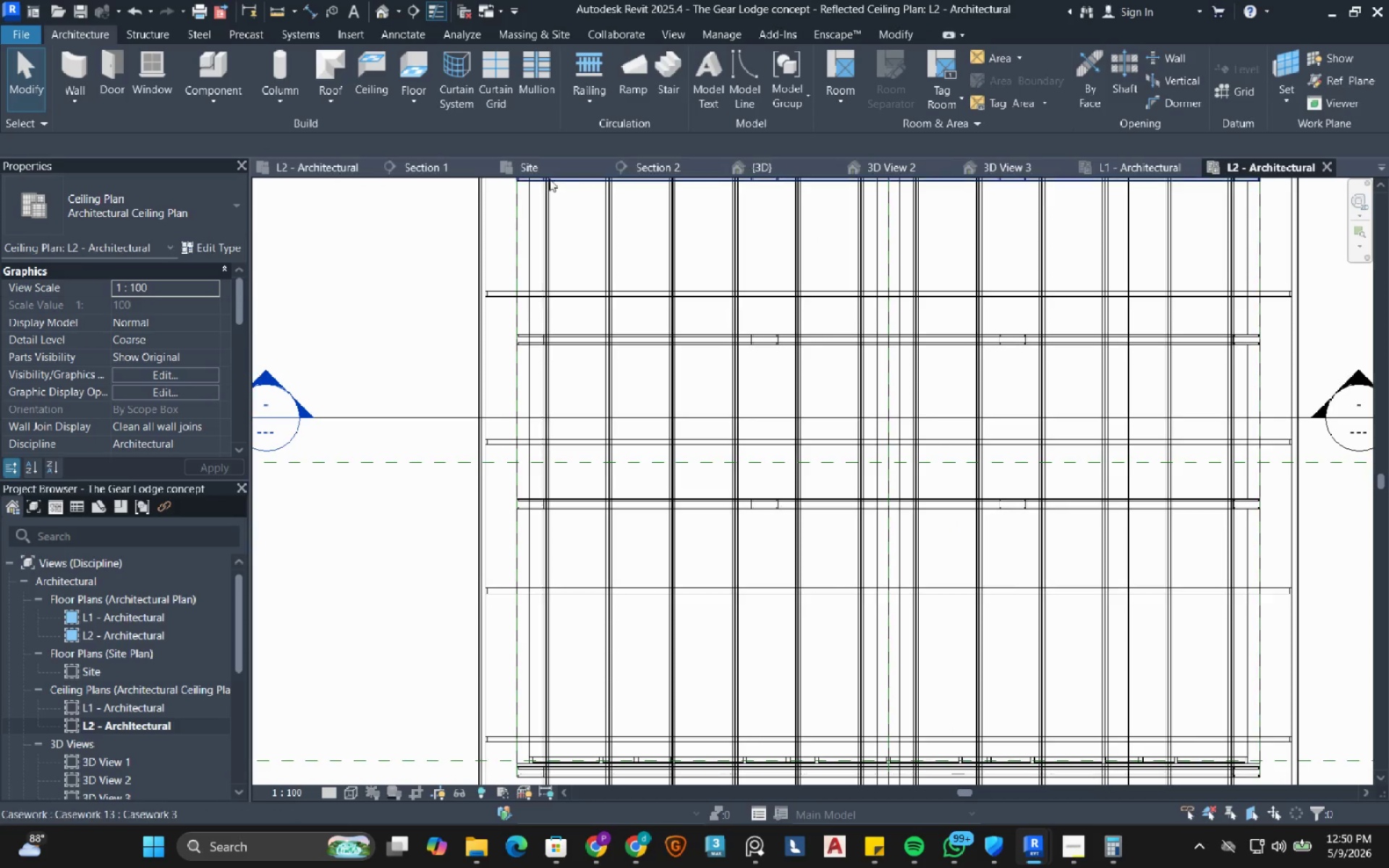 
left_click([750, 175])
 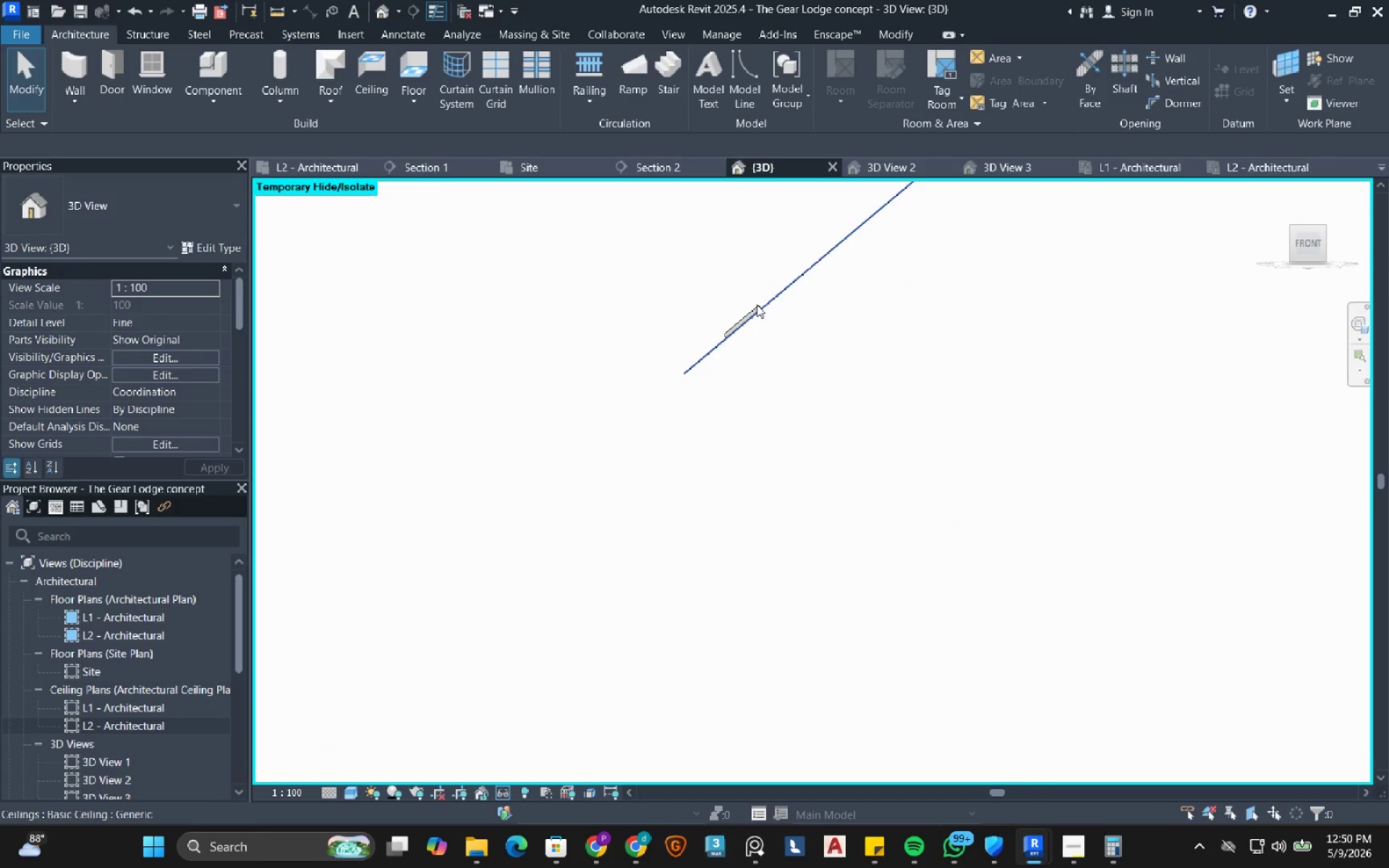 
scroll: coordinate [758, 295], scroll_direction: up, amount: 4.0
 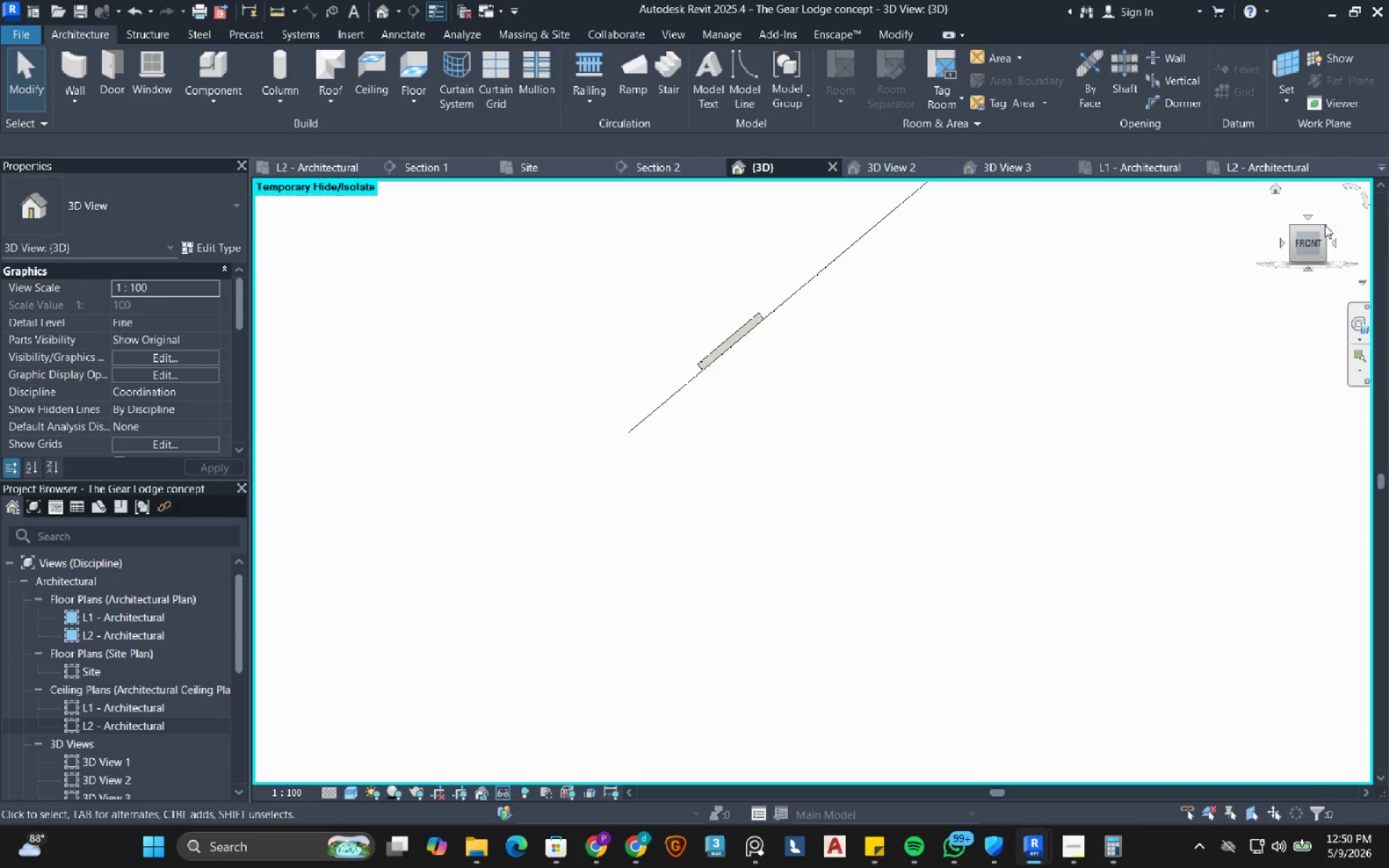 
left_click([1311, 219])
 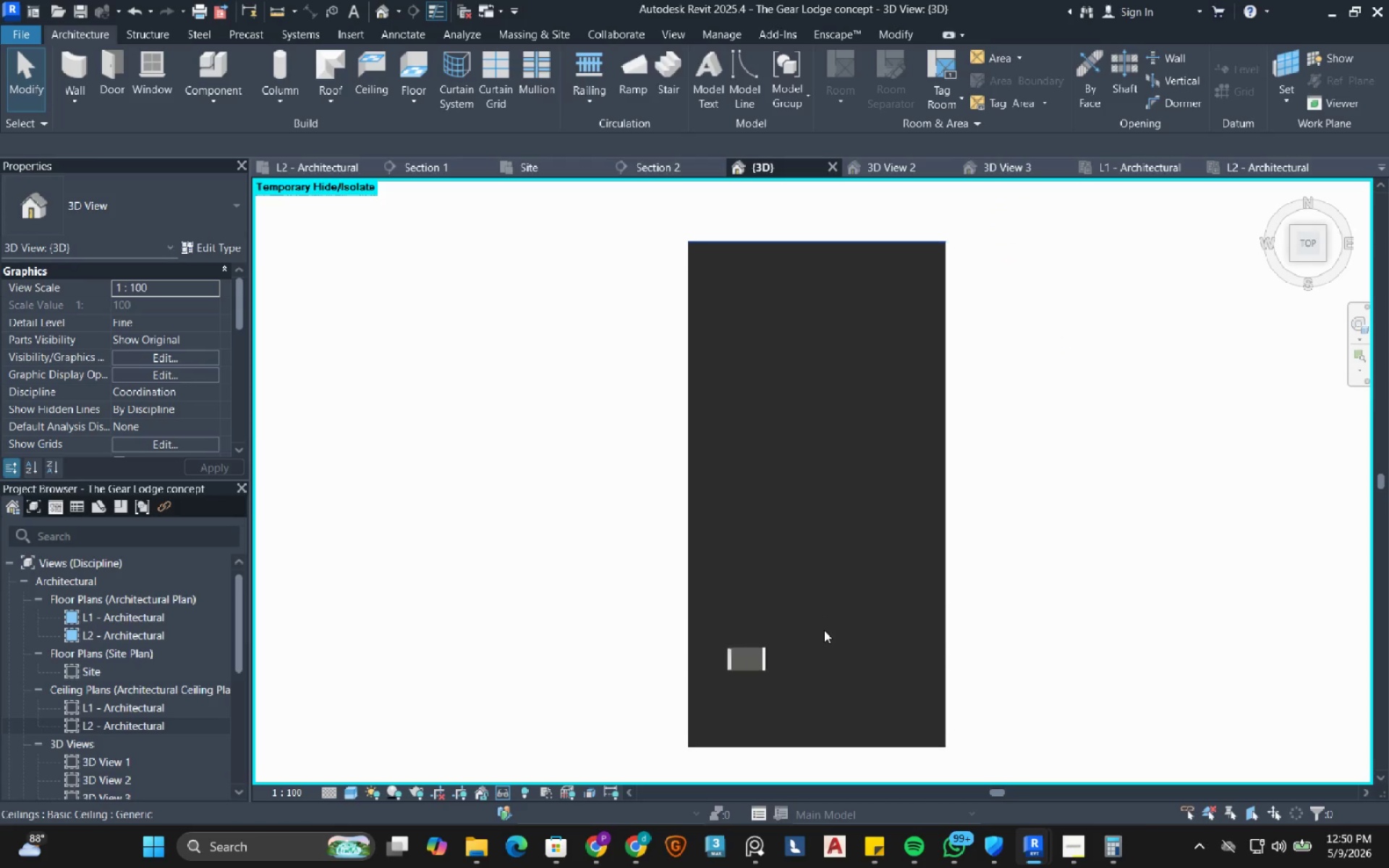 
scroll: coordinate [781, 664], scroll_direction: up, amount: 4.0
 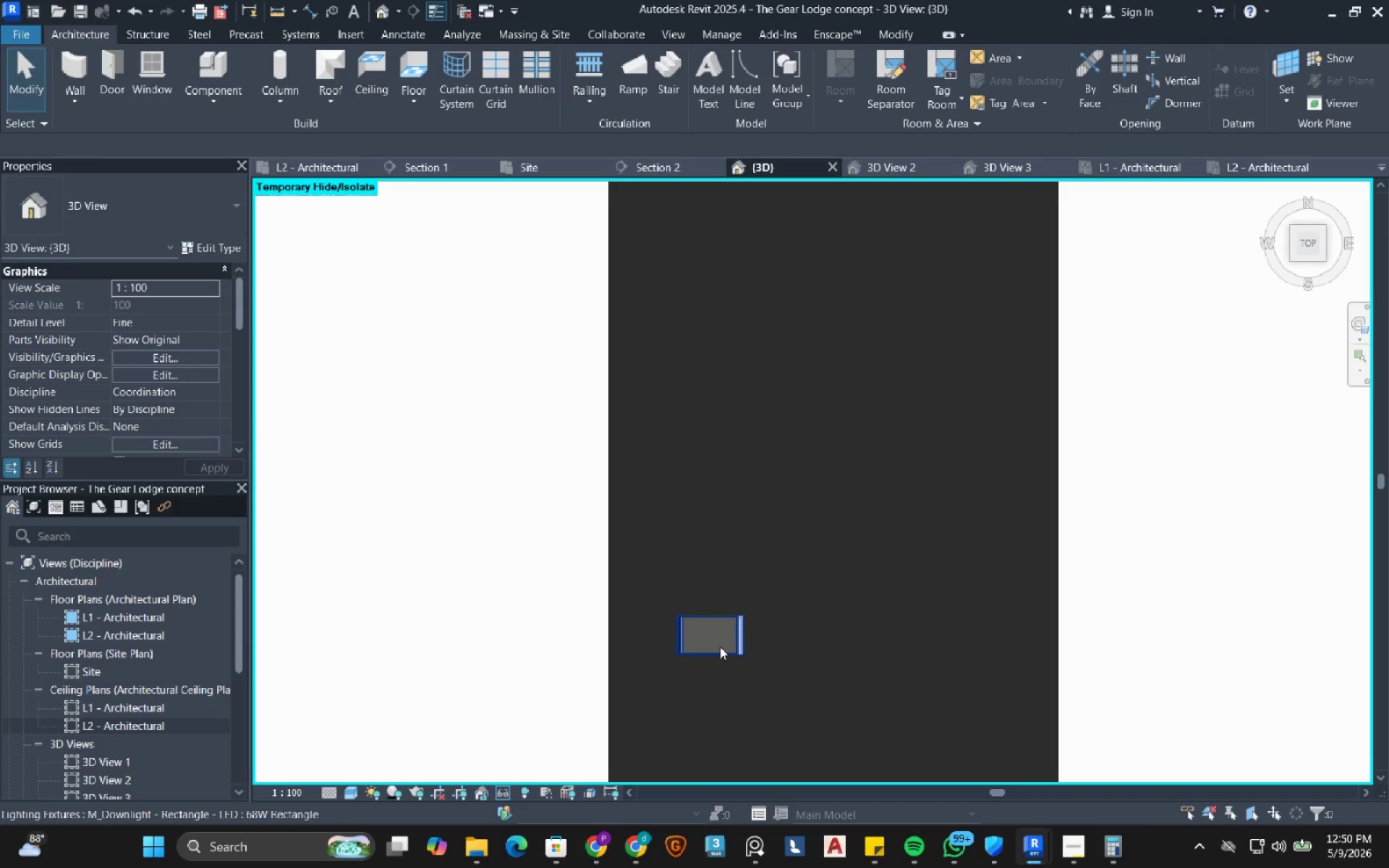 
left_click([720, 647])
 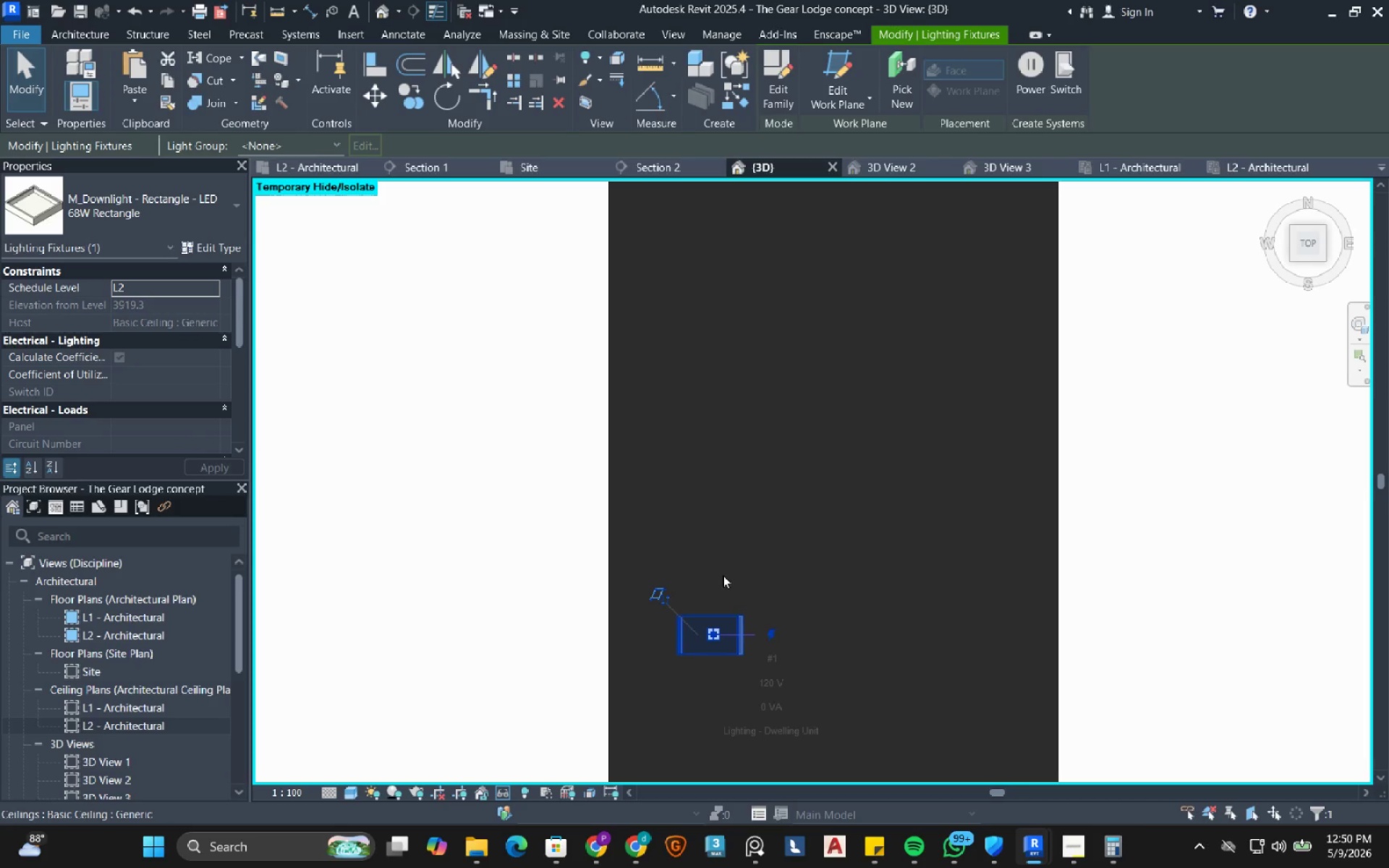 
hold_key(key=ShiftLeft, duration=0.75)
 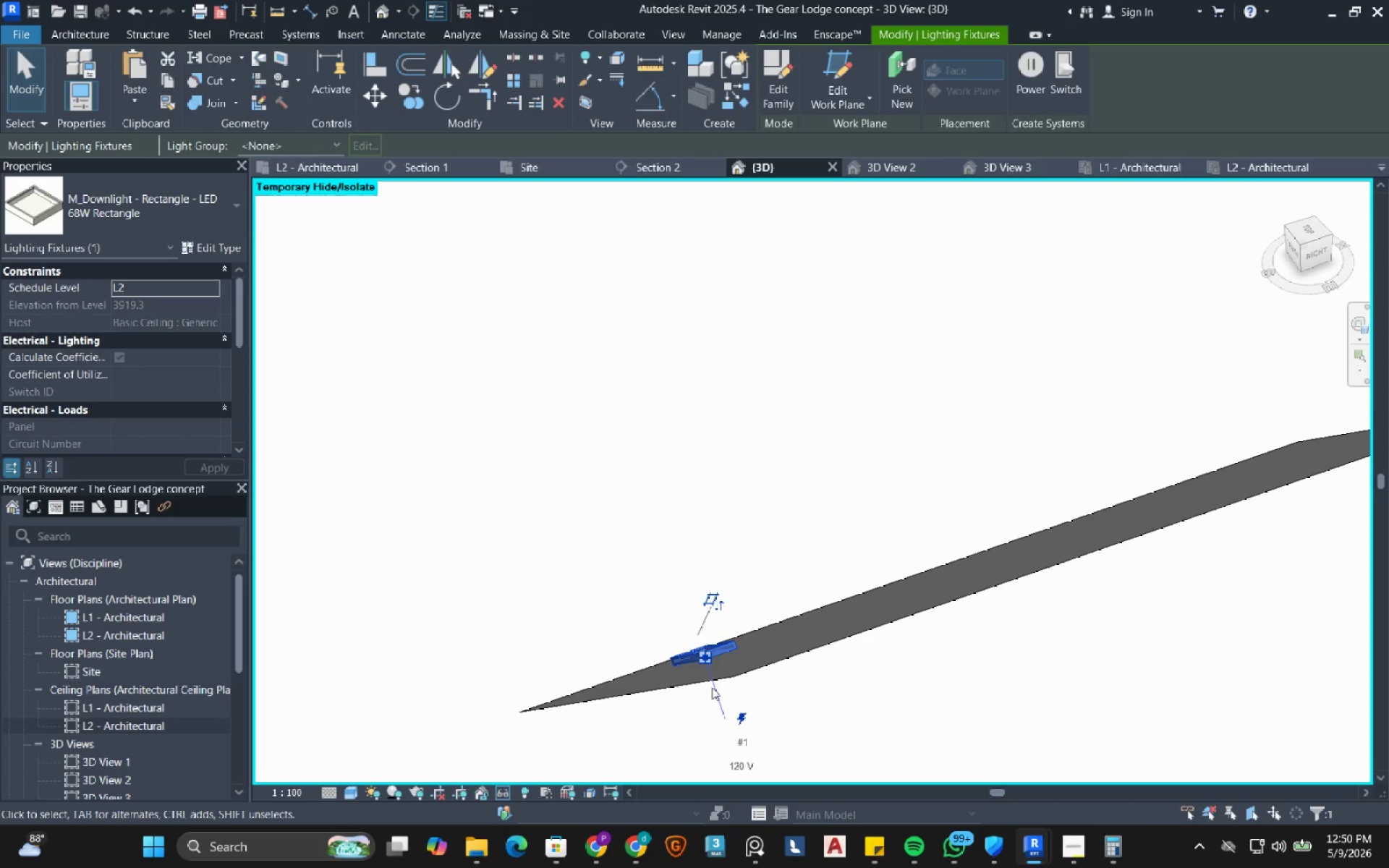 
hold_key(key=ShiftLeft, duration=0.77)
 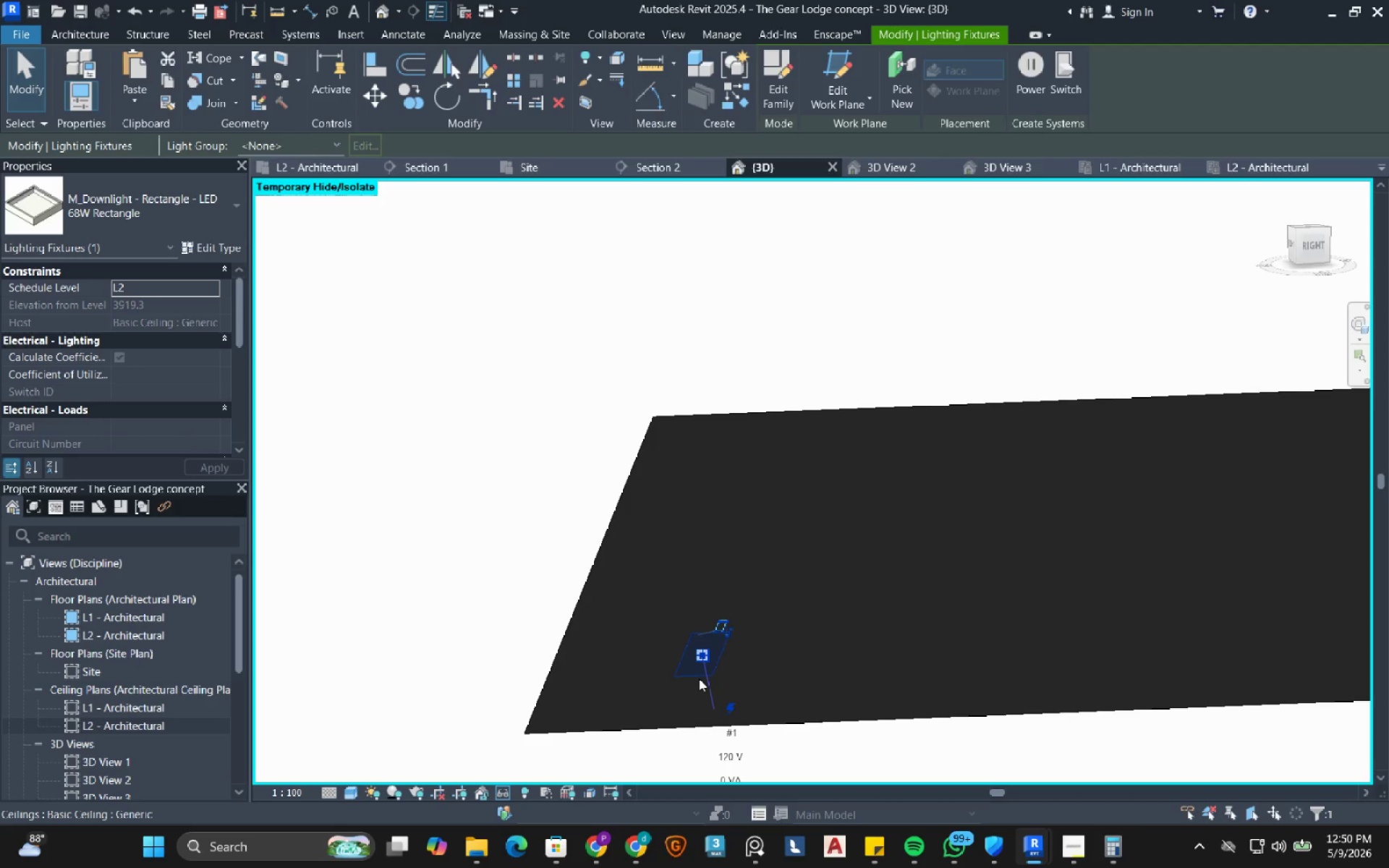 
hold_key(key=ShiftLeft, duration=2.53)
 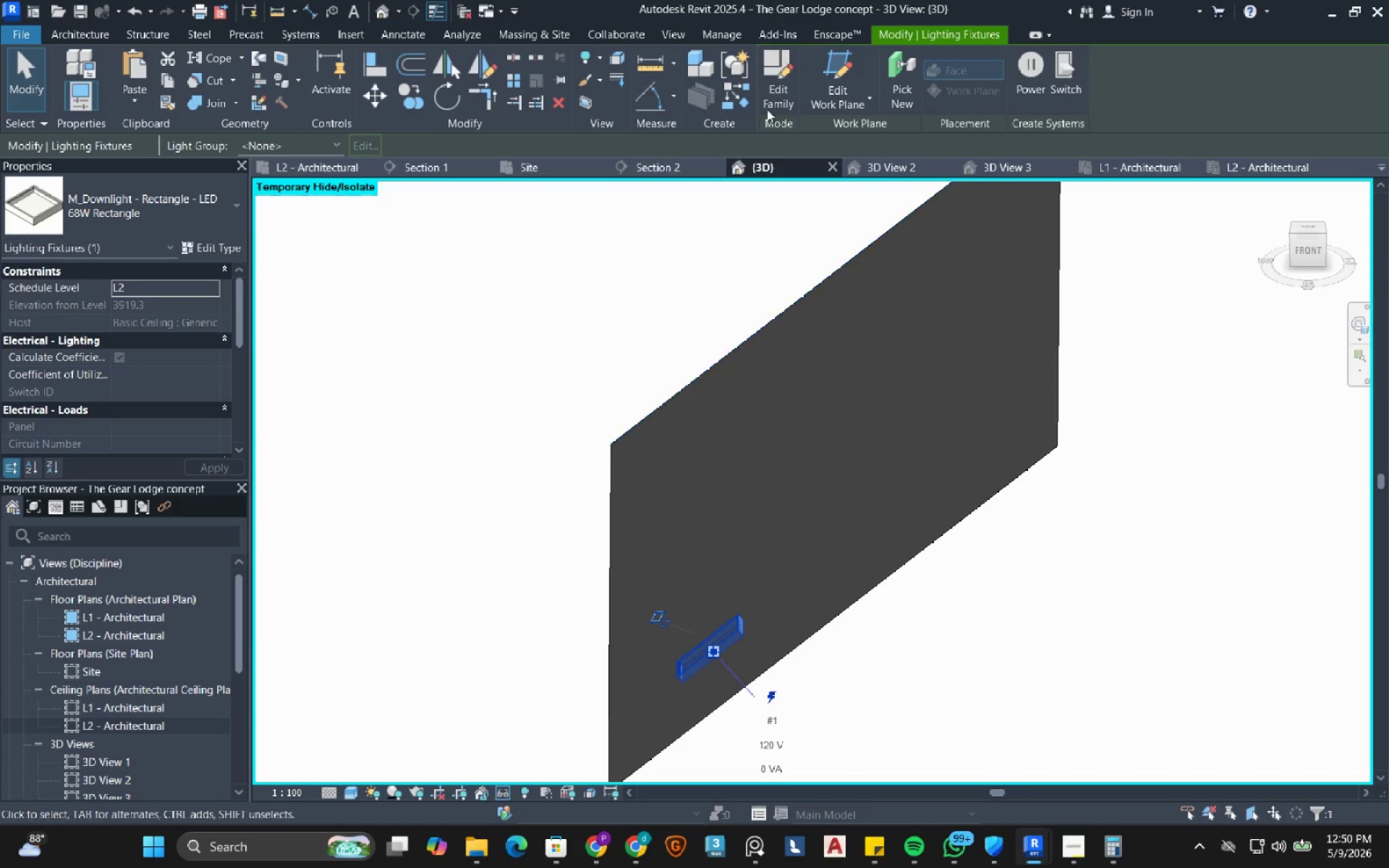 
left_click([744, 98])
 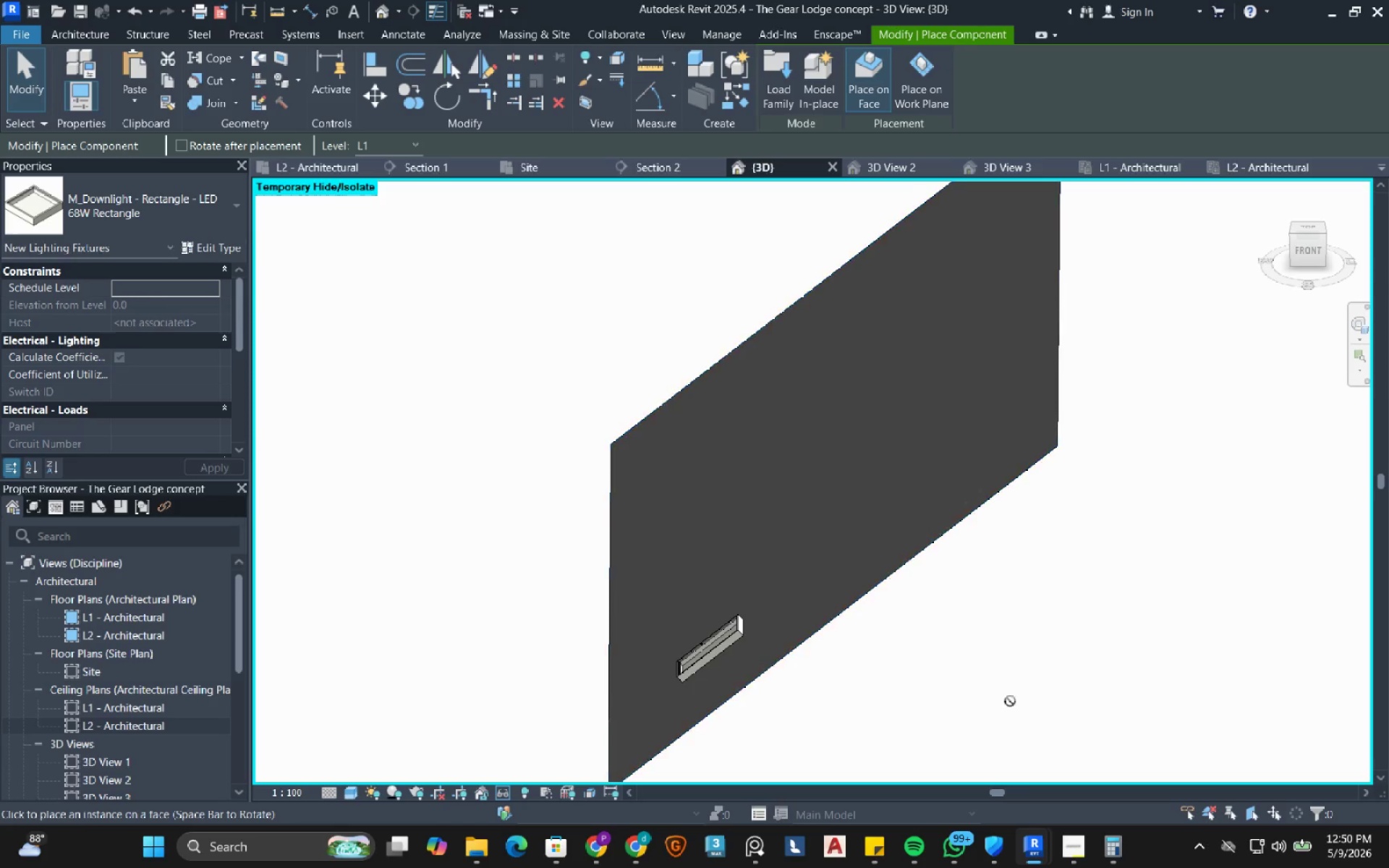 
hold_key(key=ShiftLeft, duration=0.72)
 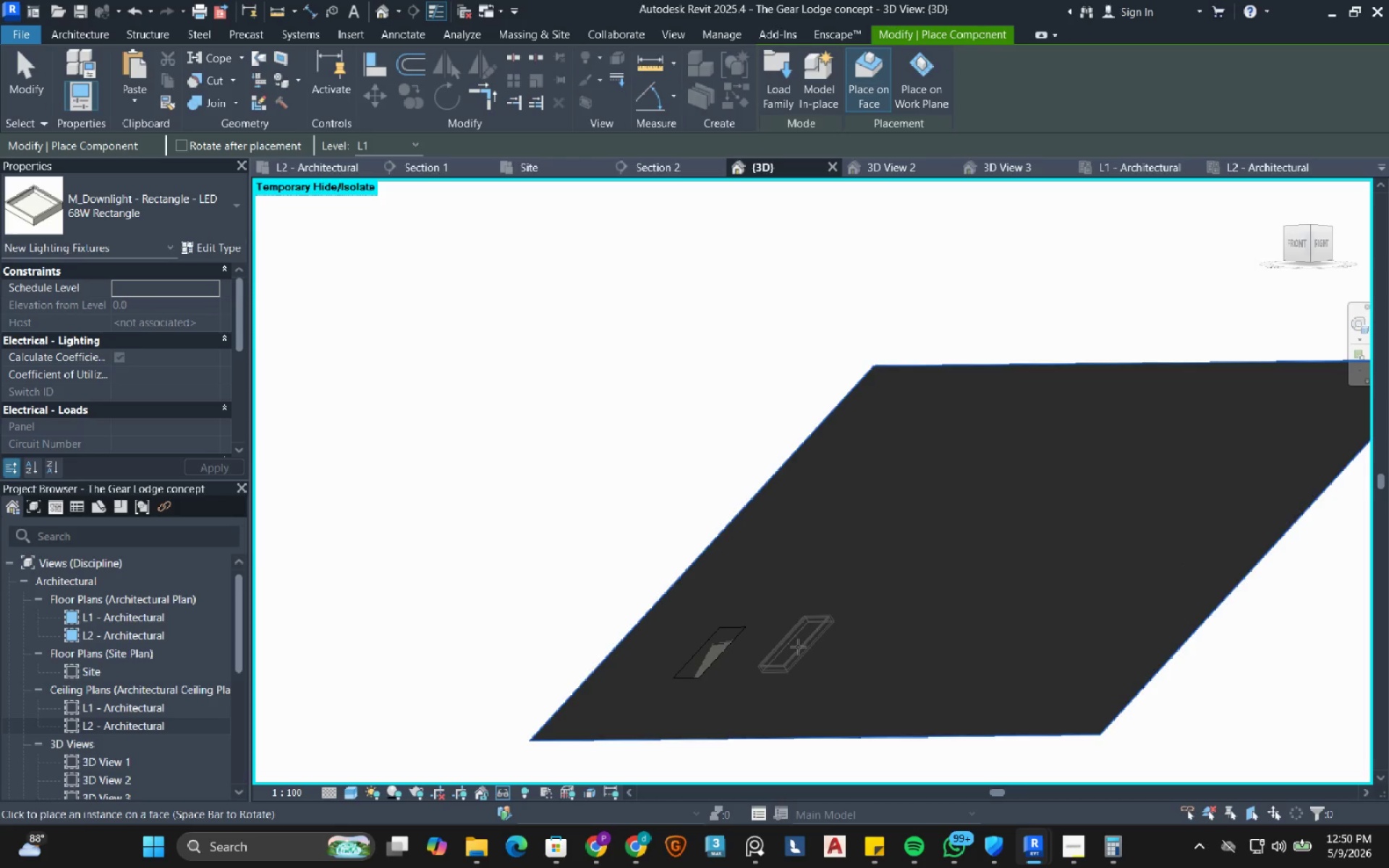 
left_click([798, 647])
 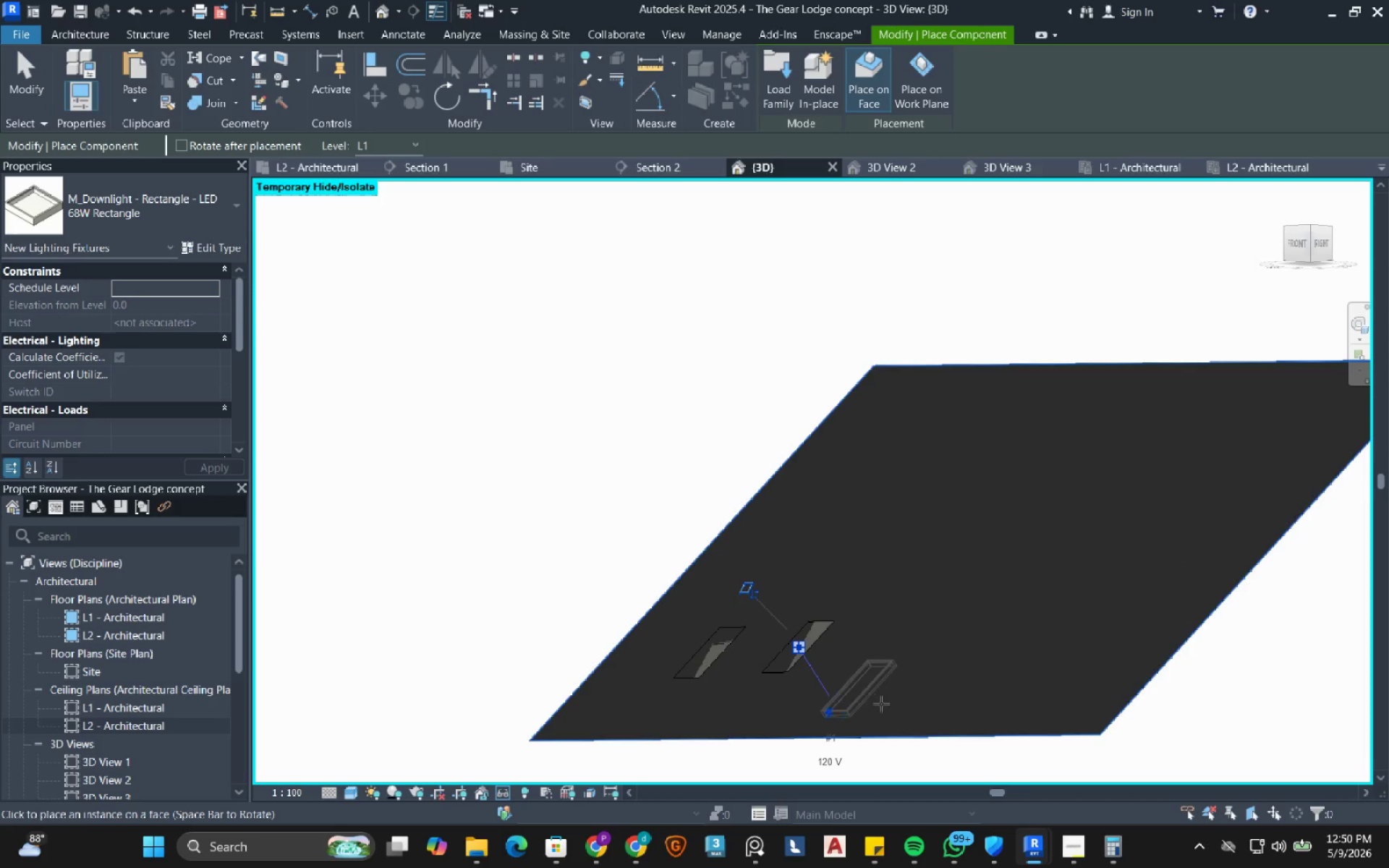 
key(Escape)
 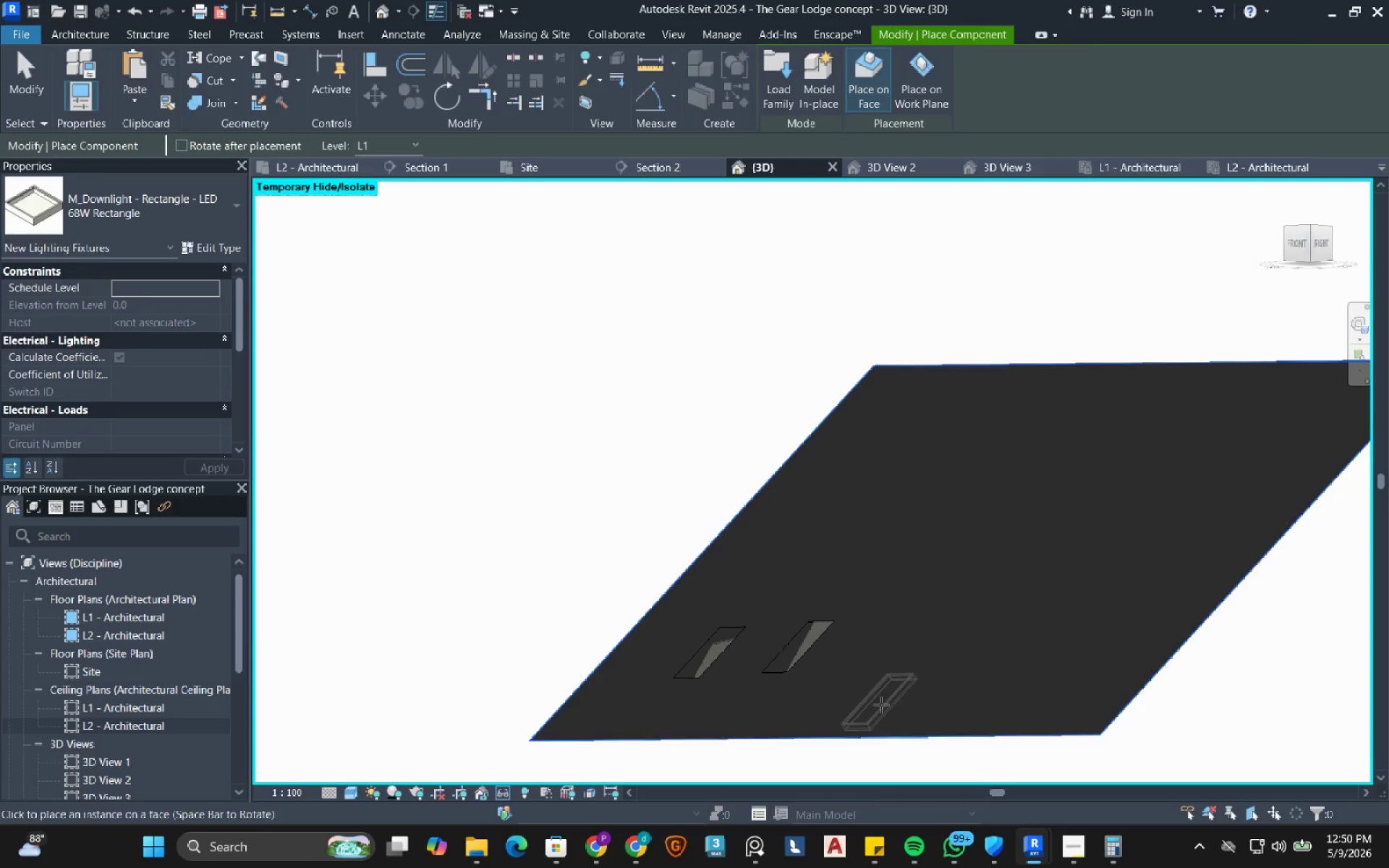 
key(Escape)
 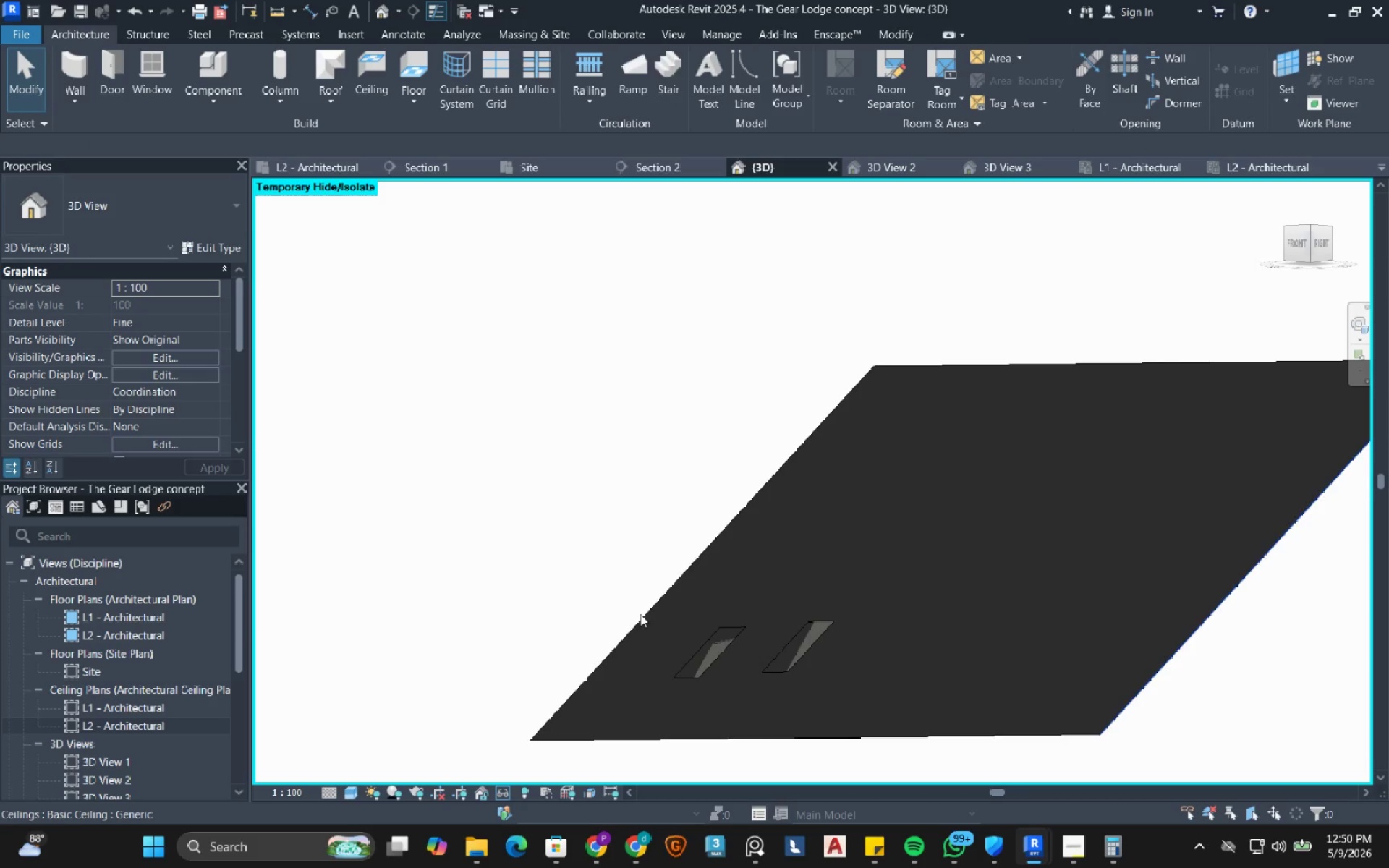 
hold_key(key=ShiftLeft, duration=1.64)
 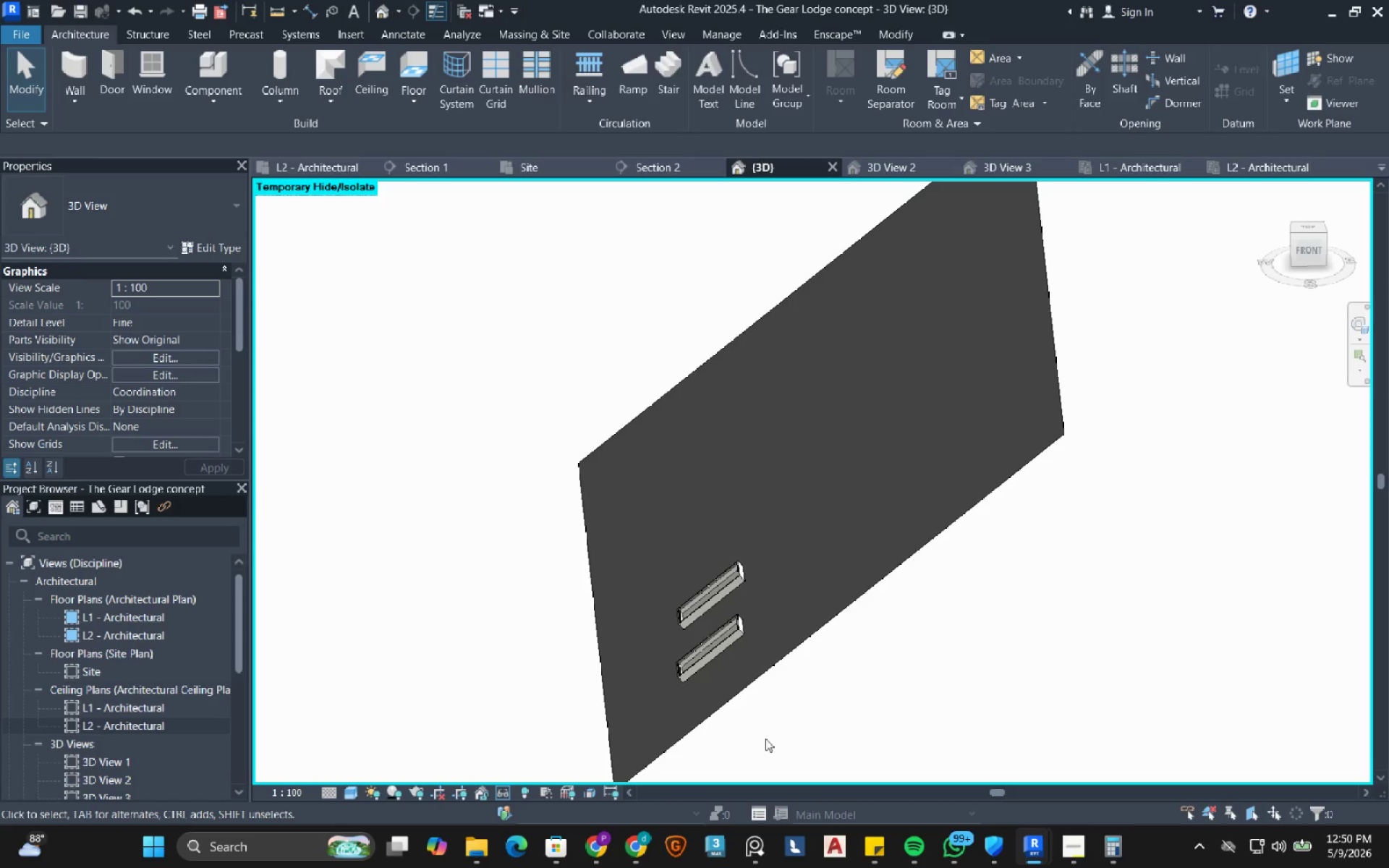 
wait(10.2)
 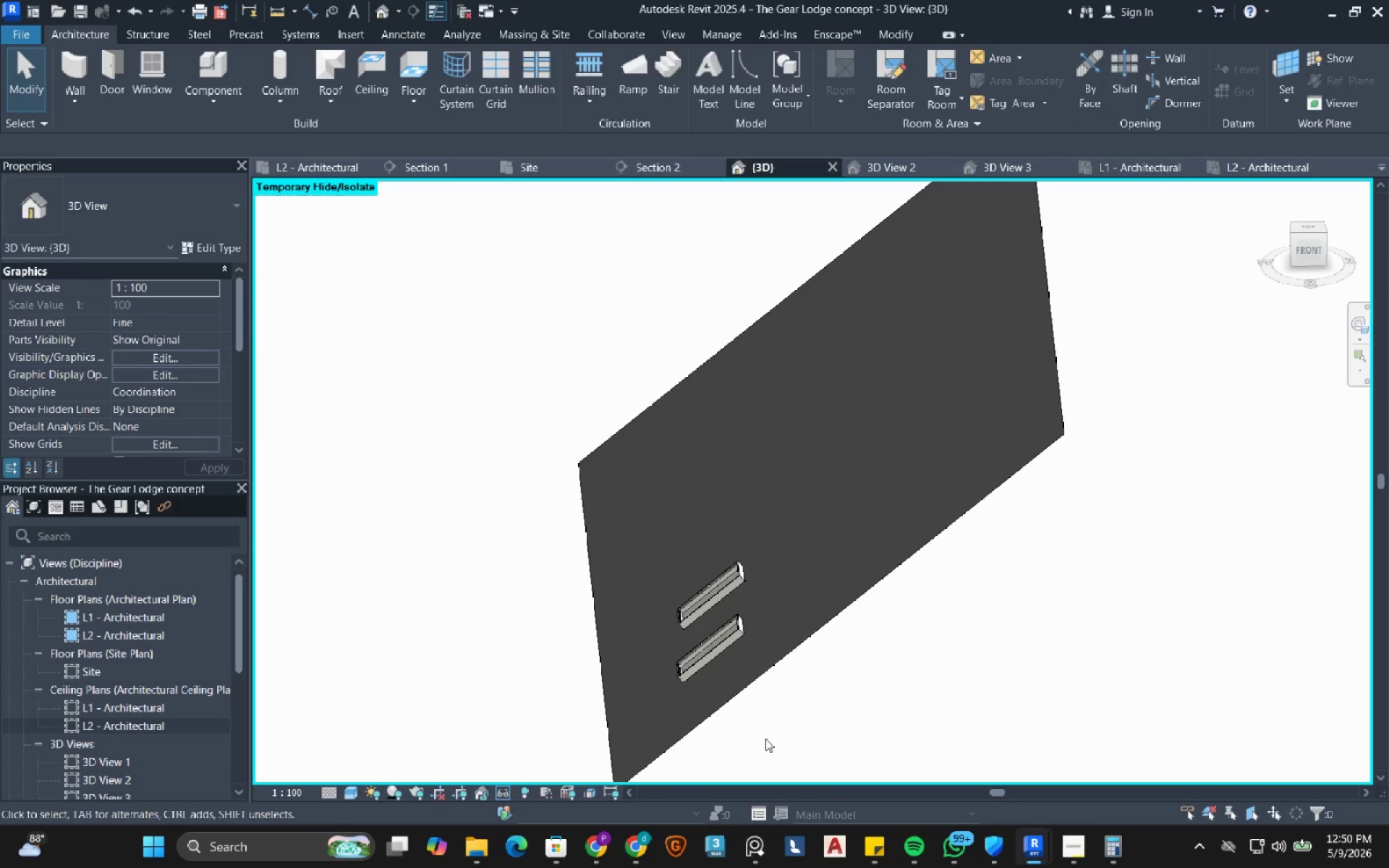 
left_click([721, 637])
 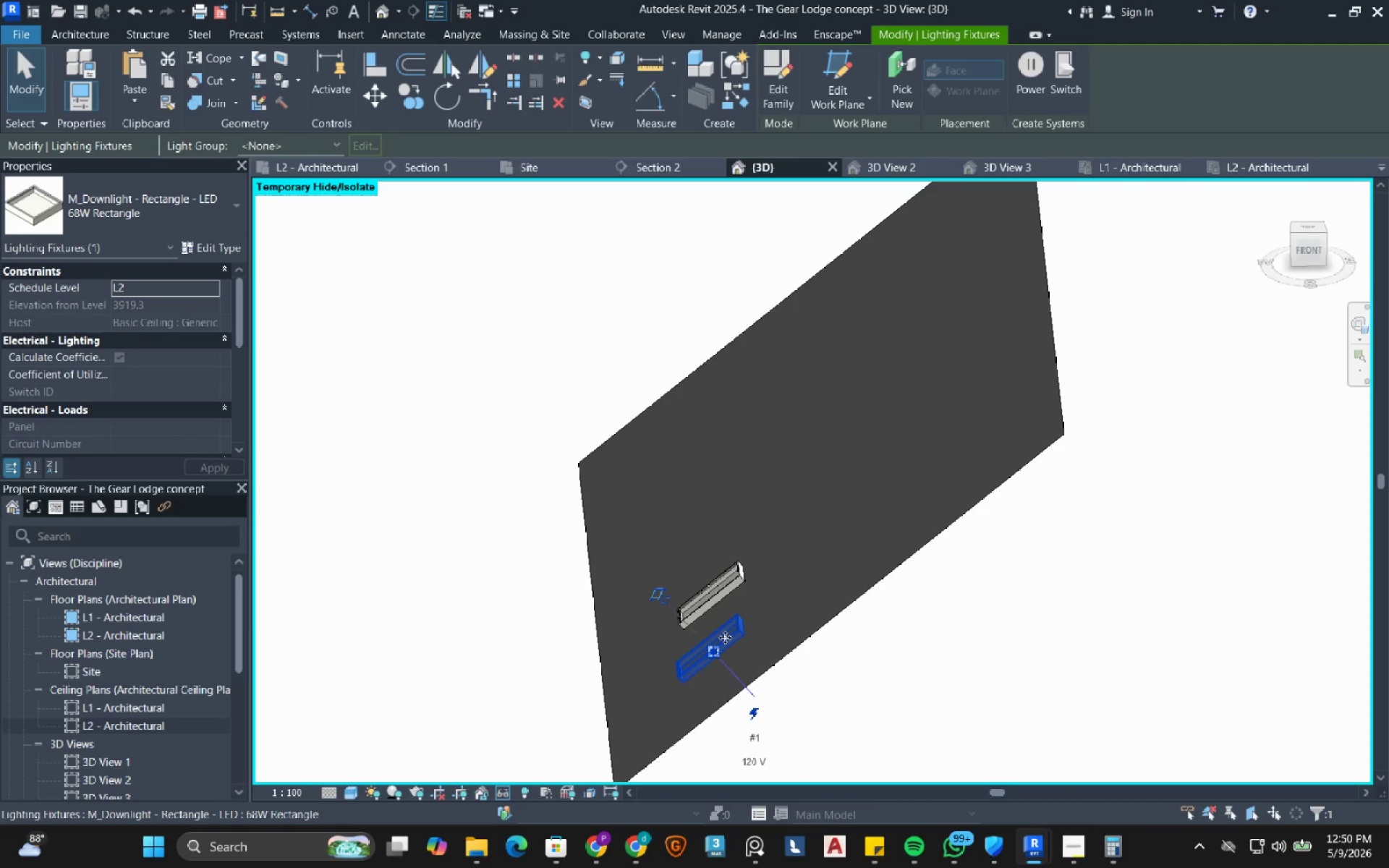 
left_click([899, 537])
 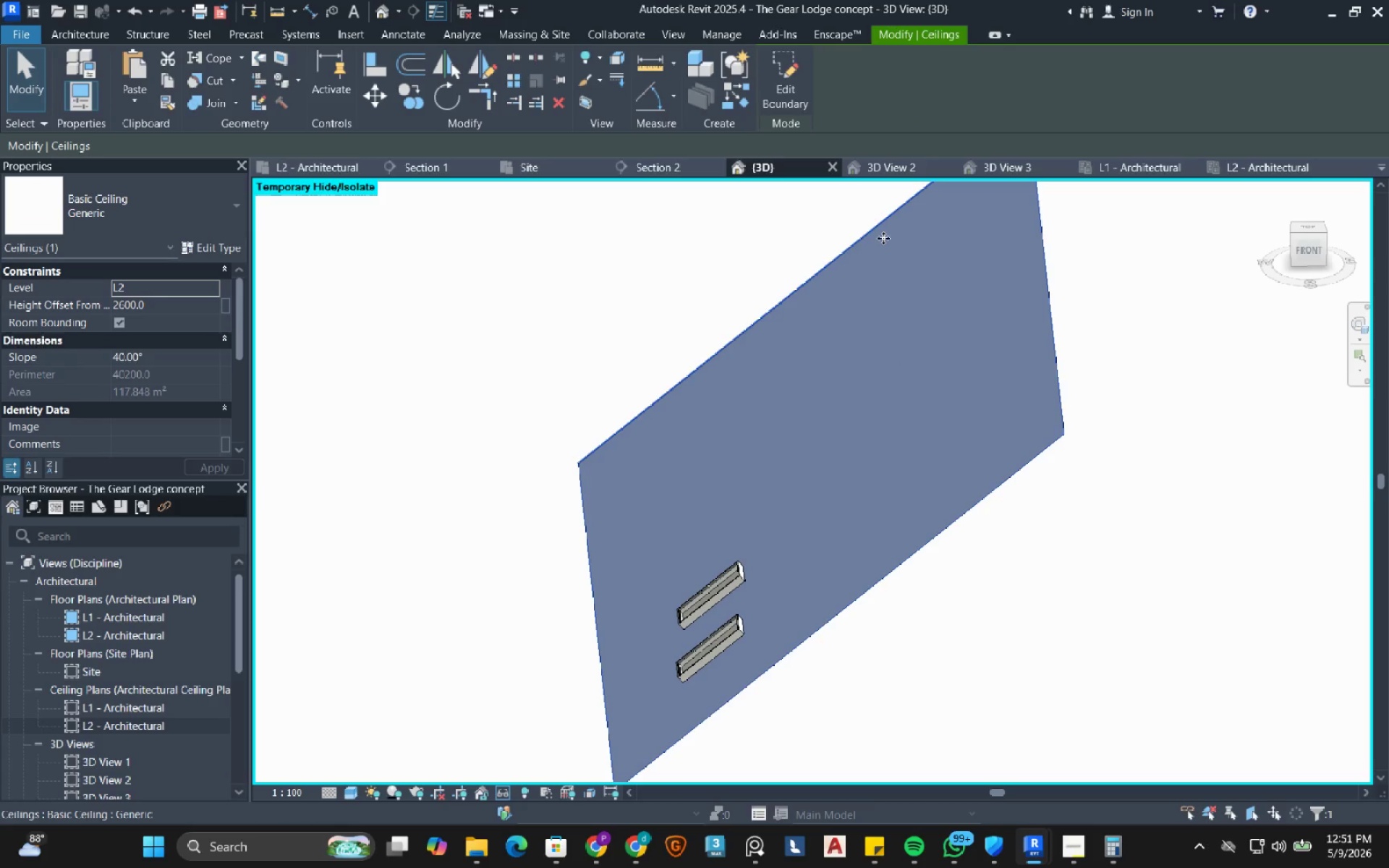 
left_click([791, 80])
 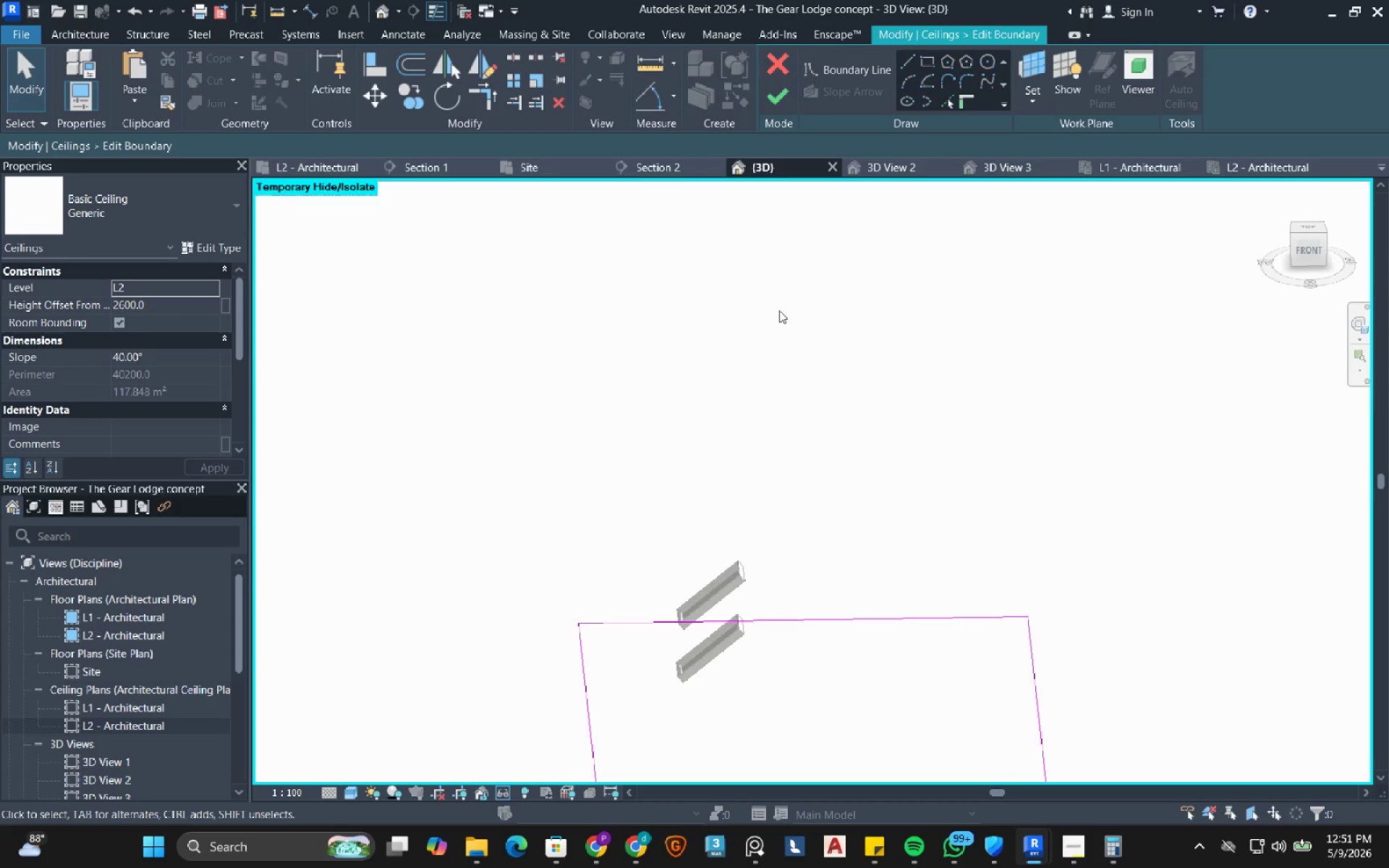 
scroll: coordinate [780, 363], scroll_direction: down, amount: 3.0
 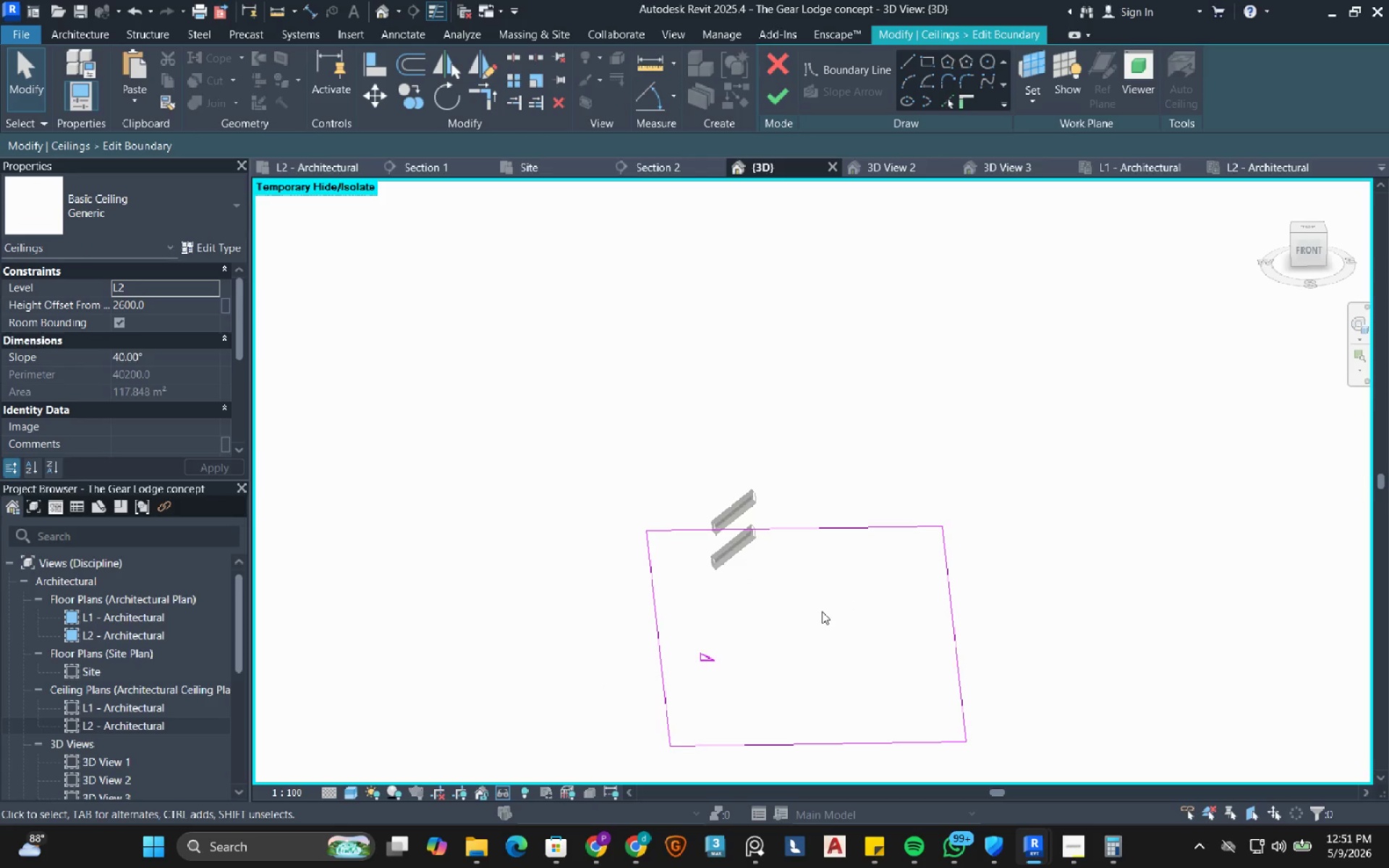 
wait(5.8)
 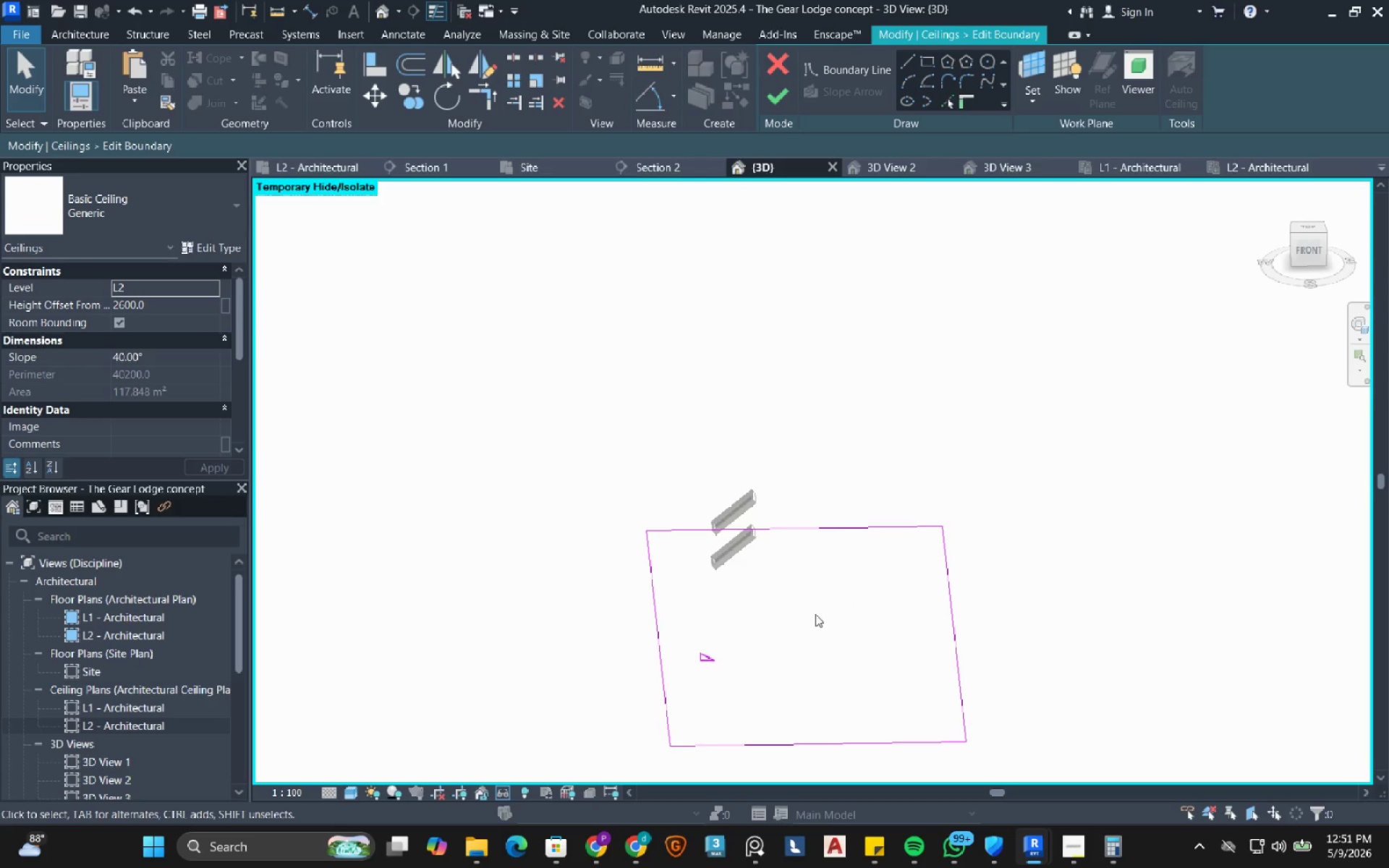 
left_click([654, 588])
 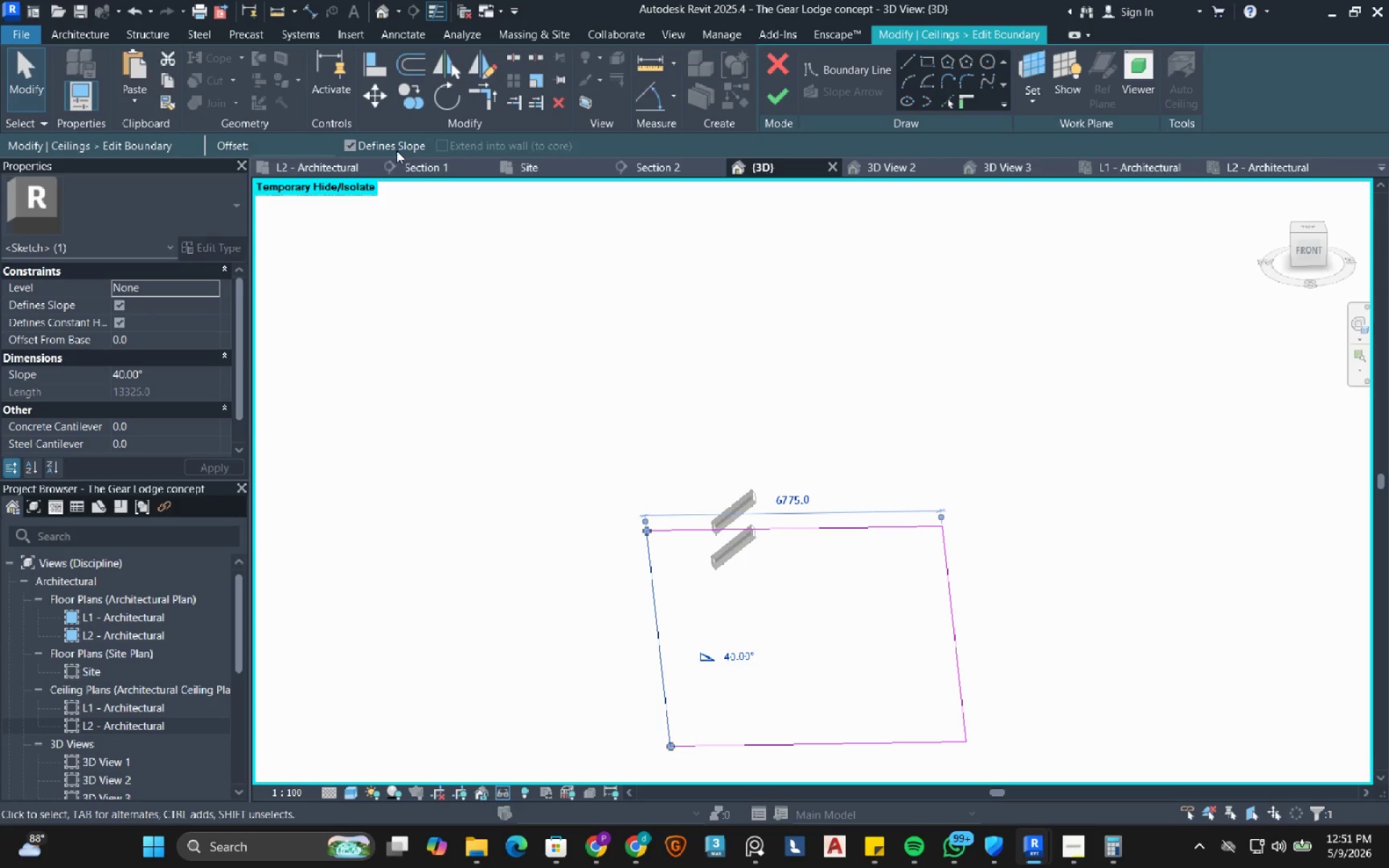 
left_click([393, 148])
 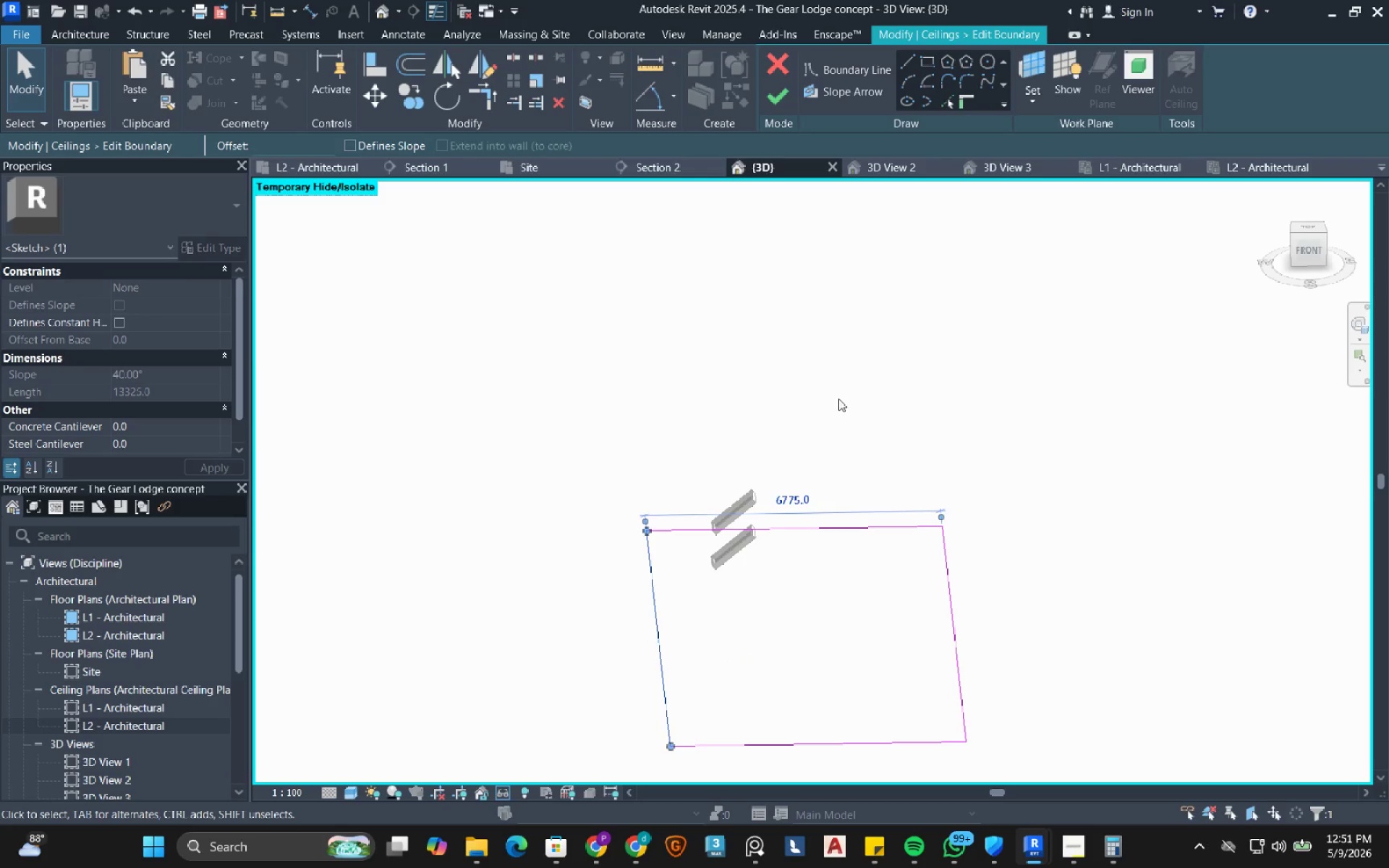 
left_click([879, 403])
 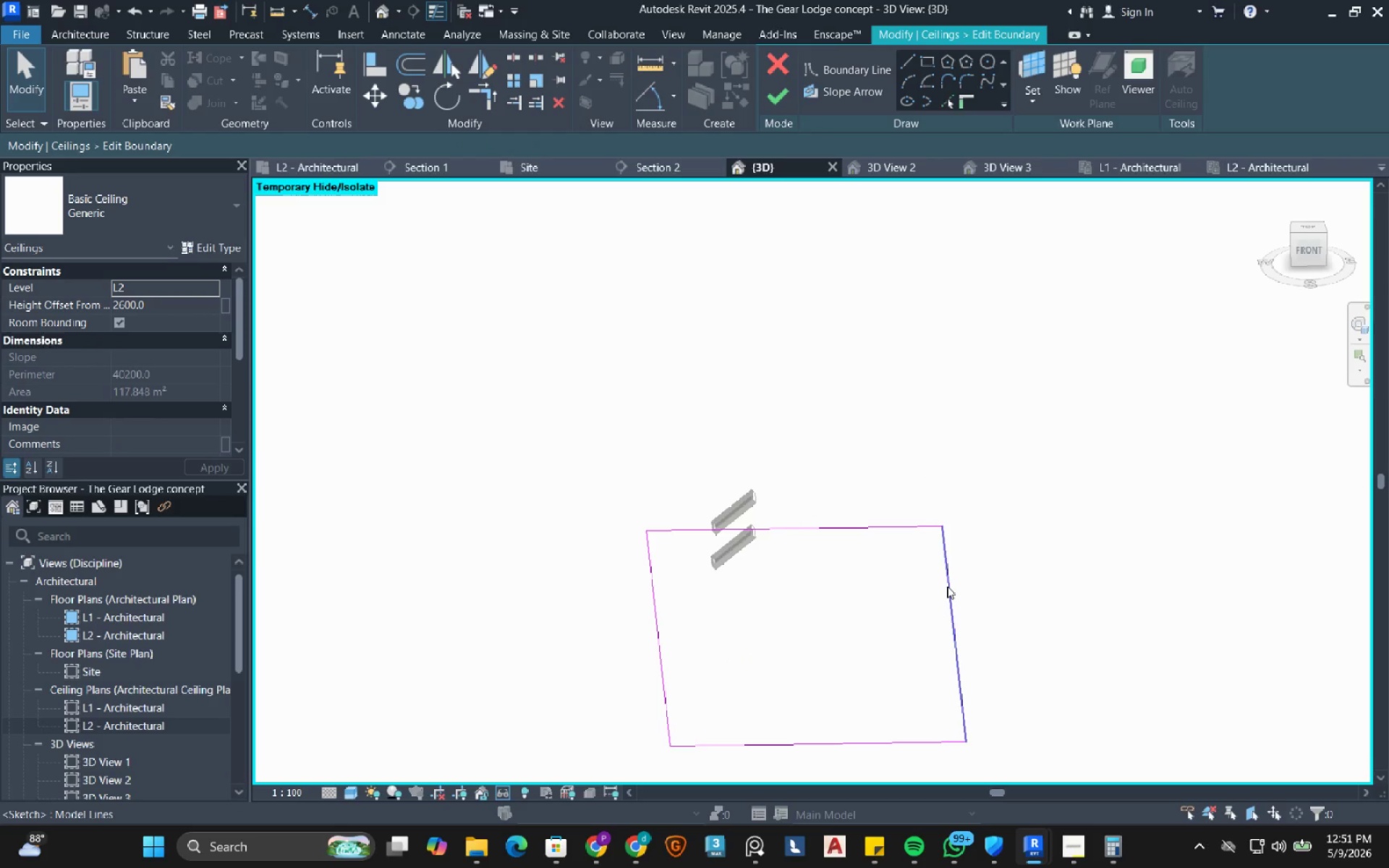 
left_click_drag(start_coordinate=[947, 586], to_coordinate=[373, 149])
 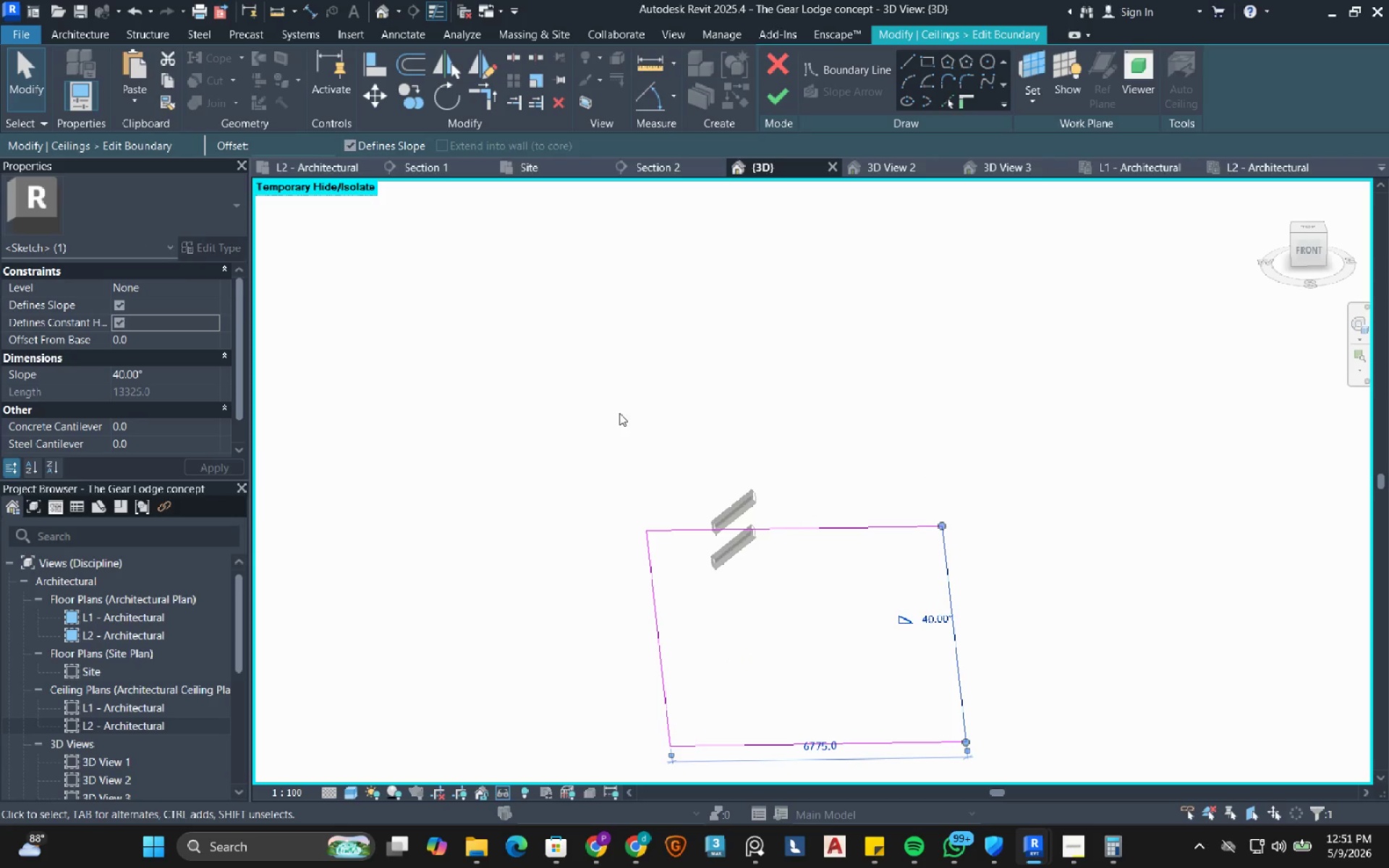 
left_click([373, 149])
 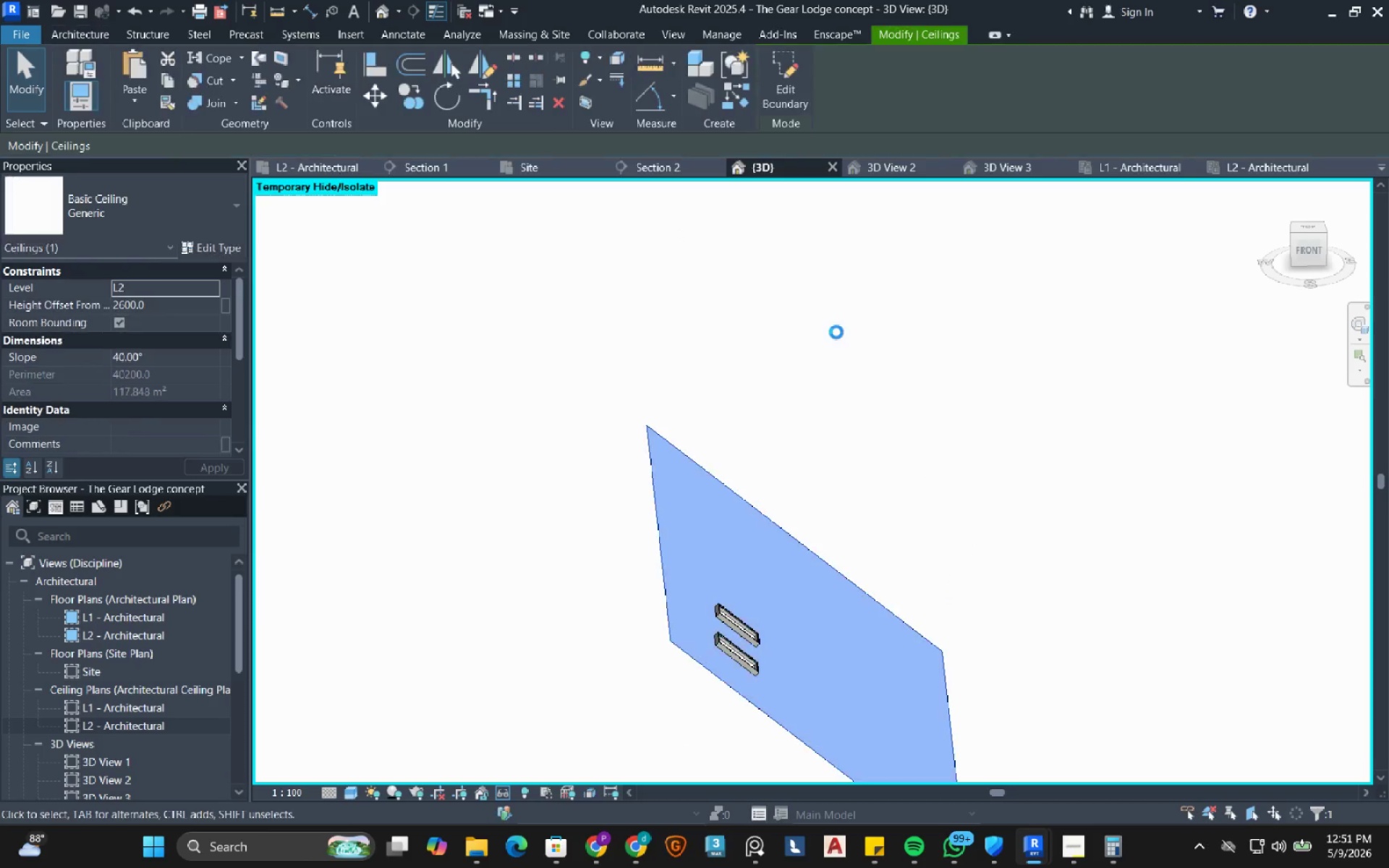 
scroll: coordinate [761, 620], scroll_direction: up, amount: 8.0
 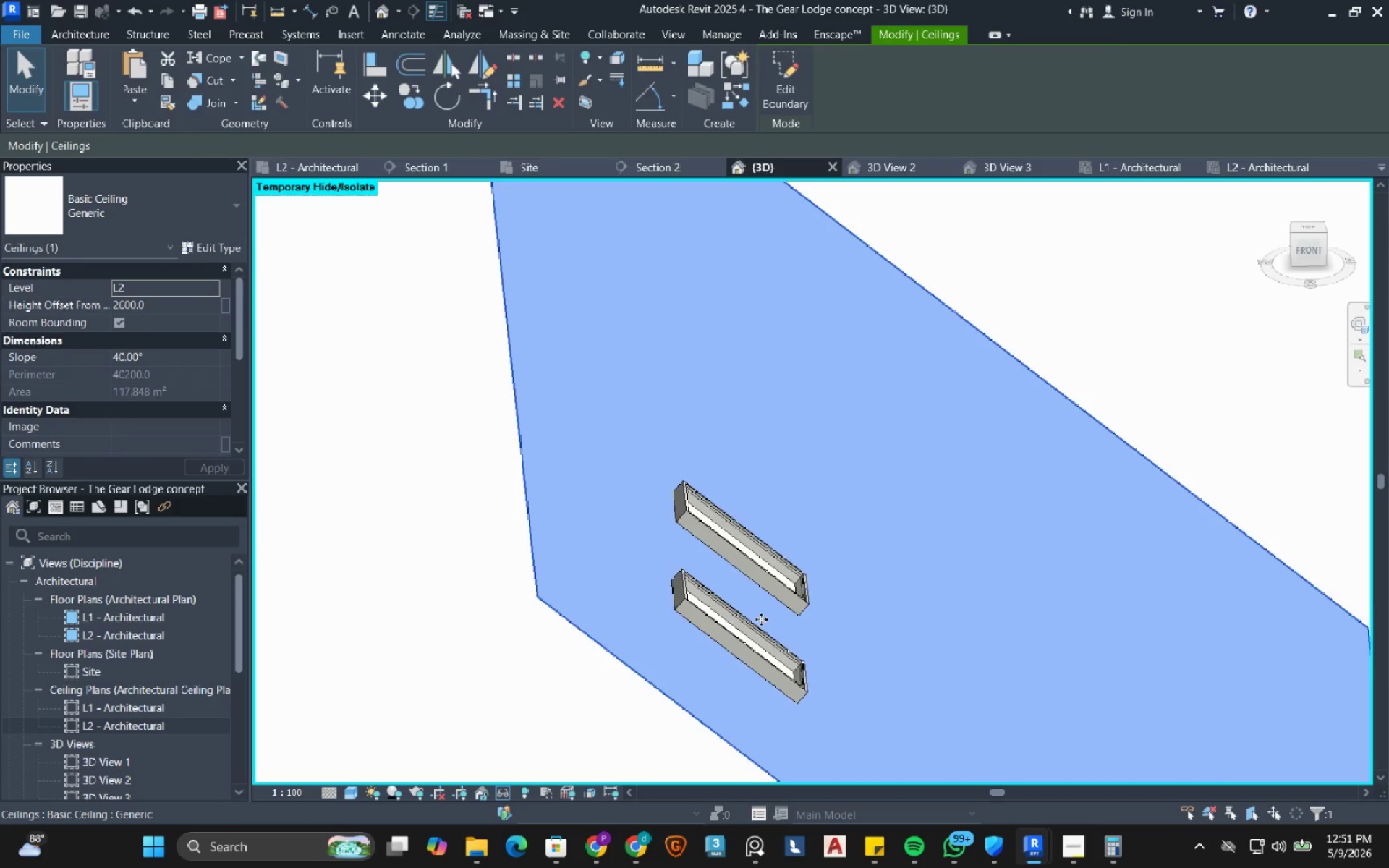 
scroll: coordinate [761, 619], scroll_direction: down, amount: 8.0
 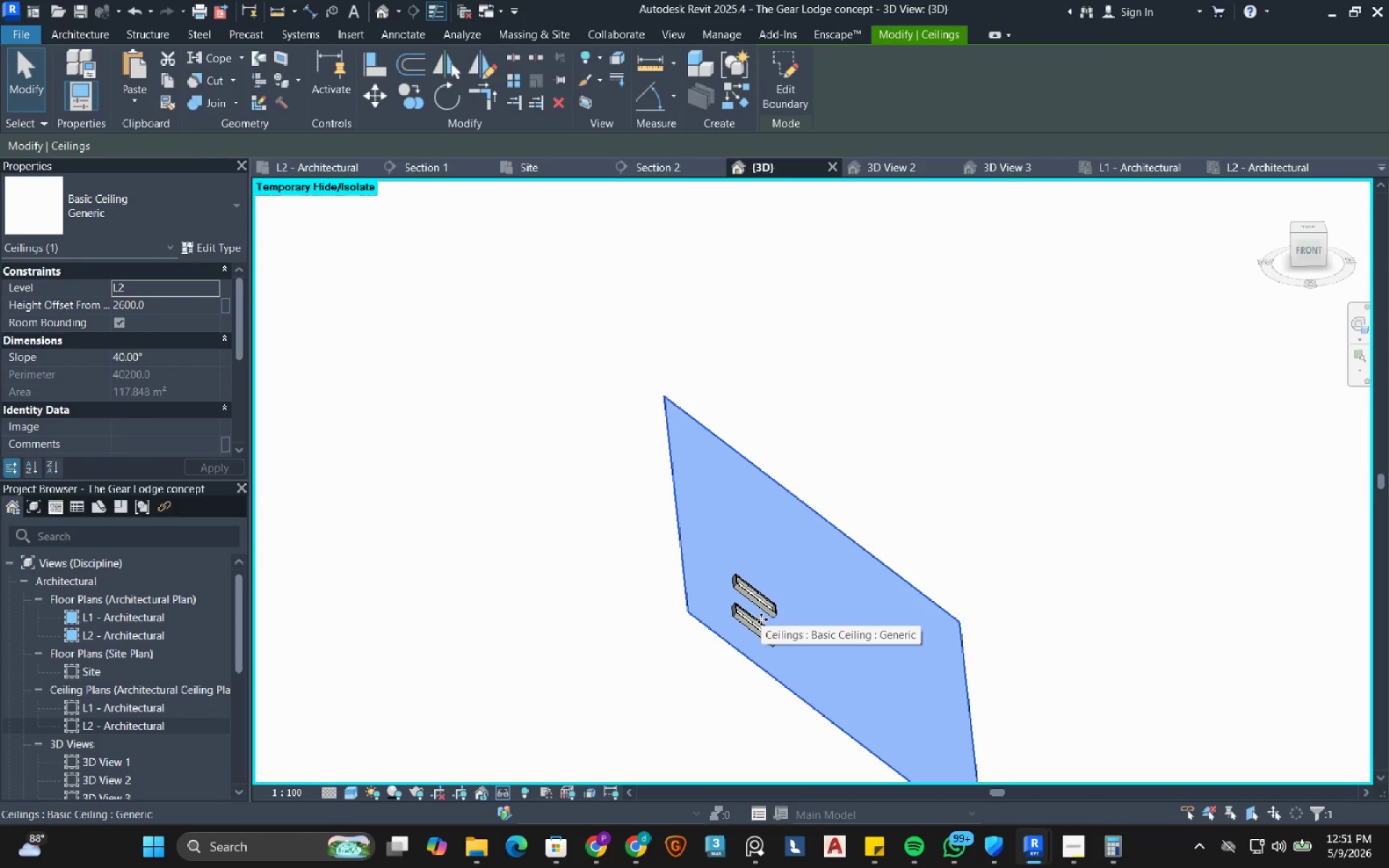 
left_click([1307, 247])
 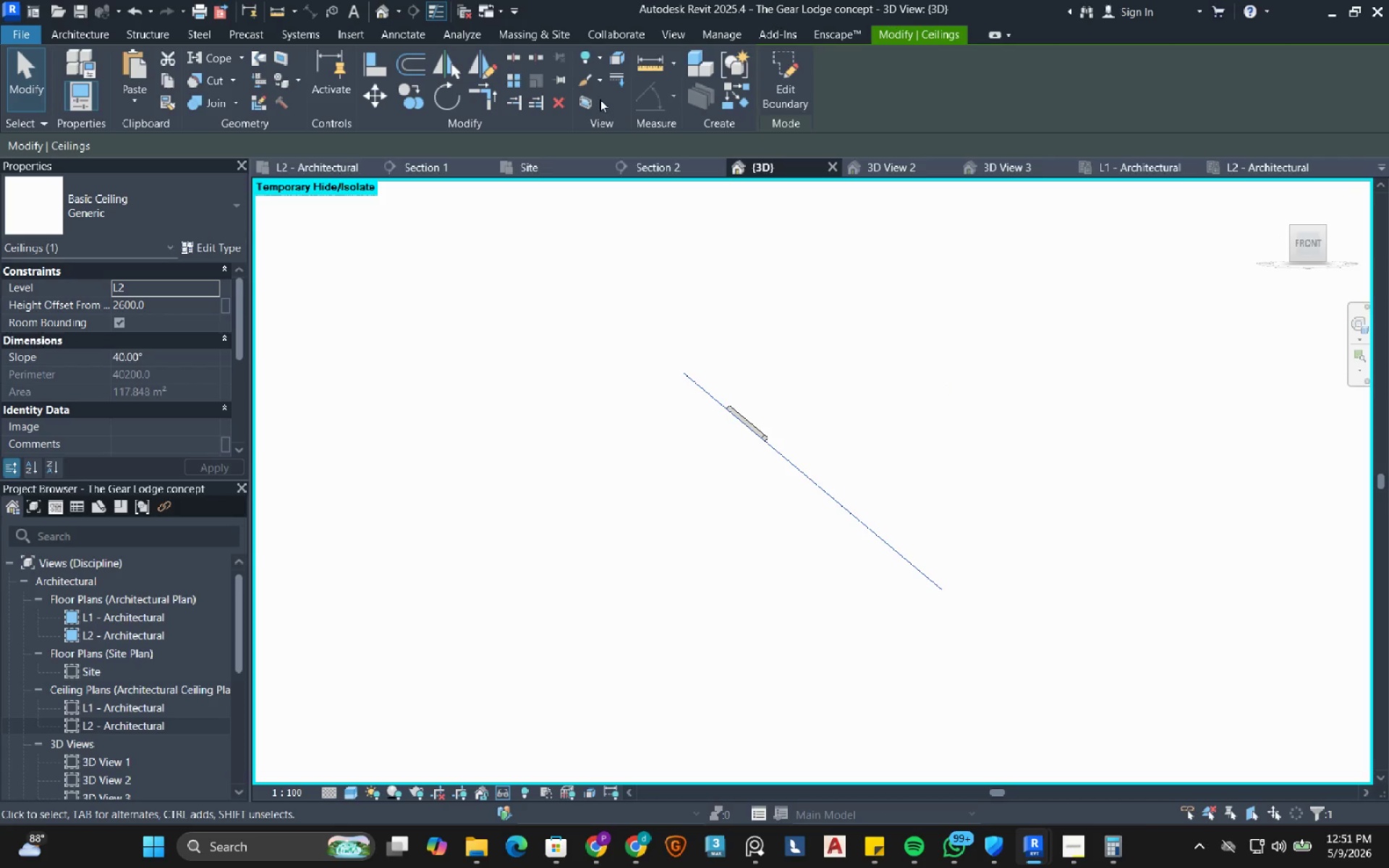 
left_click([472, 62])
 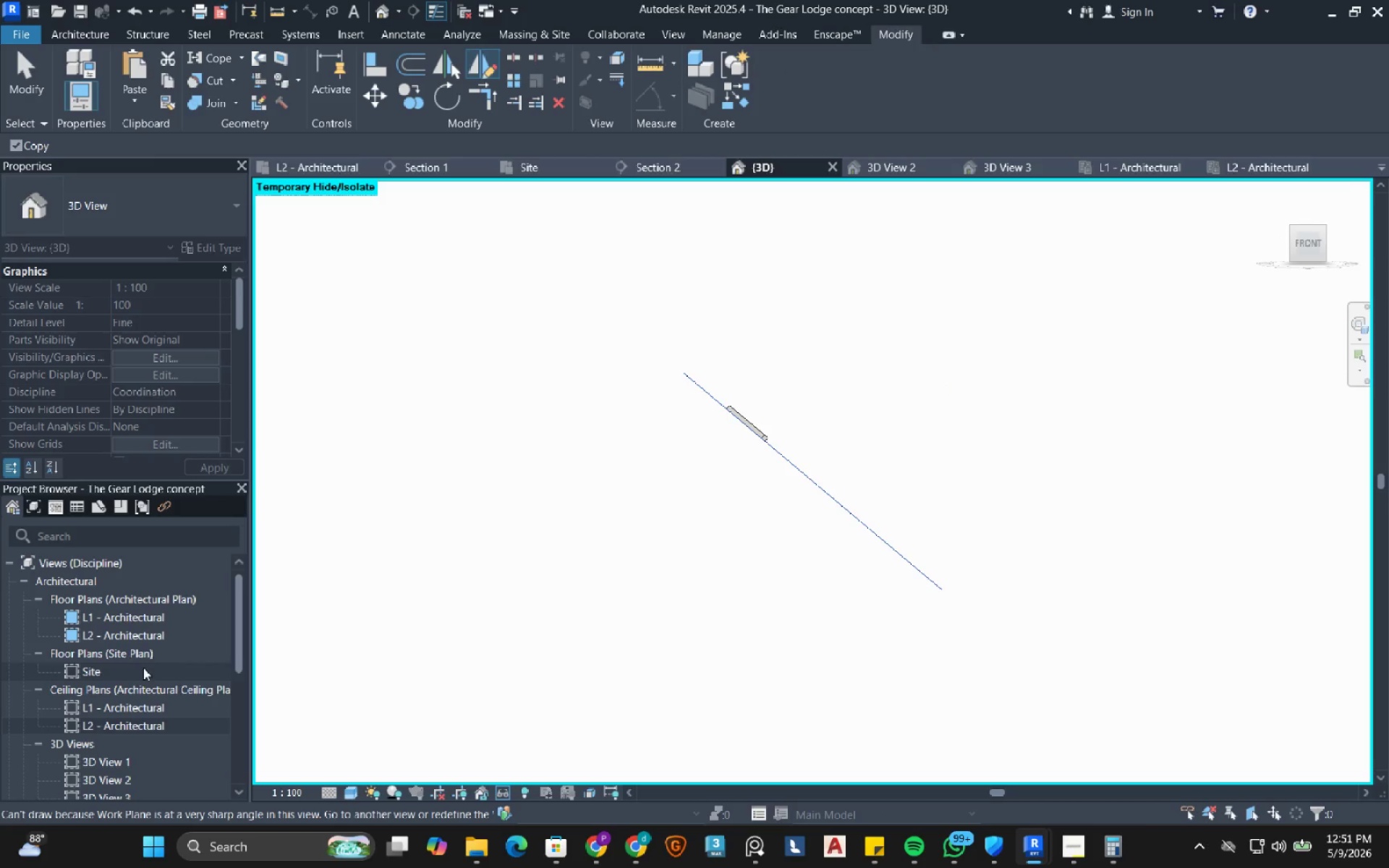 
scroll: coordinate [119, 768], scroll_direction: down, amount: 2.0
 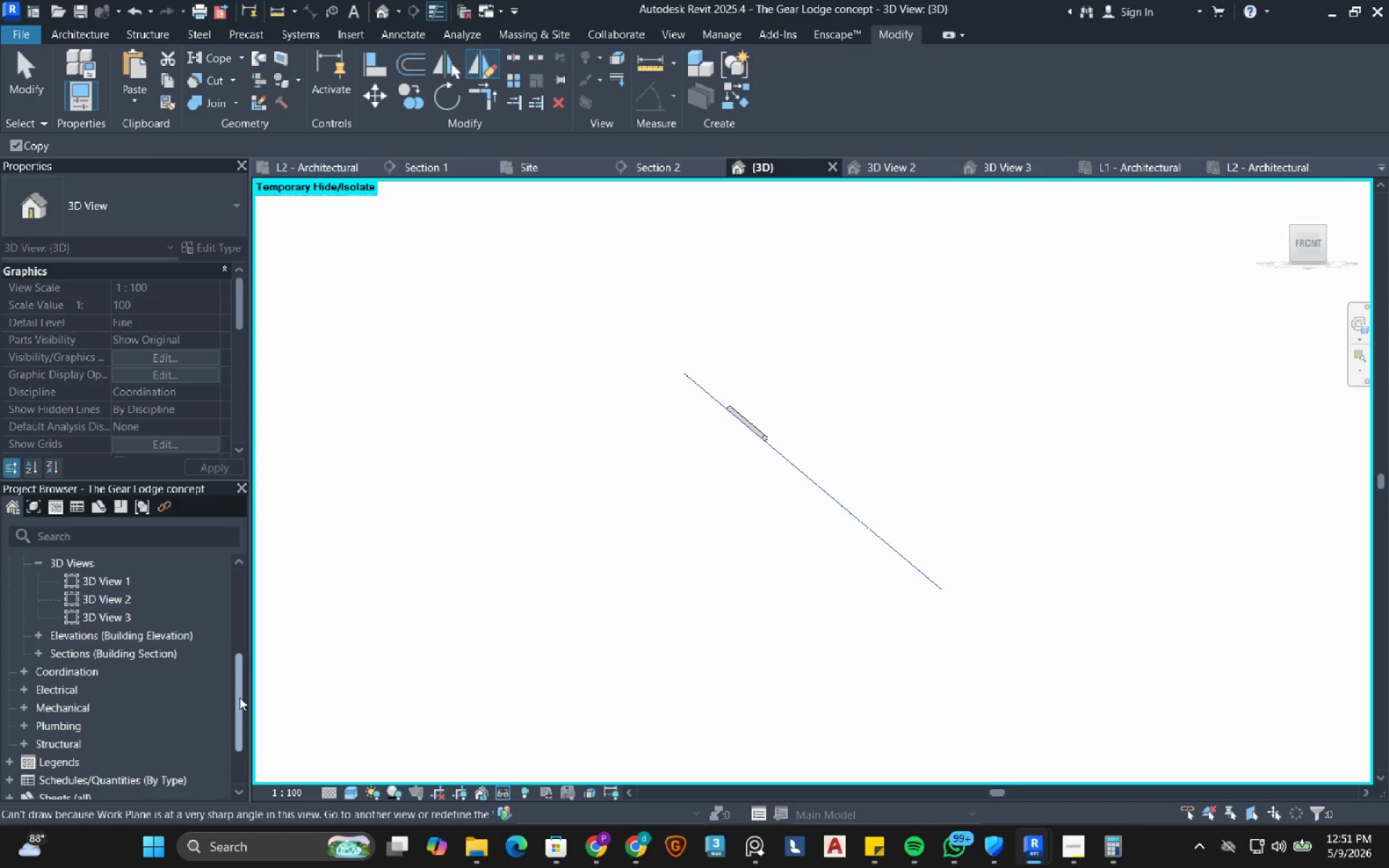 
wait(7.66)
 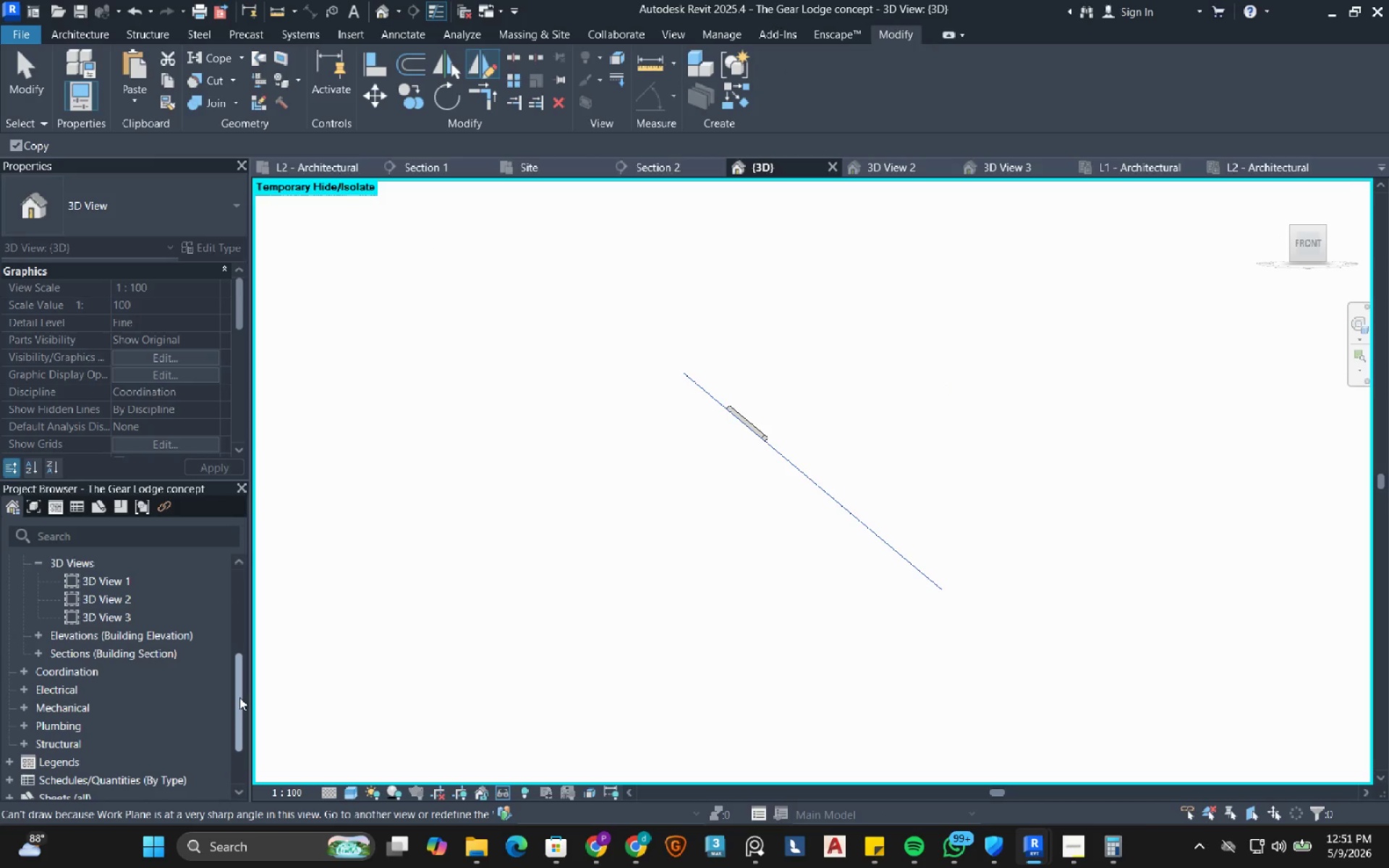 
left_click([453, 98])
 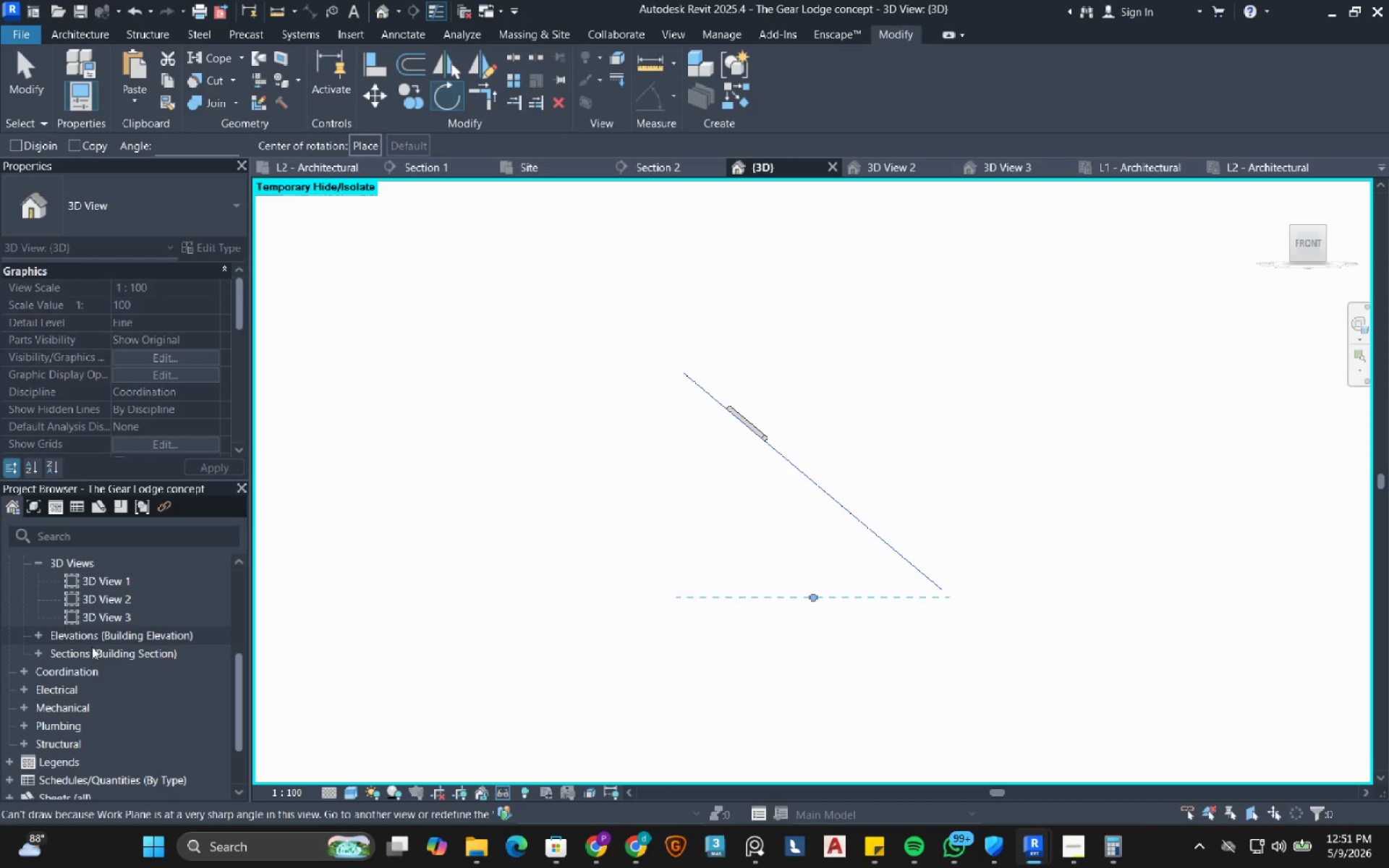 
scroll: coordinate [71, 679], scroll_direction: up, amount: 7.0
 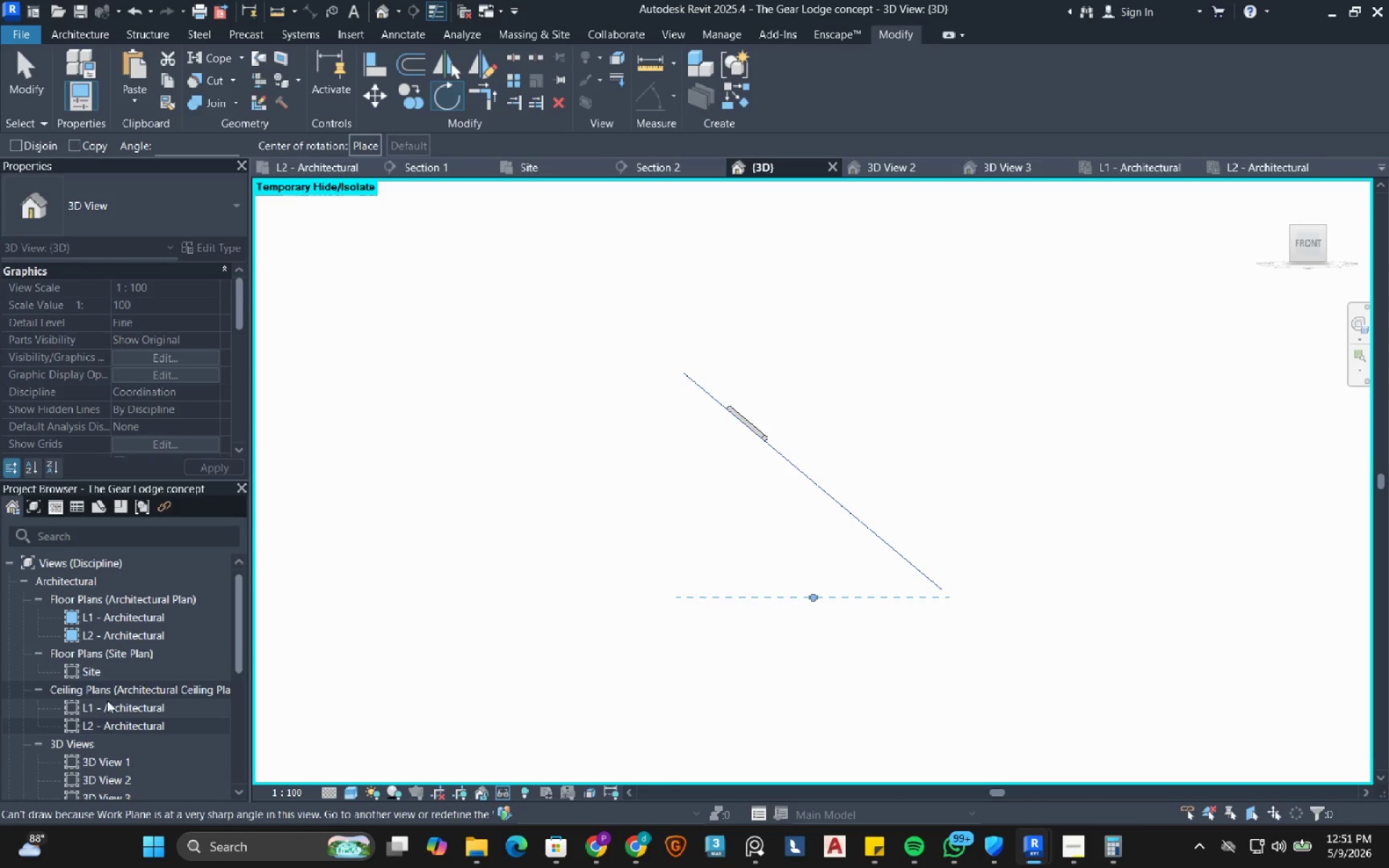 
scroll: coordinate [96, 718], scroll_direction: down, amount: 3.0
 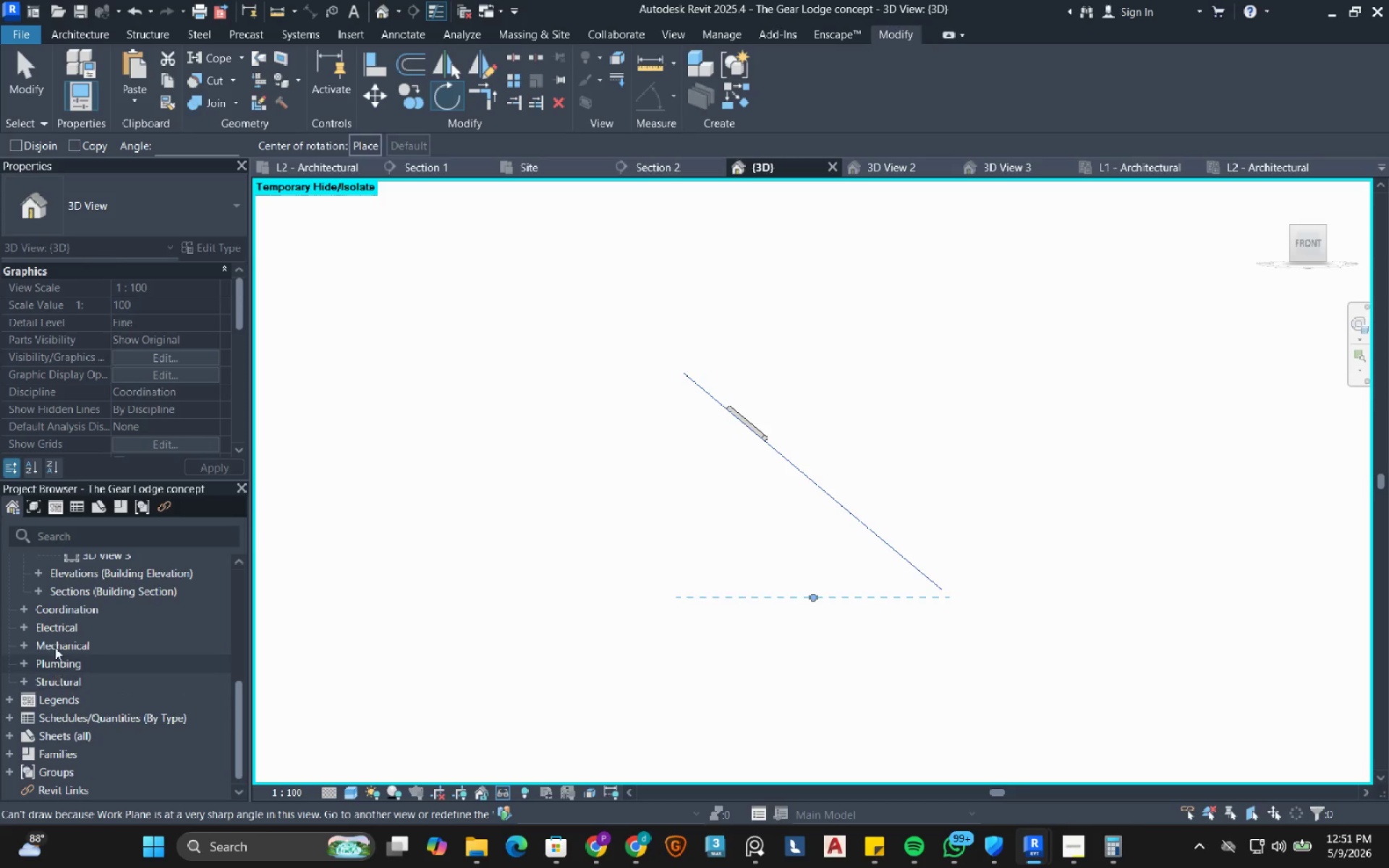 
scroll: coordinate [67, 610], scroll_direction: up, amount: 1.0
 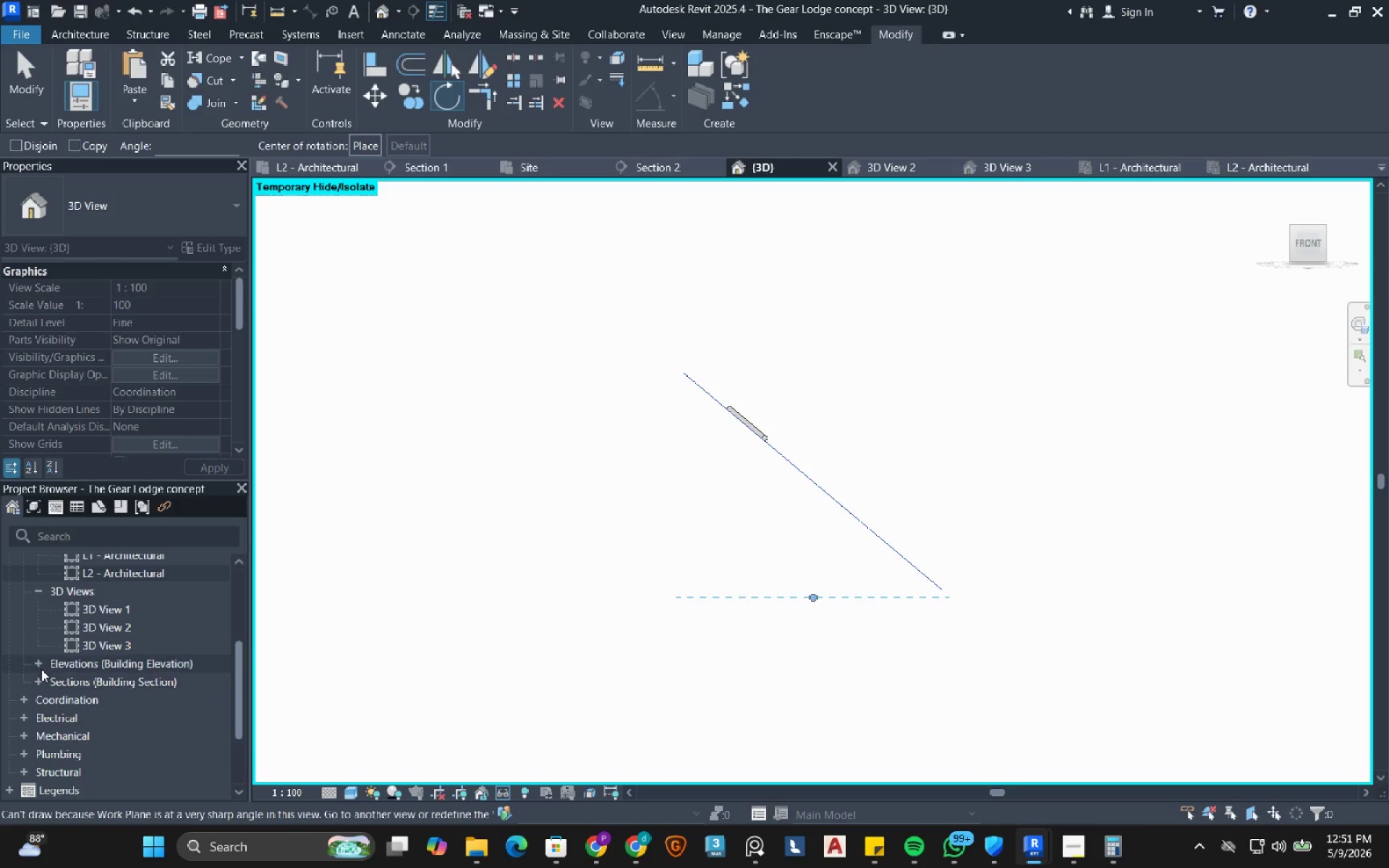 
left_click([36, 660])
 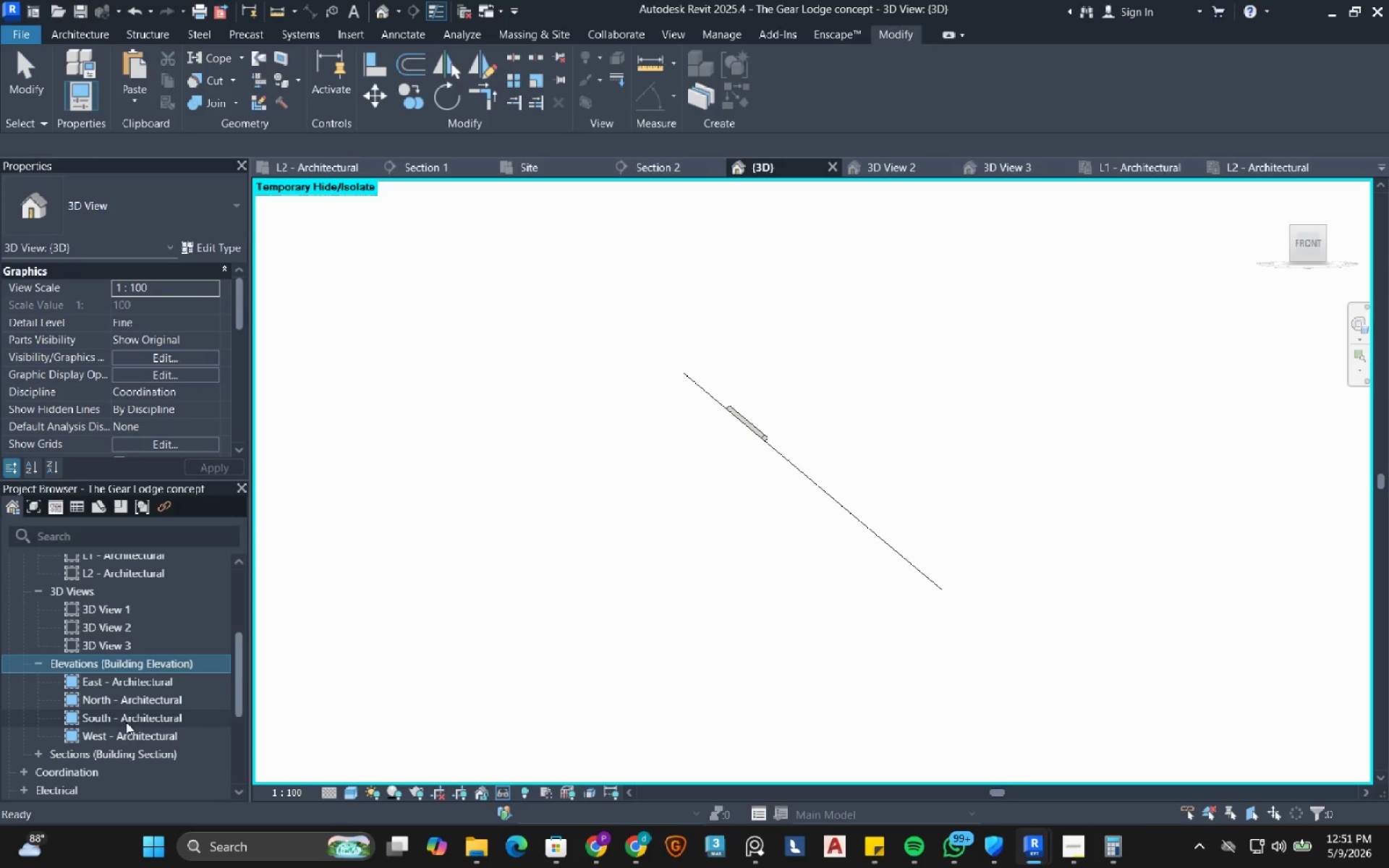 
double_click([126, 722])
 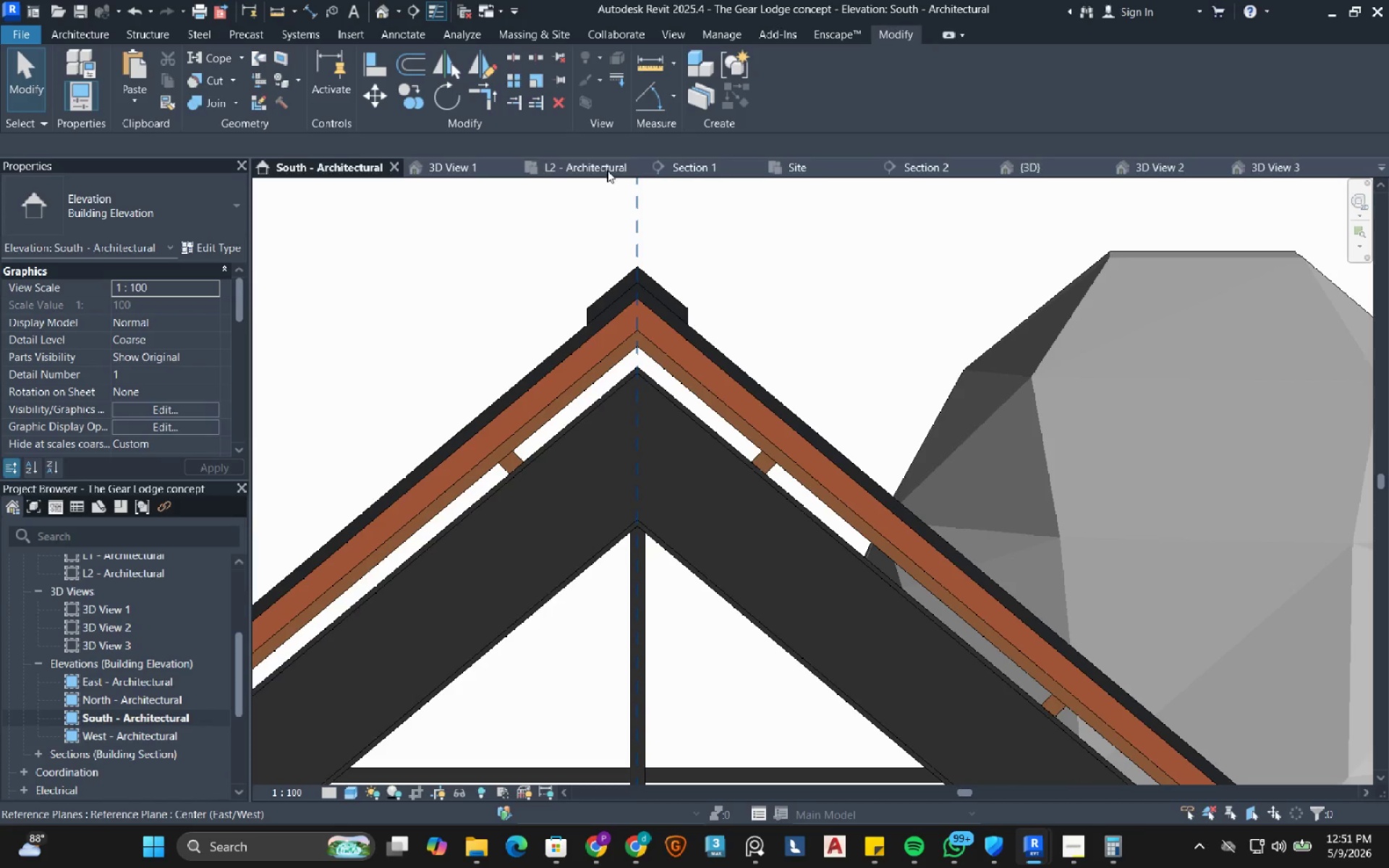 
left_click([383, 15])
 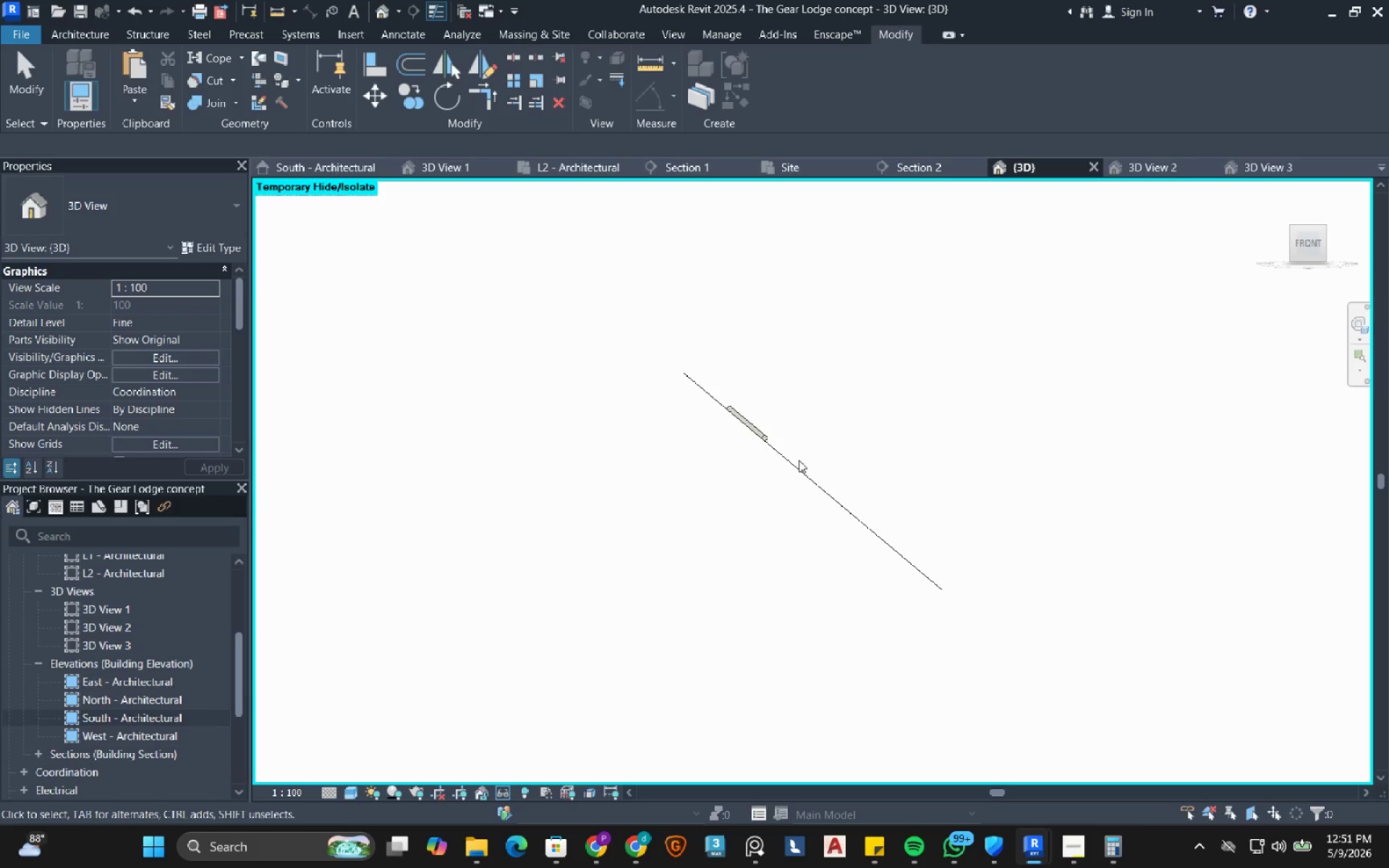 
left_click([796, 465])
 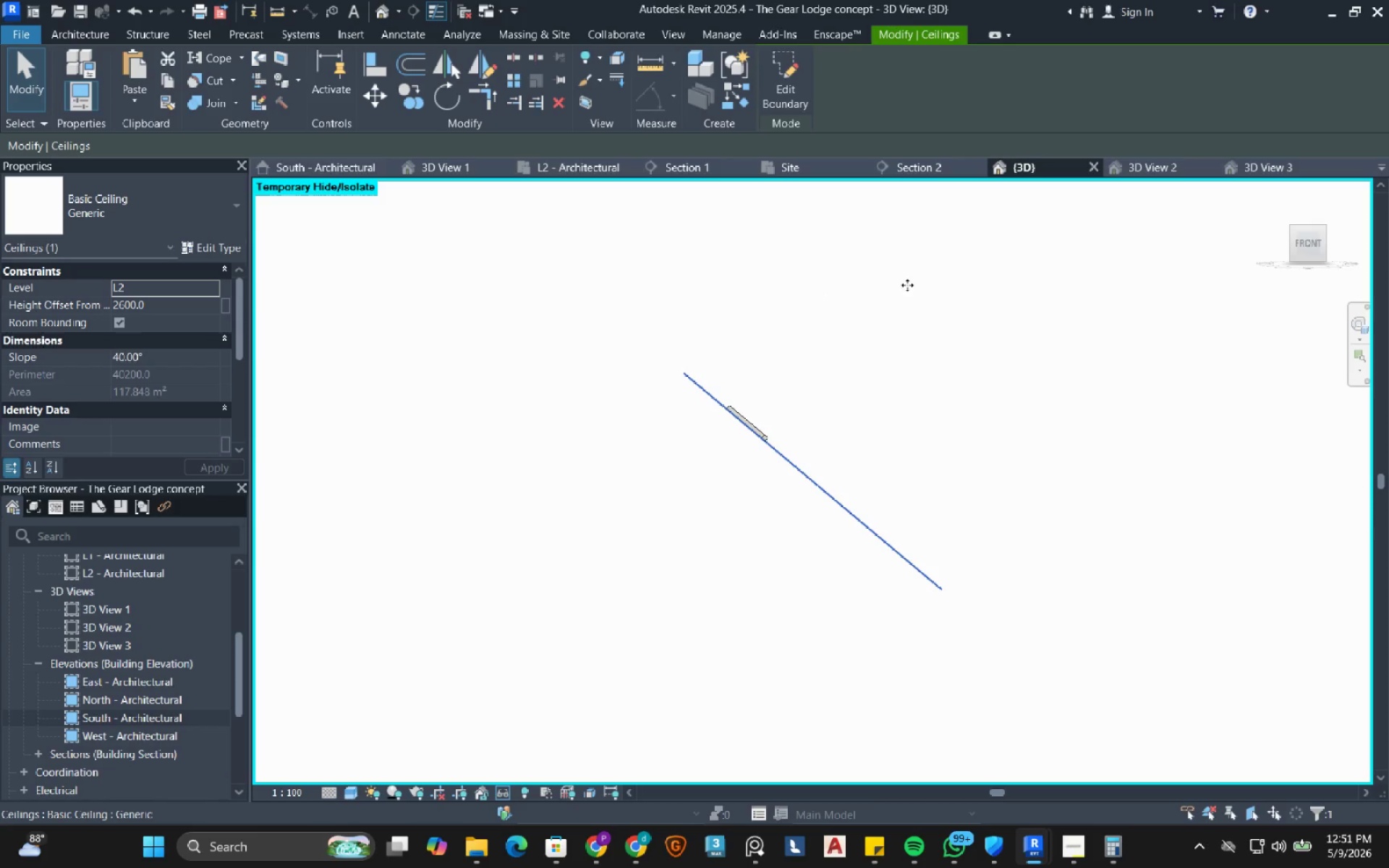 
left_click([315, 166])
 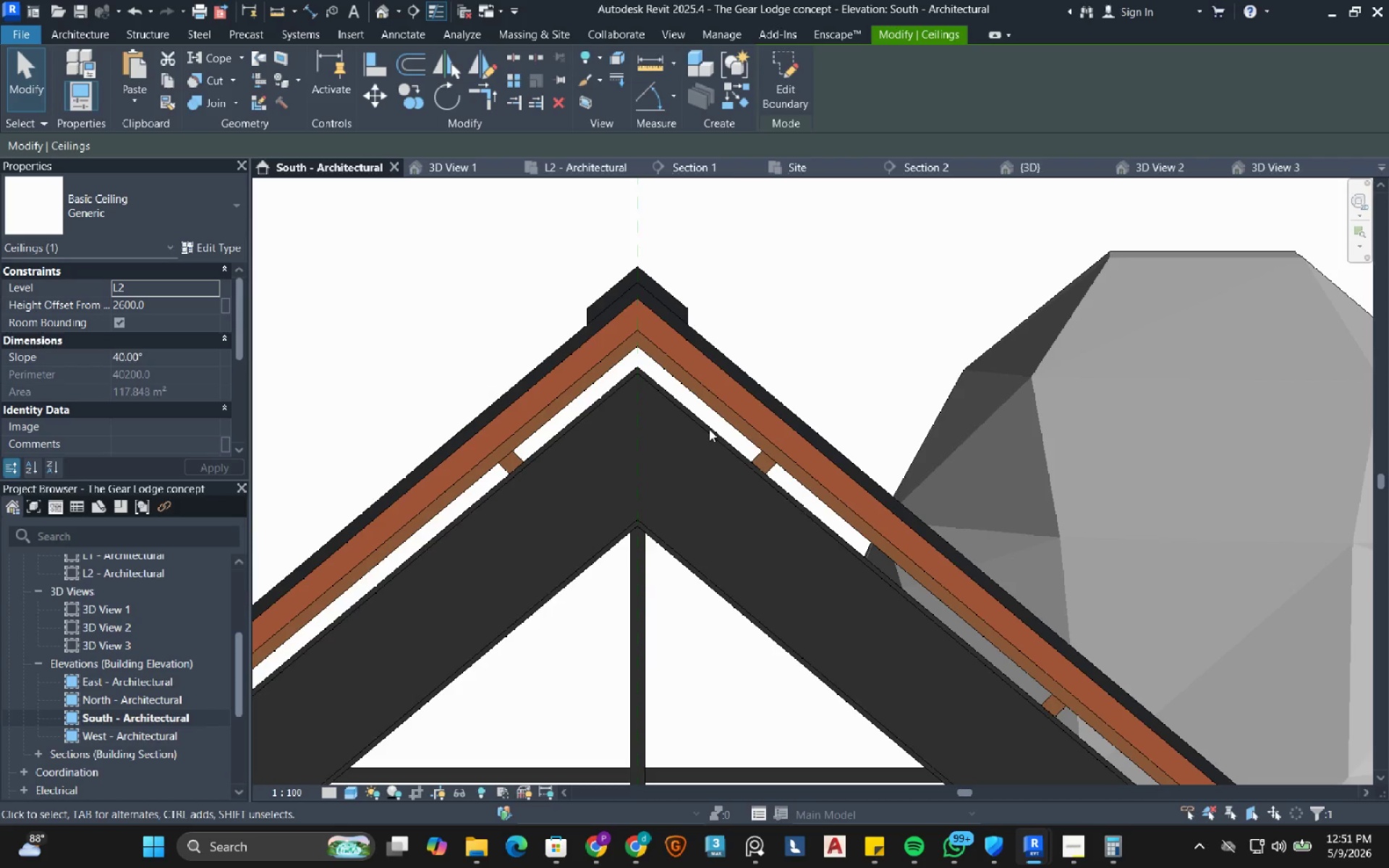 
scroll: coordinate [704, 424], scroll_direction: down, amount: 7.0
 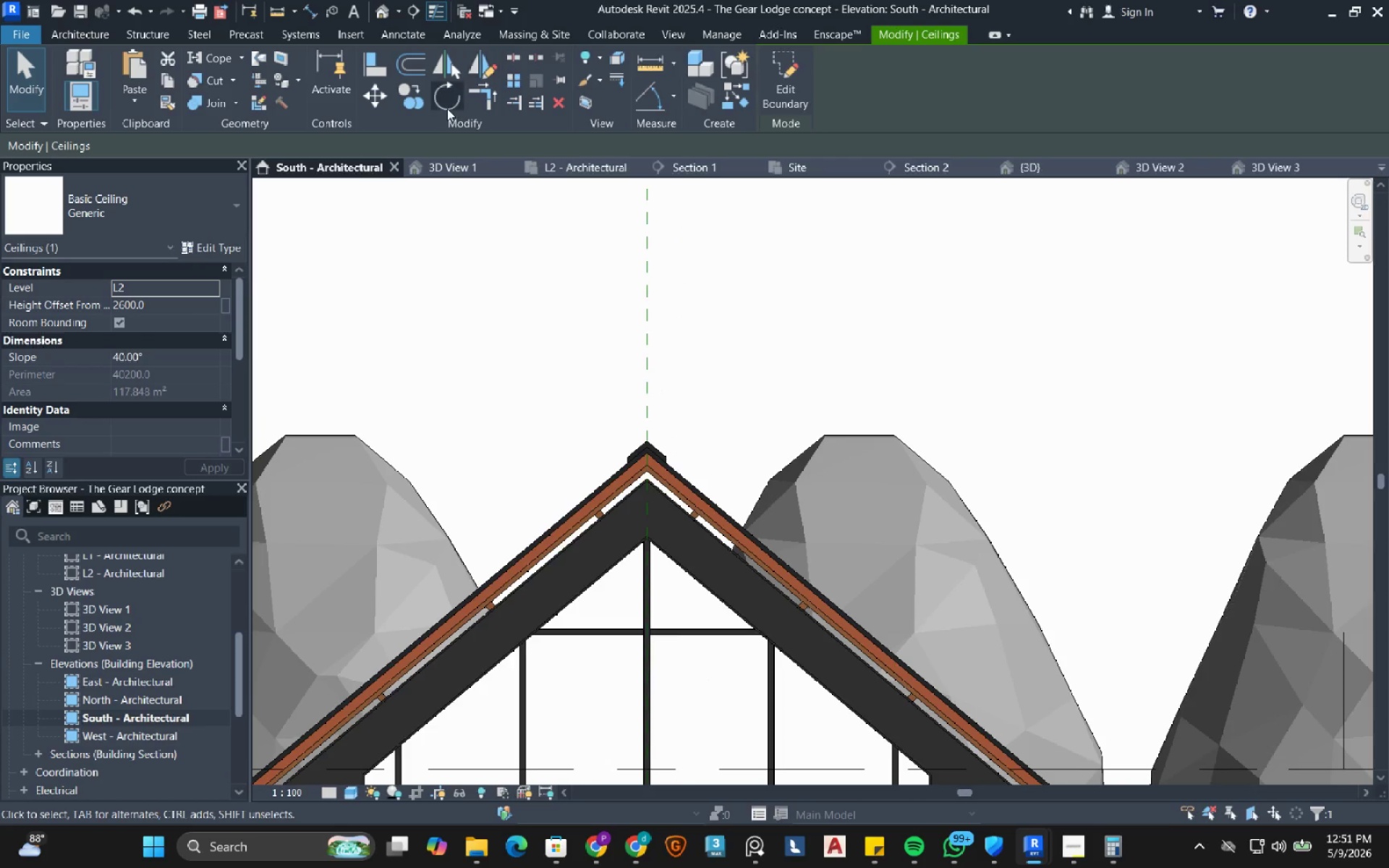 
left_click([447, 97])
 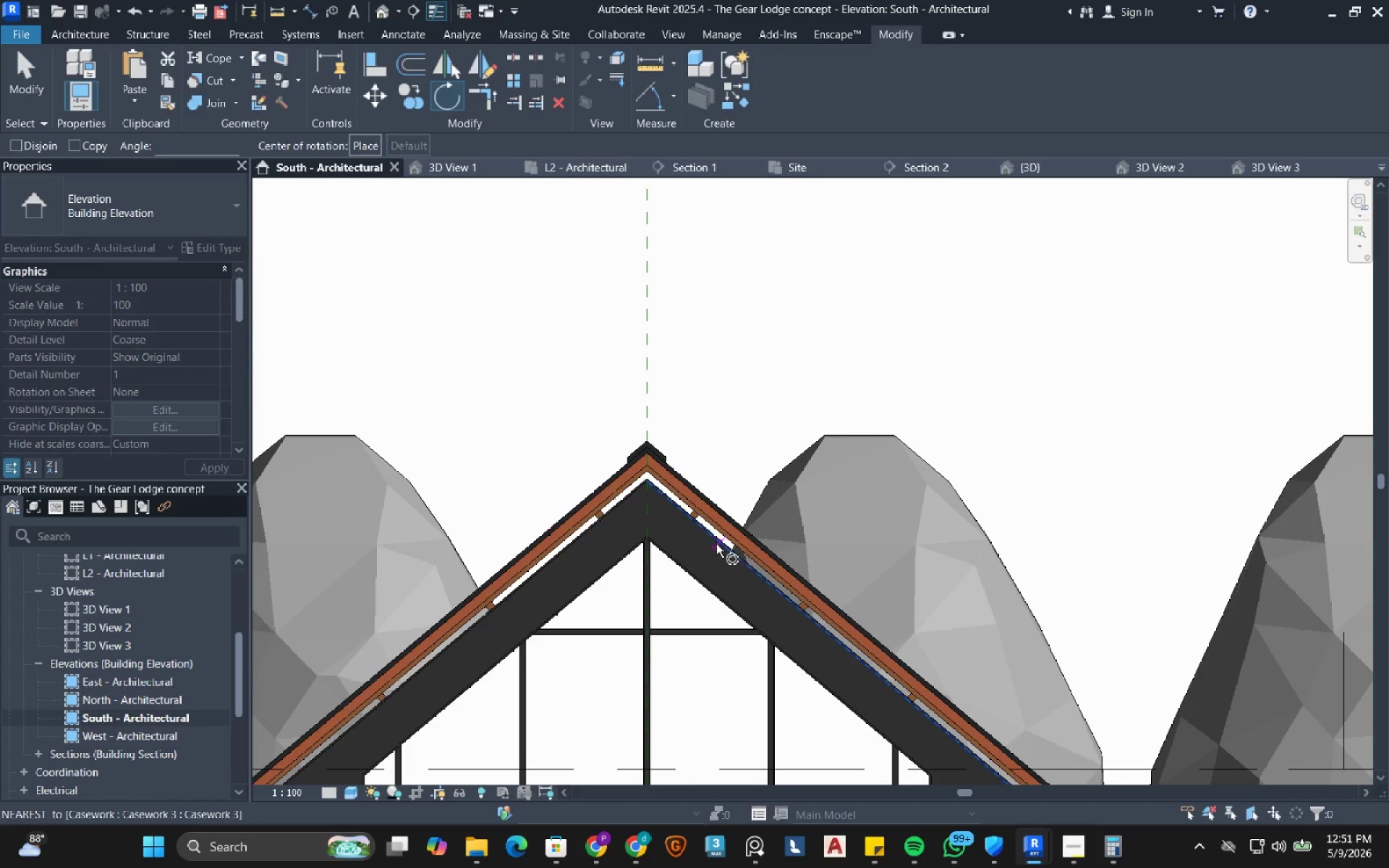 
scroll: coordinate [601, 571], scroll_direction: down, amount: 6.0
 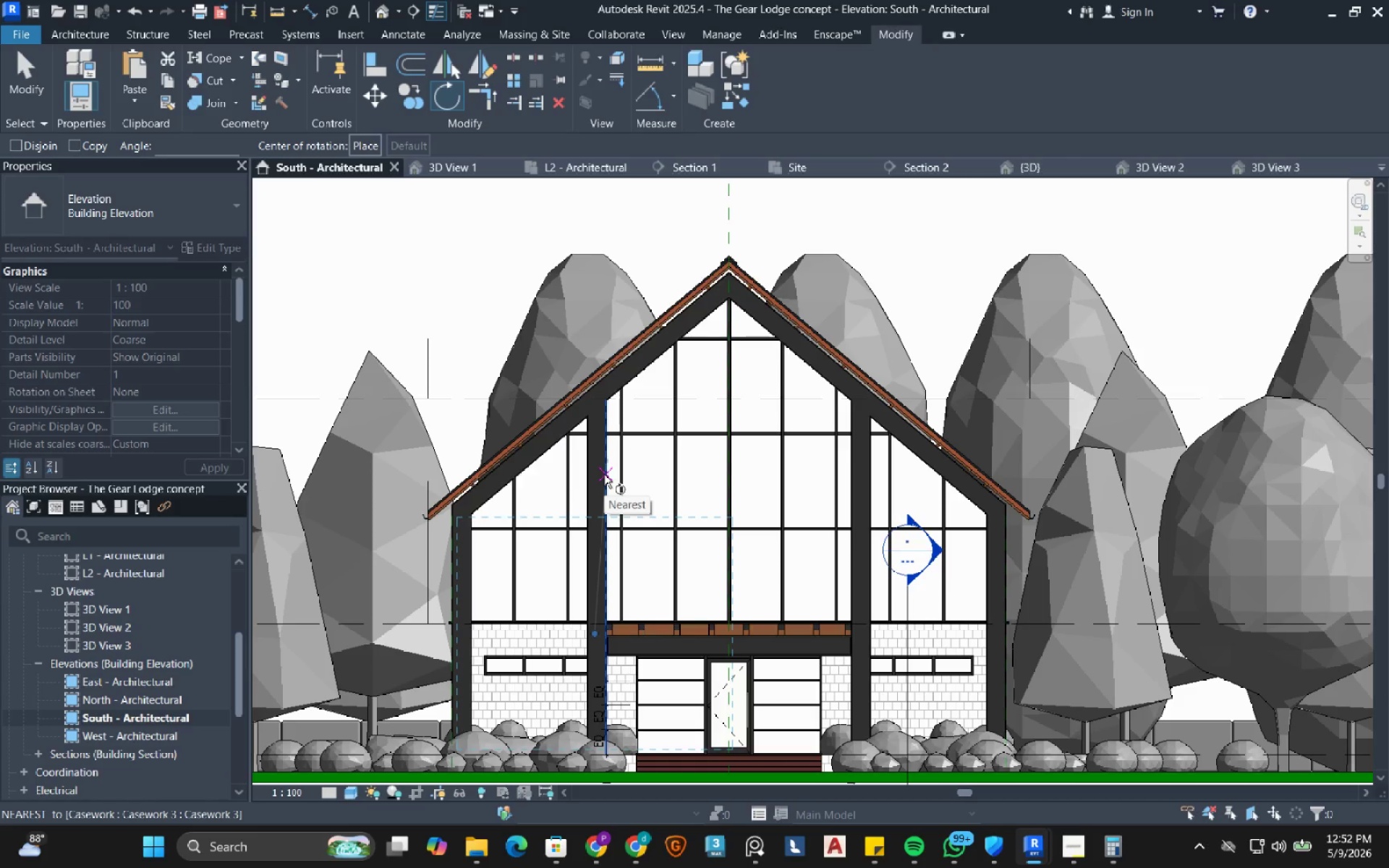 
wait(6.68)
 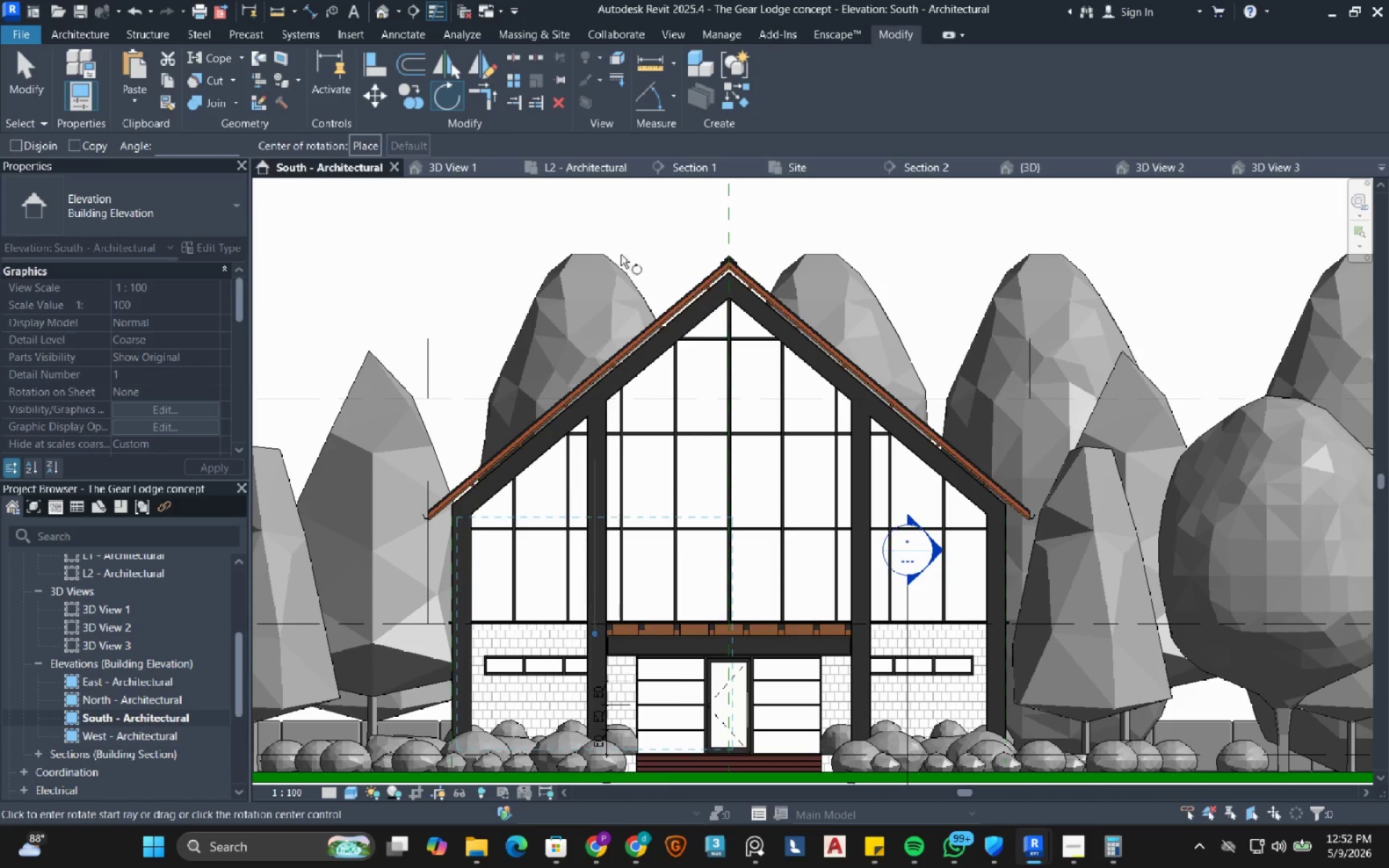 
scroll: coordinate [663, 486], scroll_direction: down, amount: 2.0
 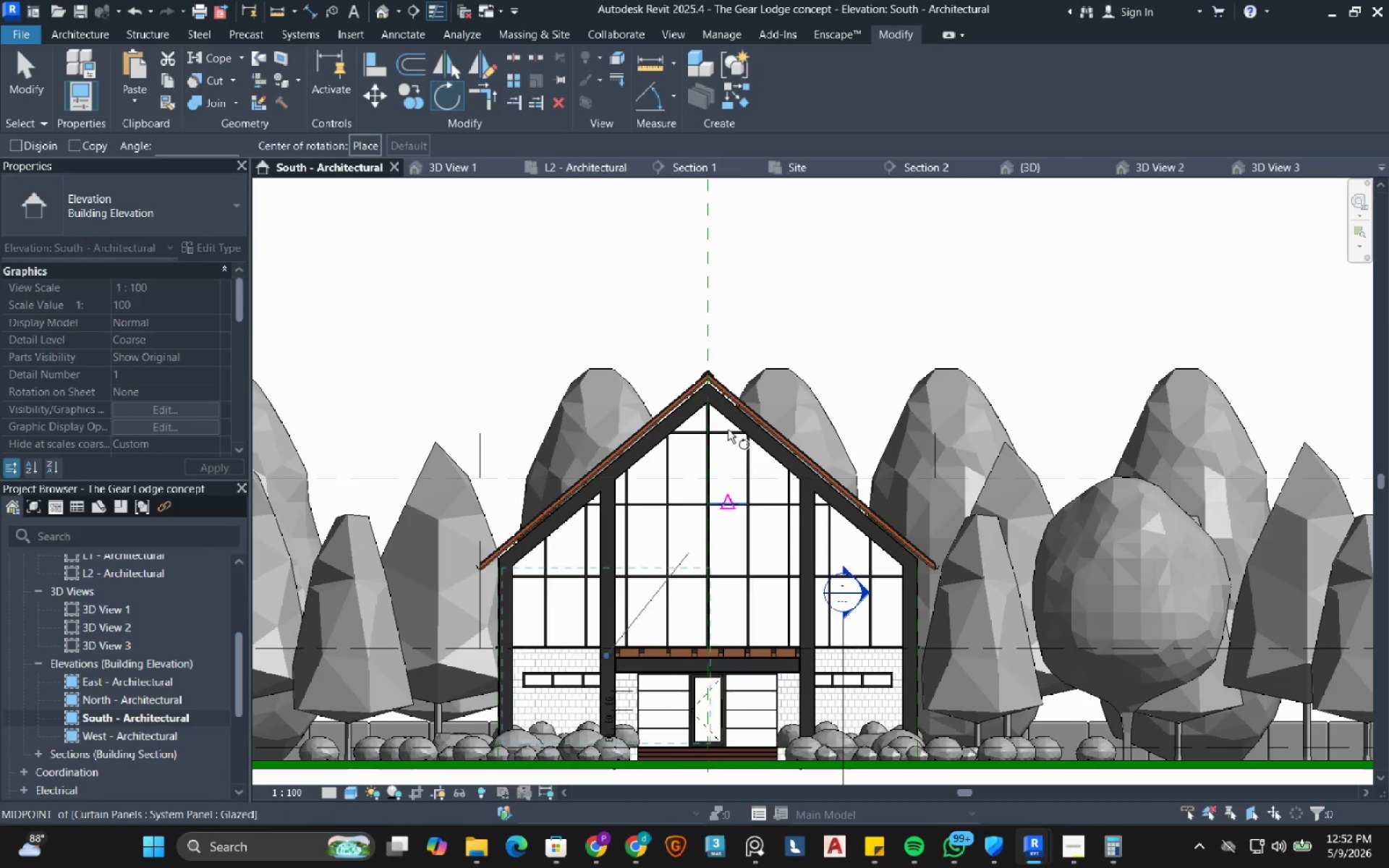 
key(Escape)
 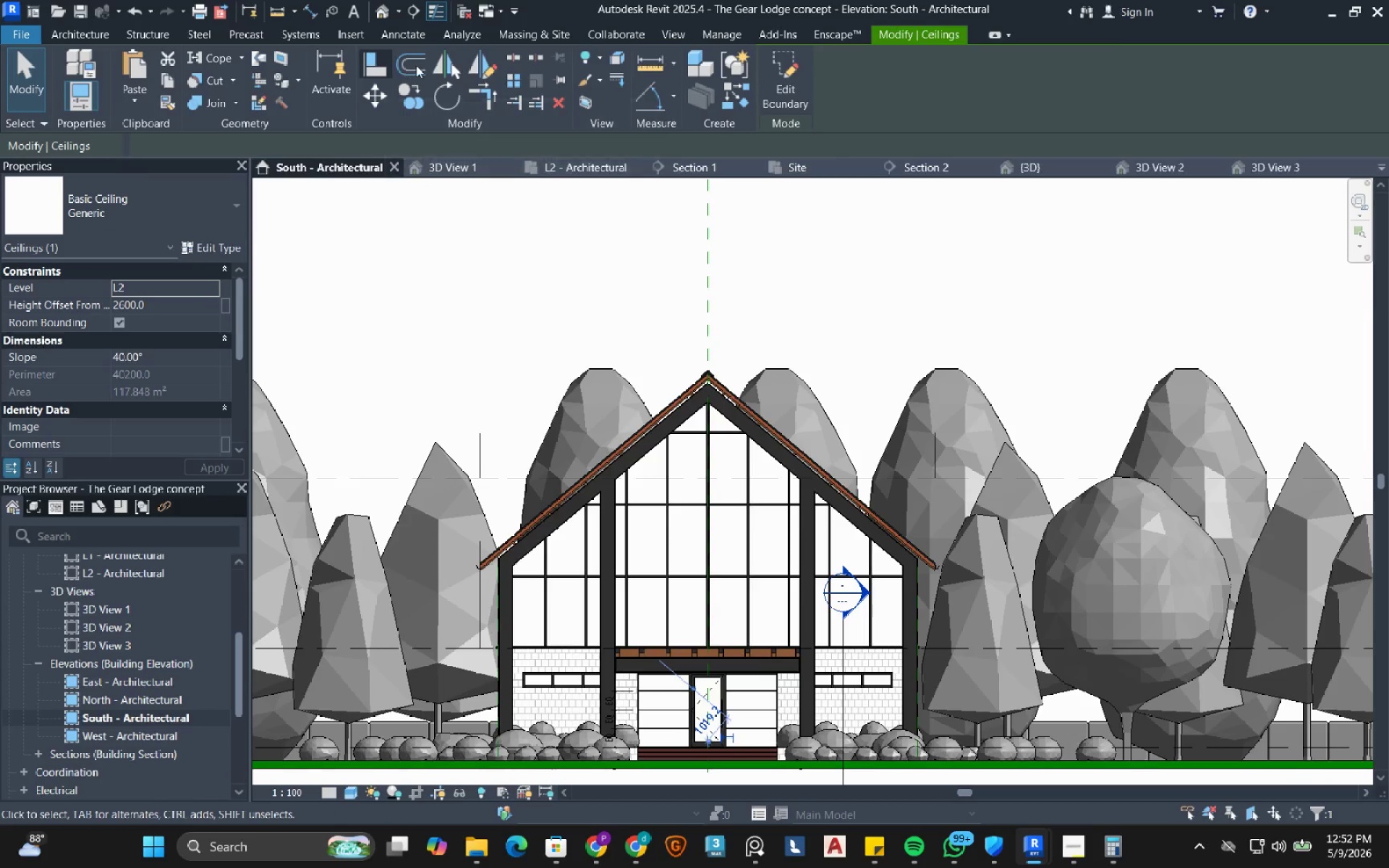 
left_click([488, 67])
 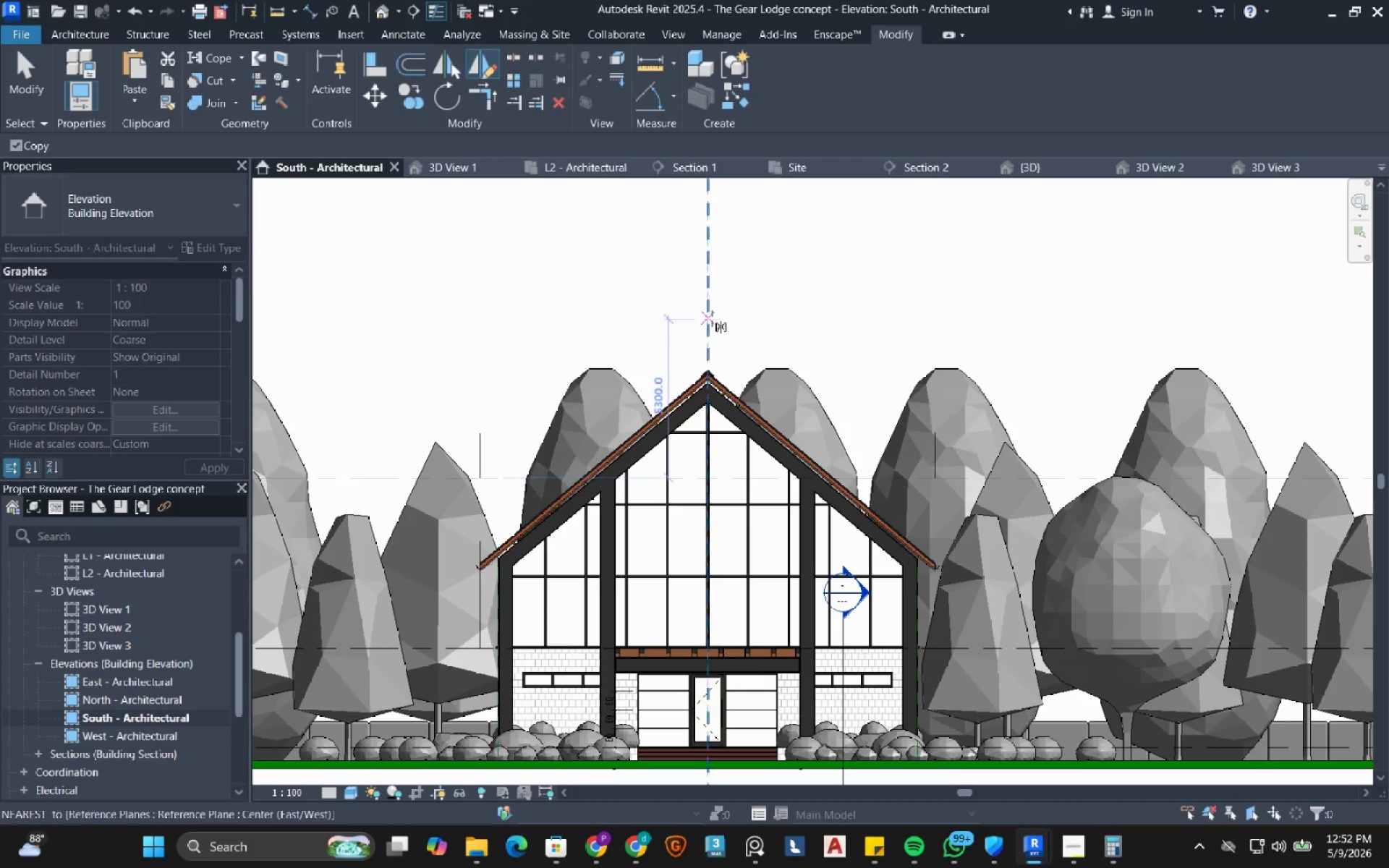 
left_click_drag(start_coordinate=[712, 318], to_coordinate=[713, 312])
 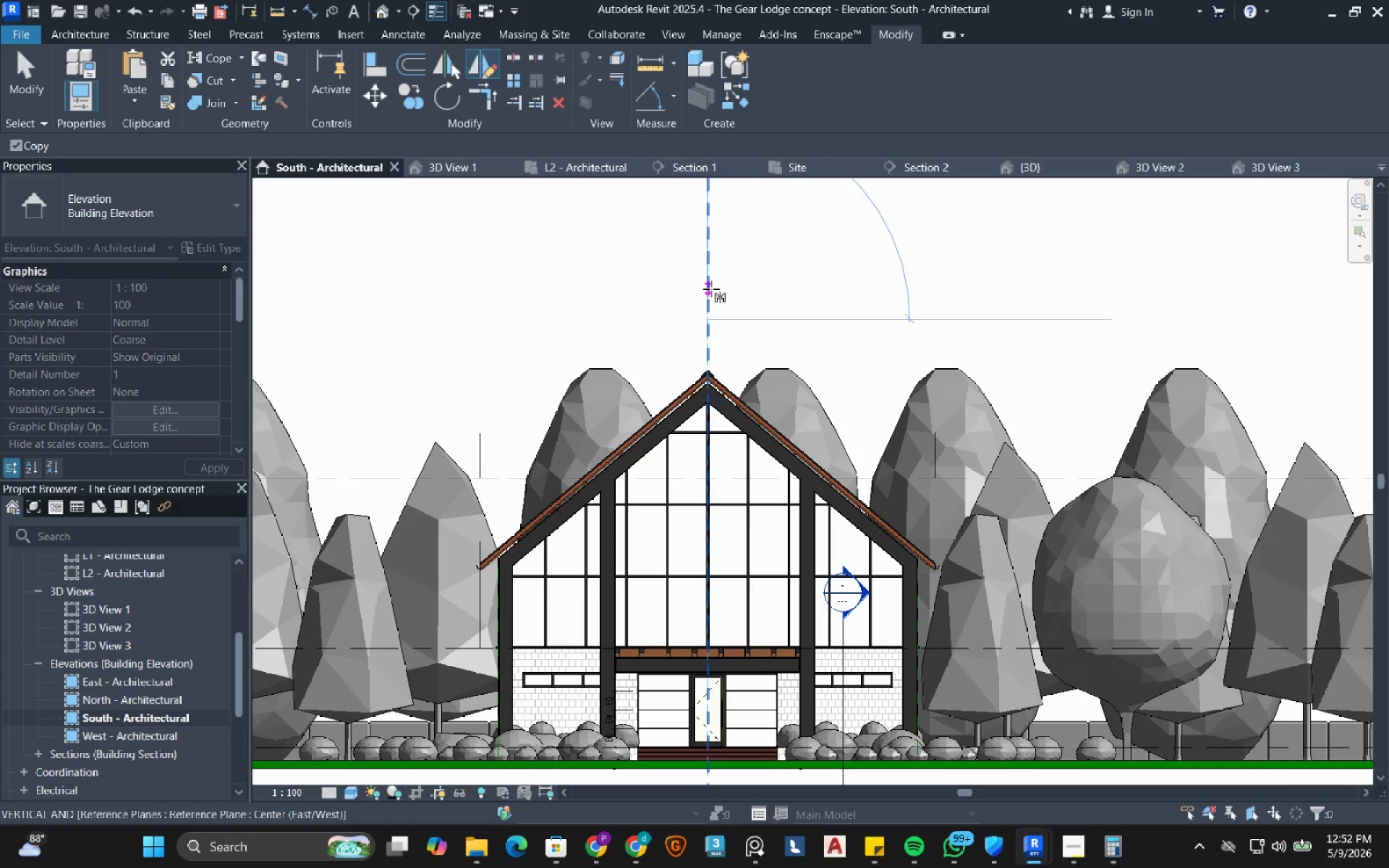 
left_click([711, 289])
 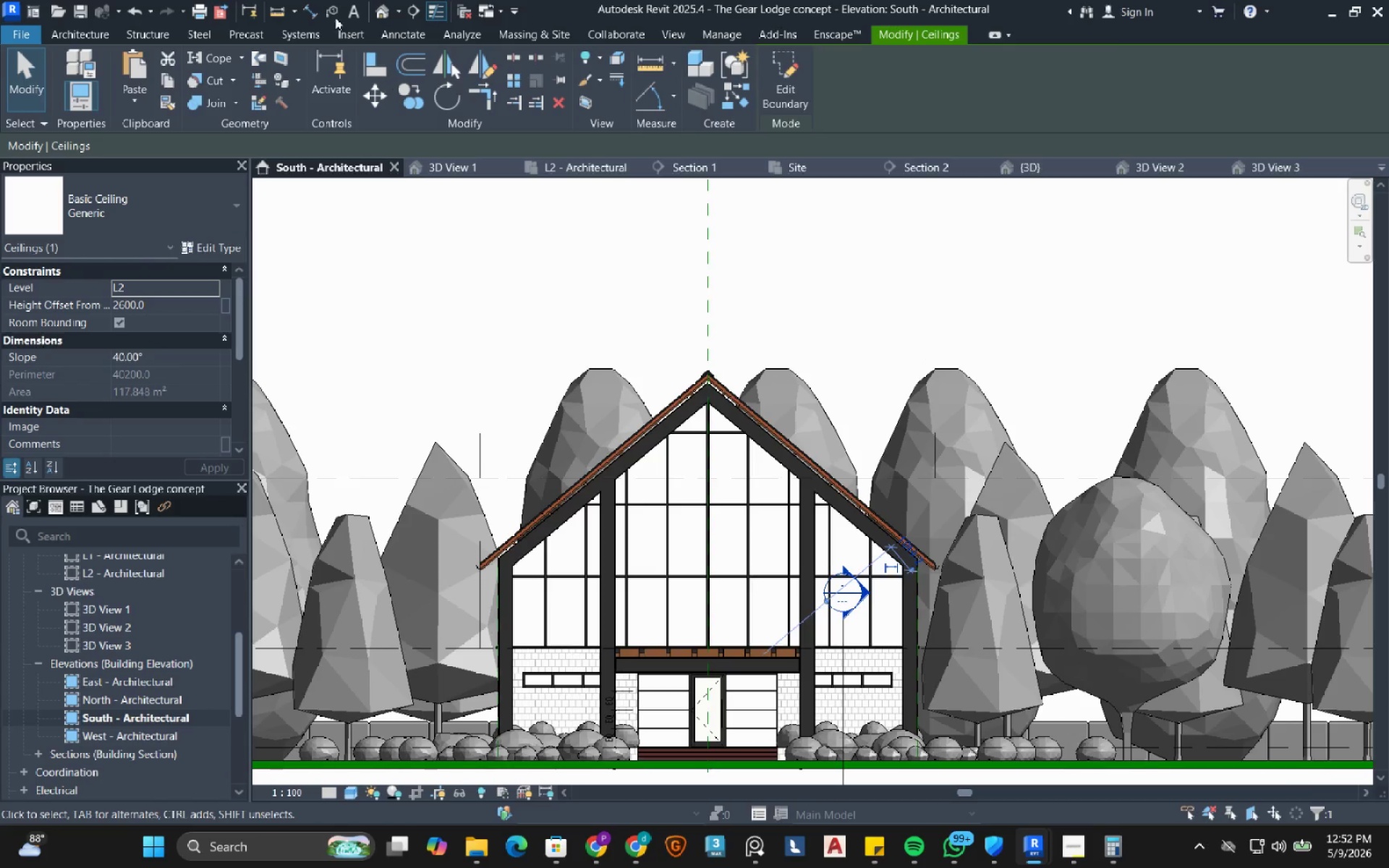 
left_click([379, 17])
 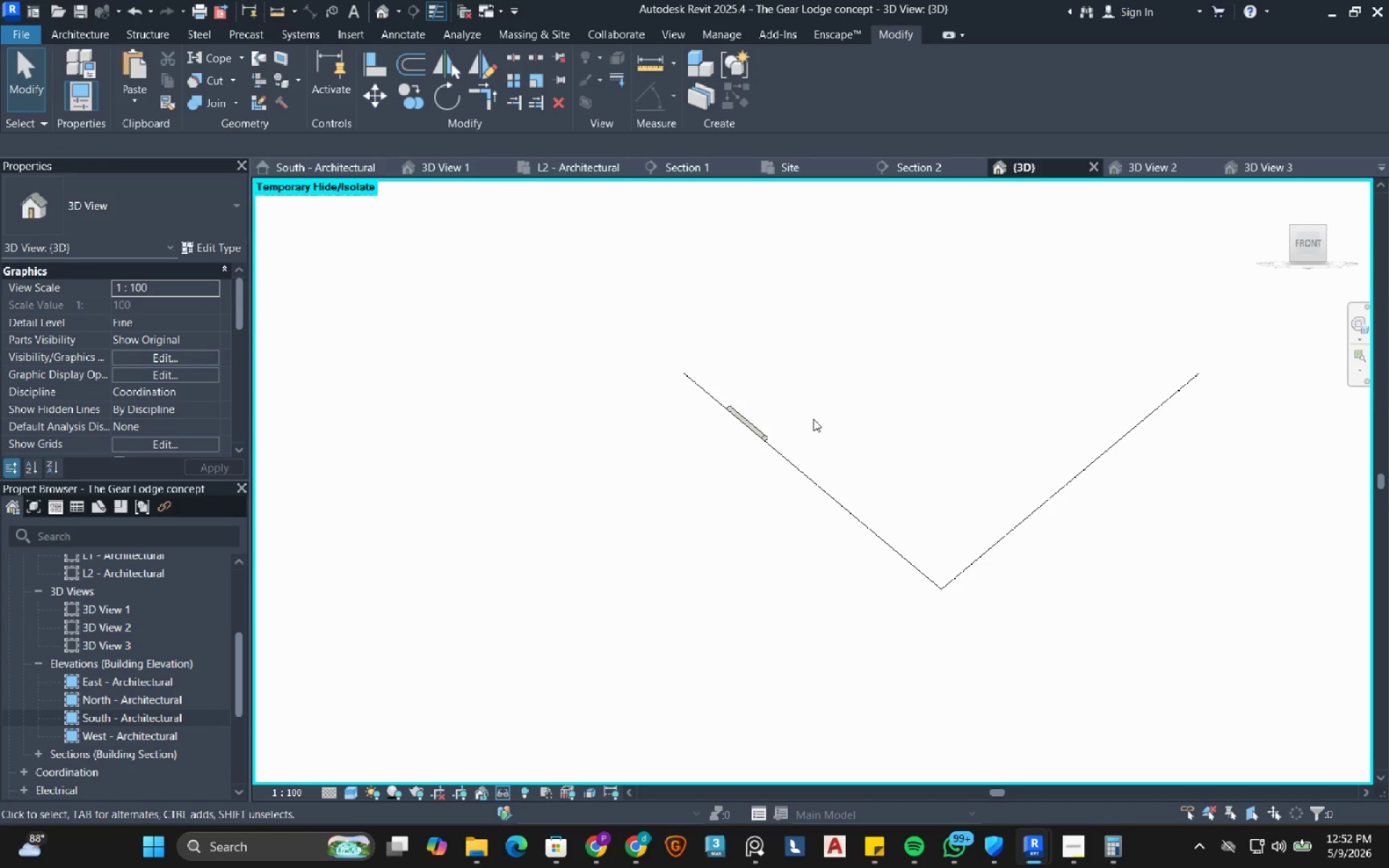 
scroll: coordinate [751, 474], scroll_direction: down, amount: 4.0
 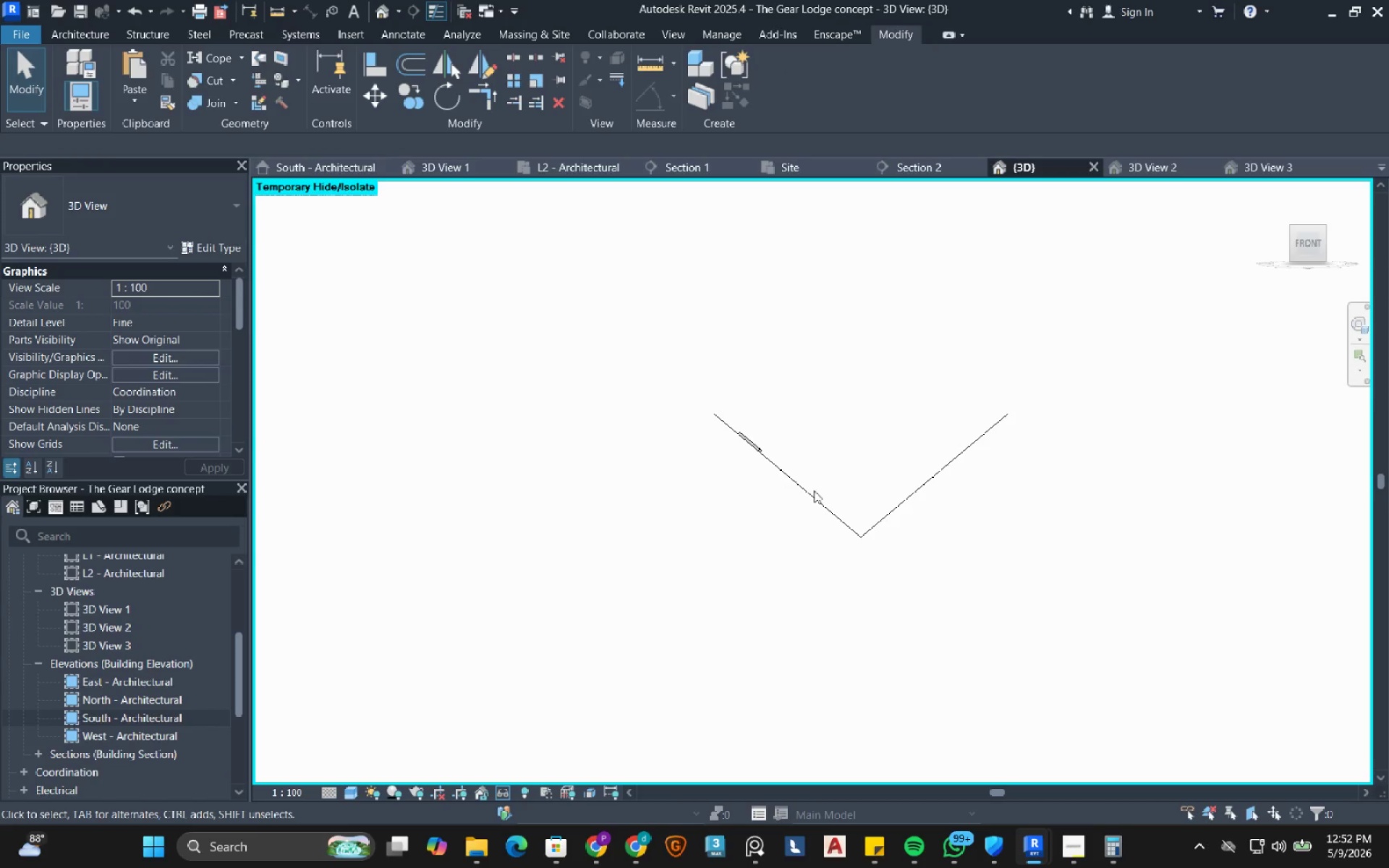 
hold_key(key=ShiftLeft, duration=2.84)
 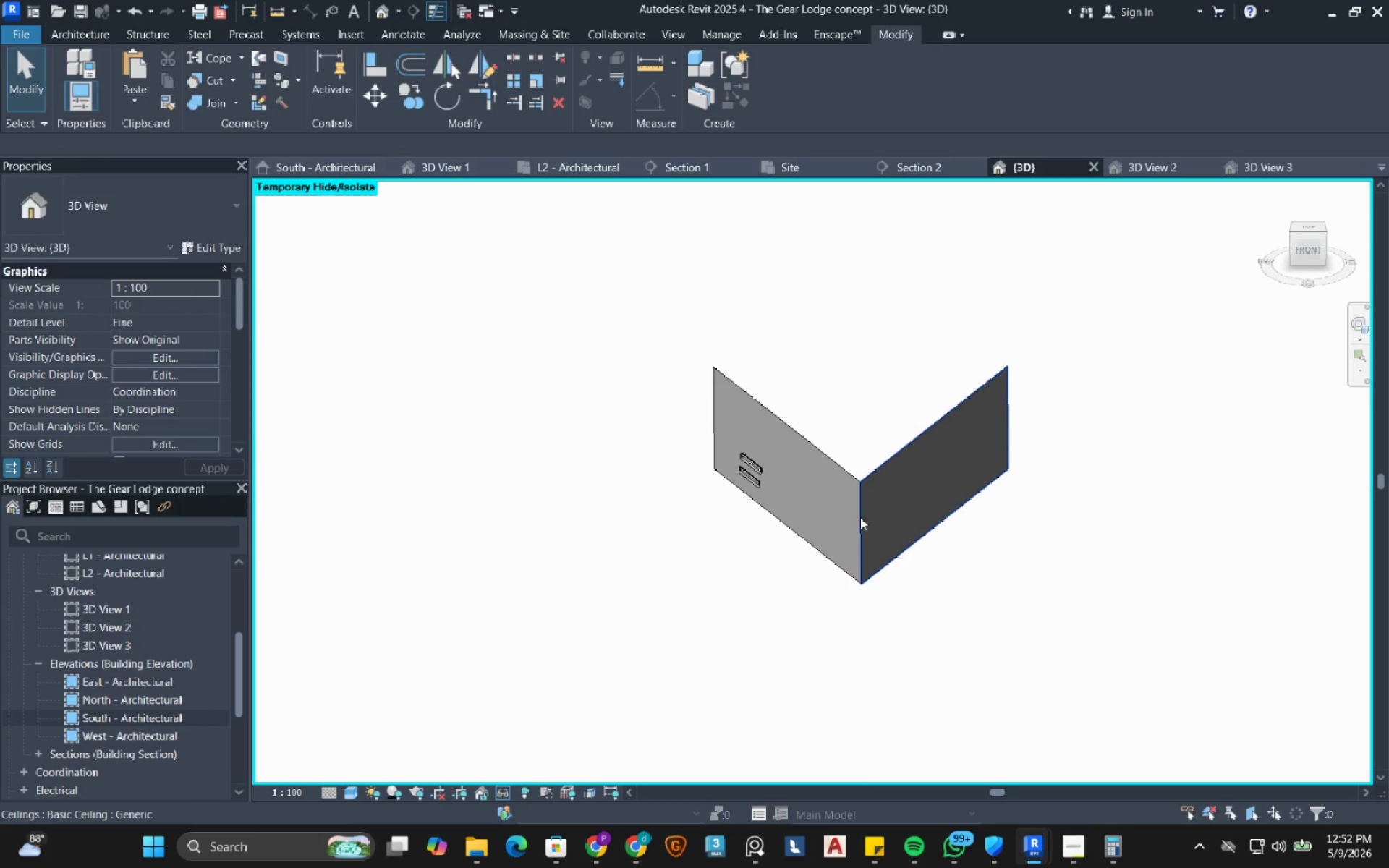 
left_click([784, 490])
 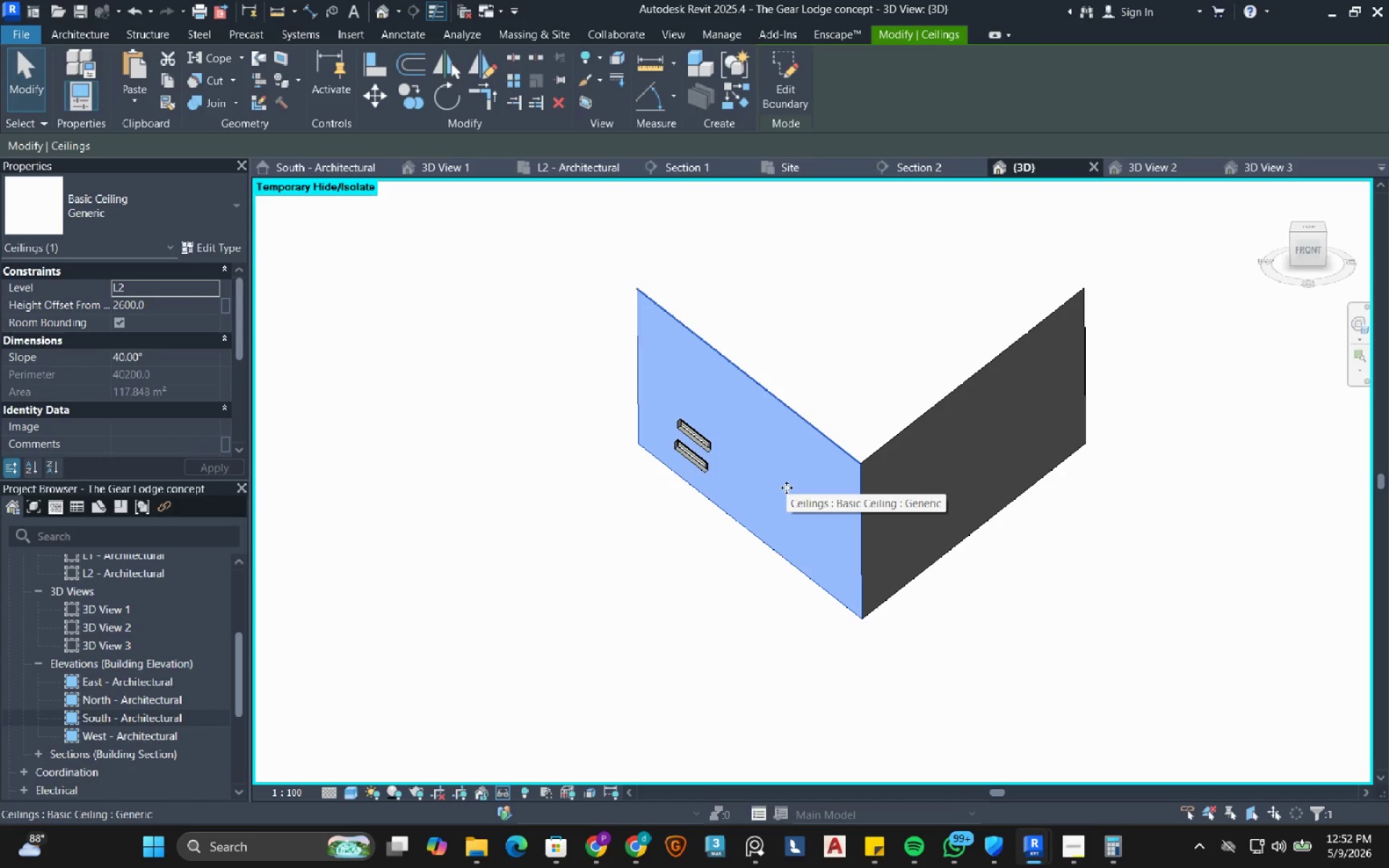 
scroll: coordinate [860, 517], scroll_direction: up, amount: 3.0
 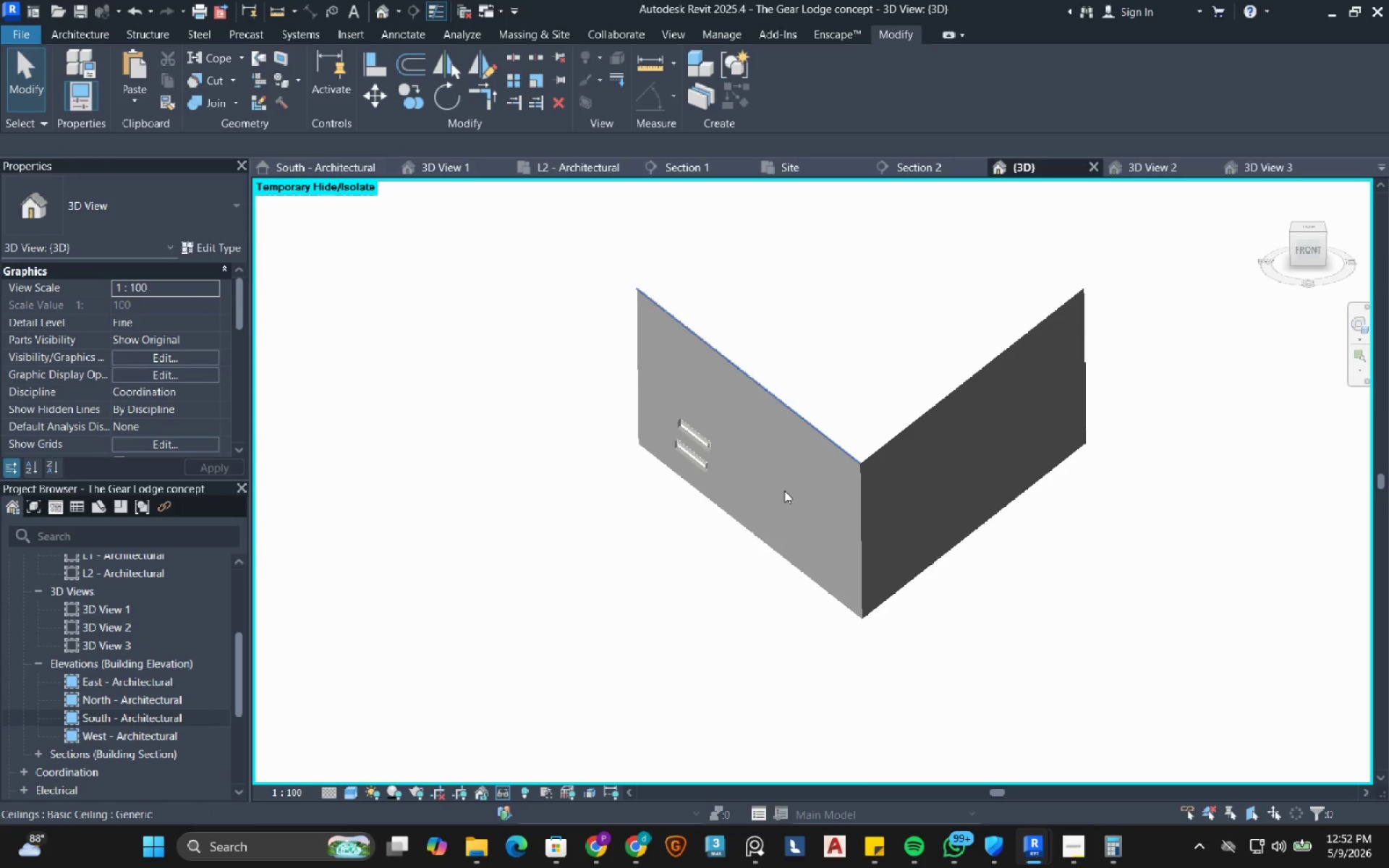 
double_click([787, 488])
 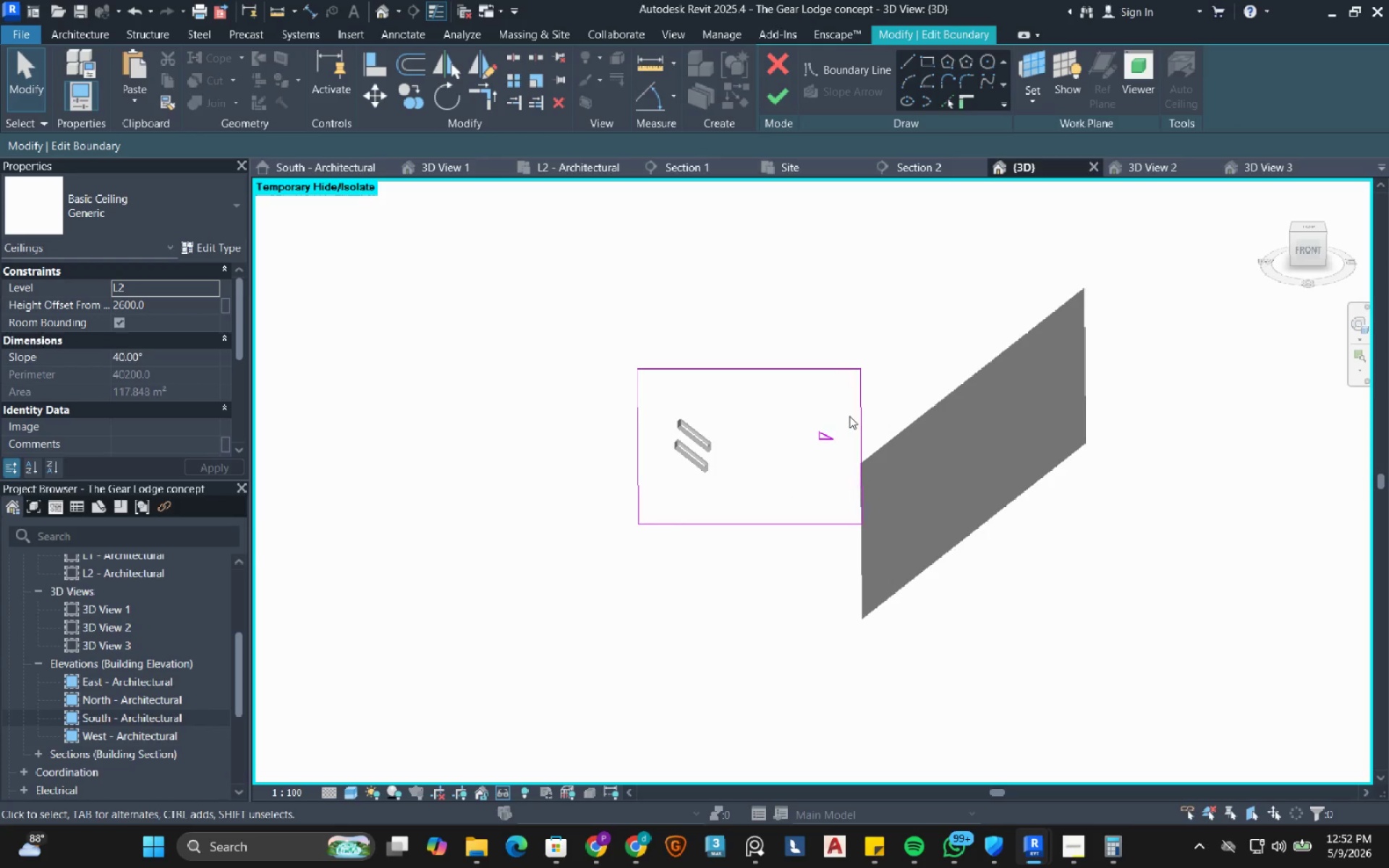 
left_click_drag(start_coordinate=[859, 409], to_coordinate=[344, 150])
 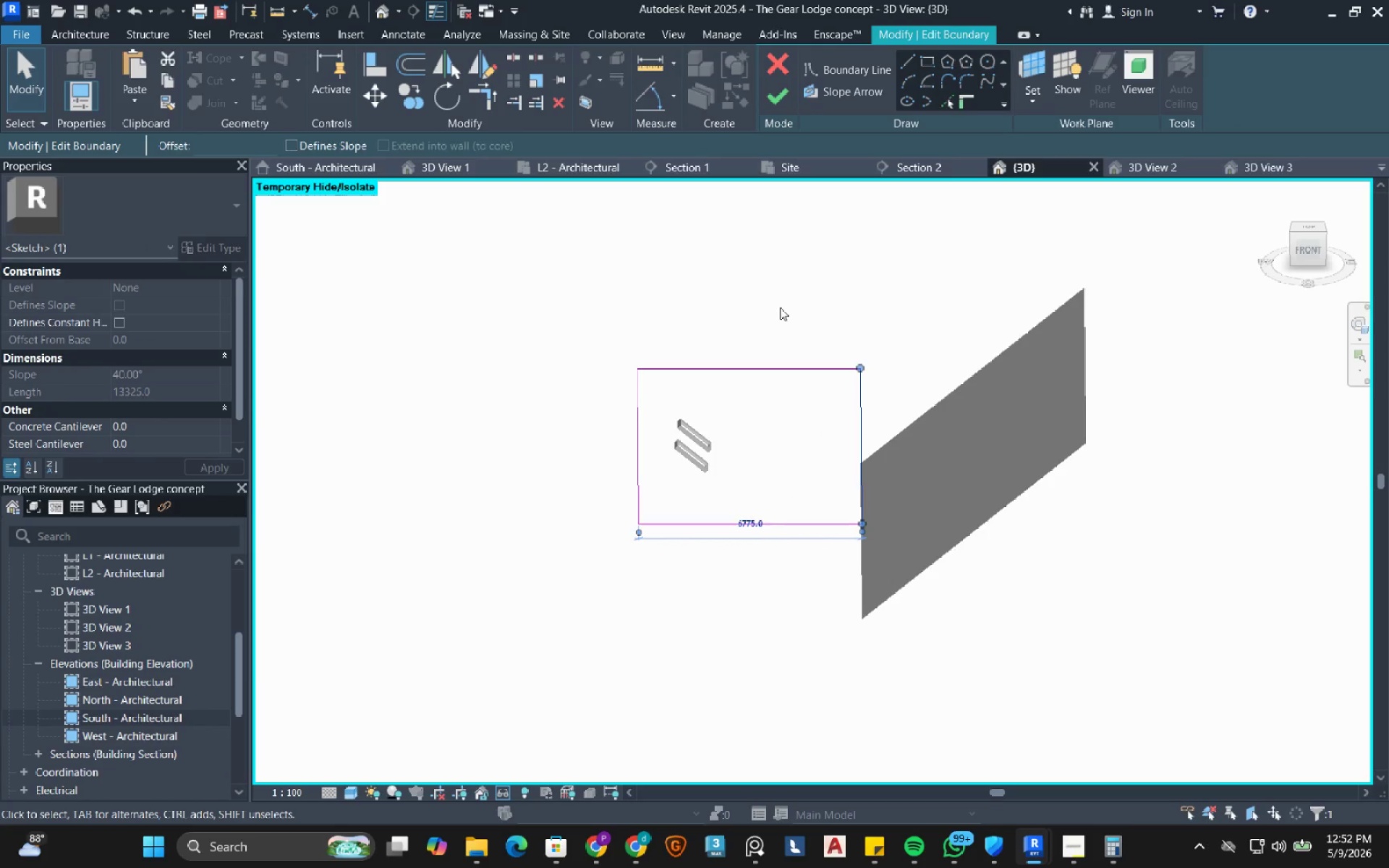 
left_click([344, 150])
 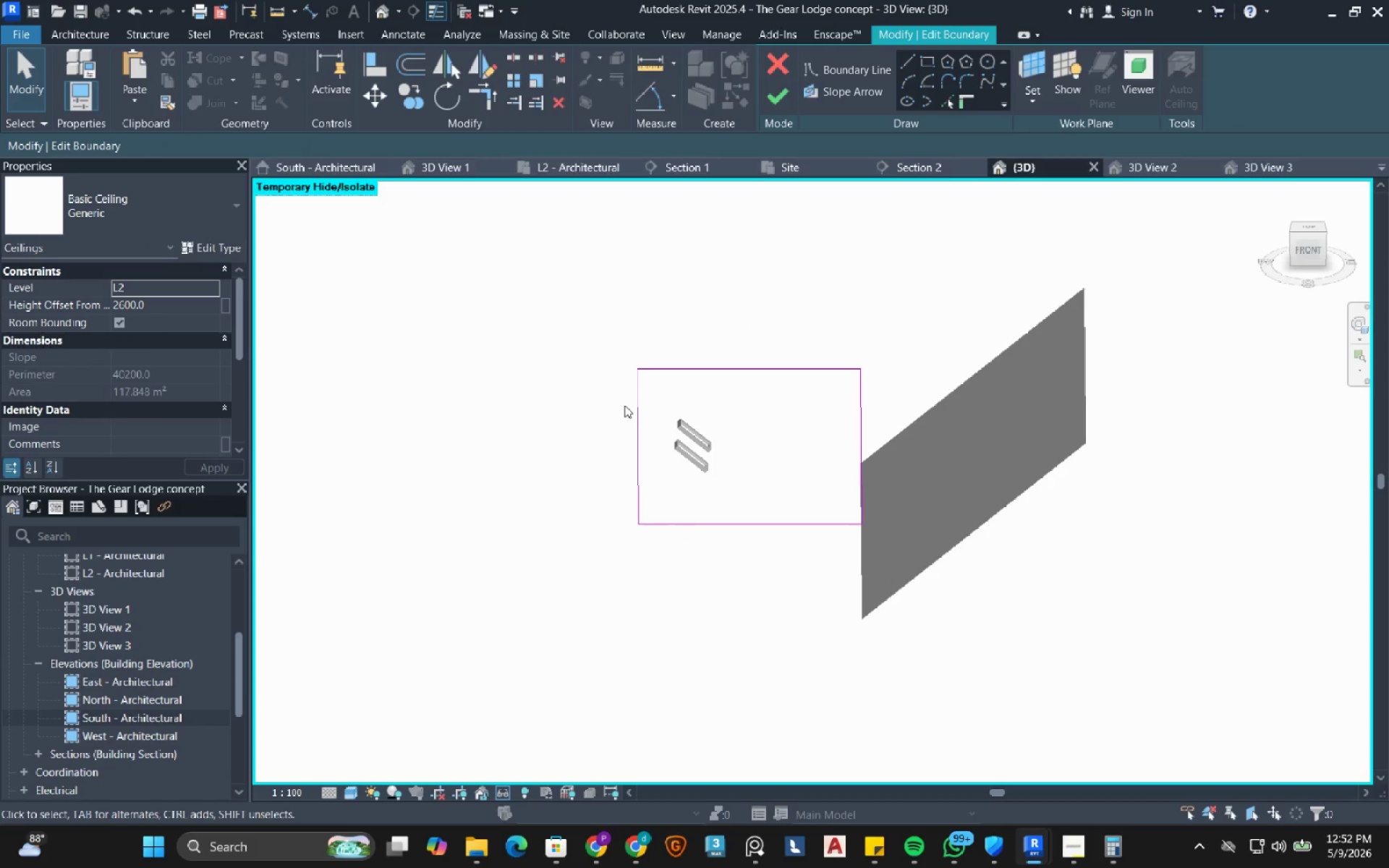 
left_click_drag(start_coordinate=[637, 397], to_coordinate=[314, 145])
 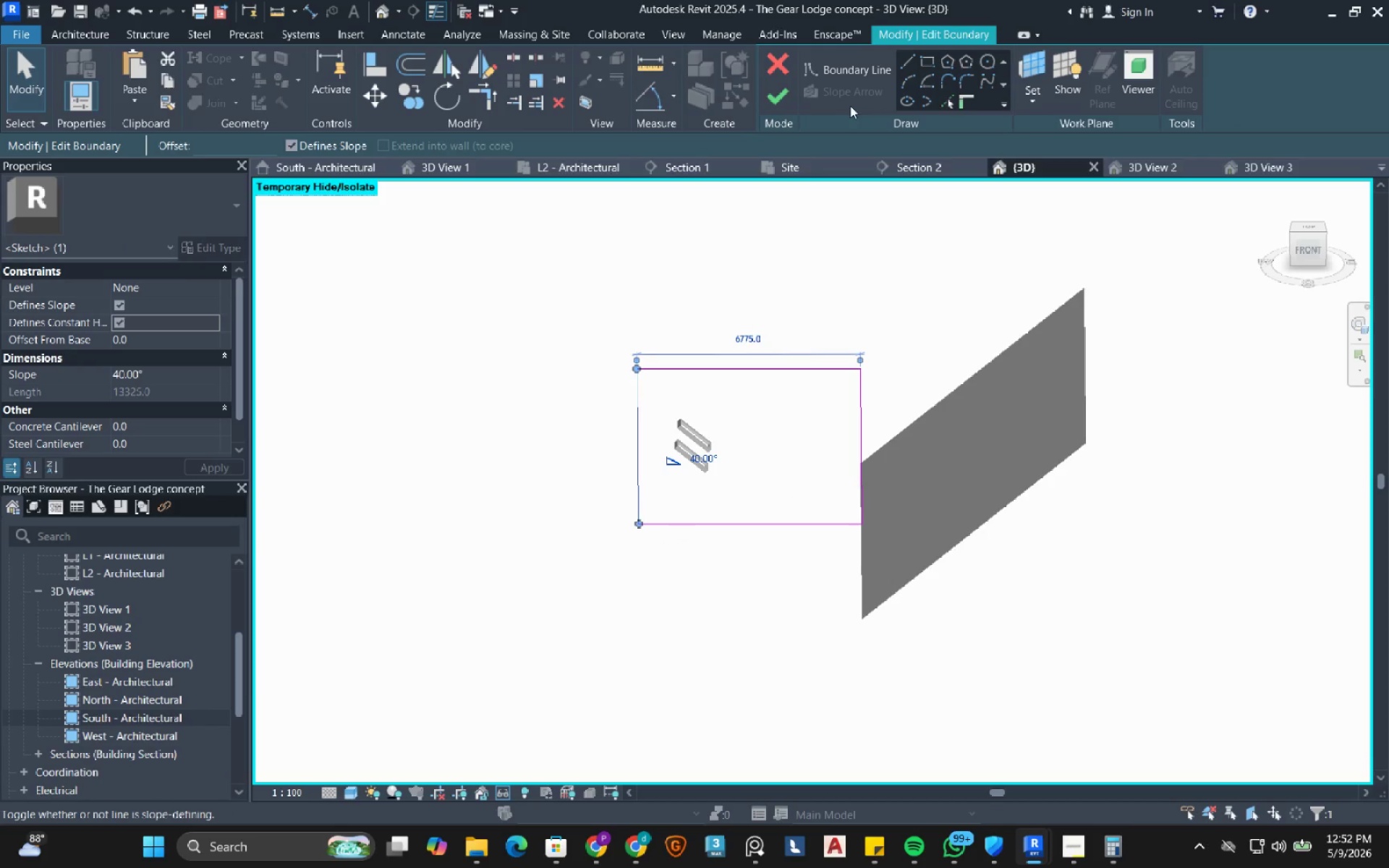 
left_click([314, 145])
 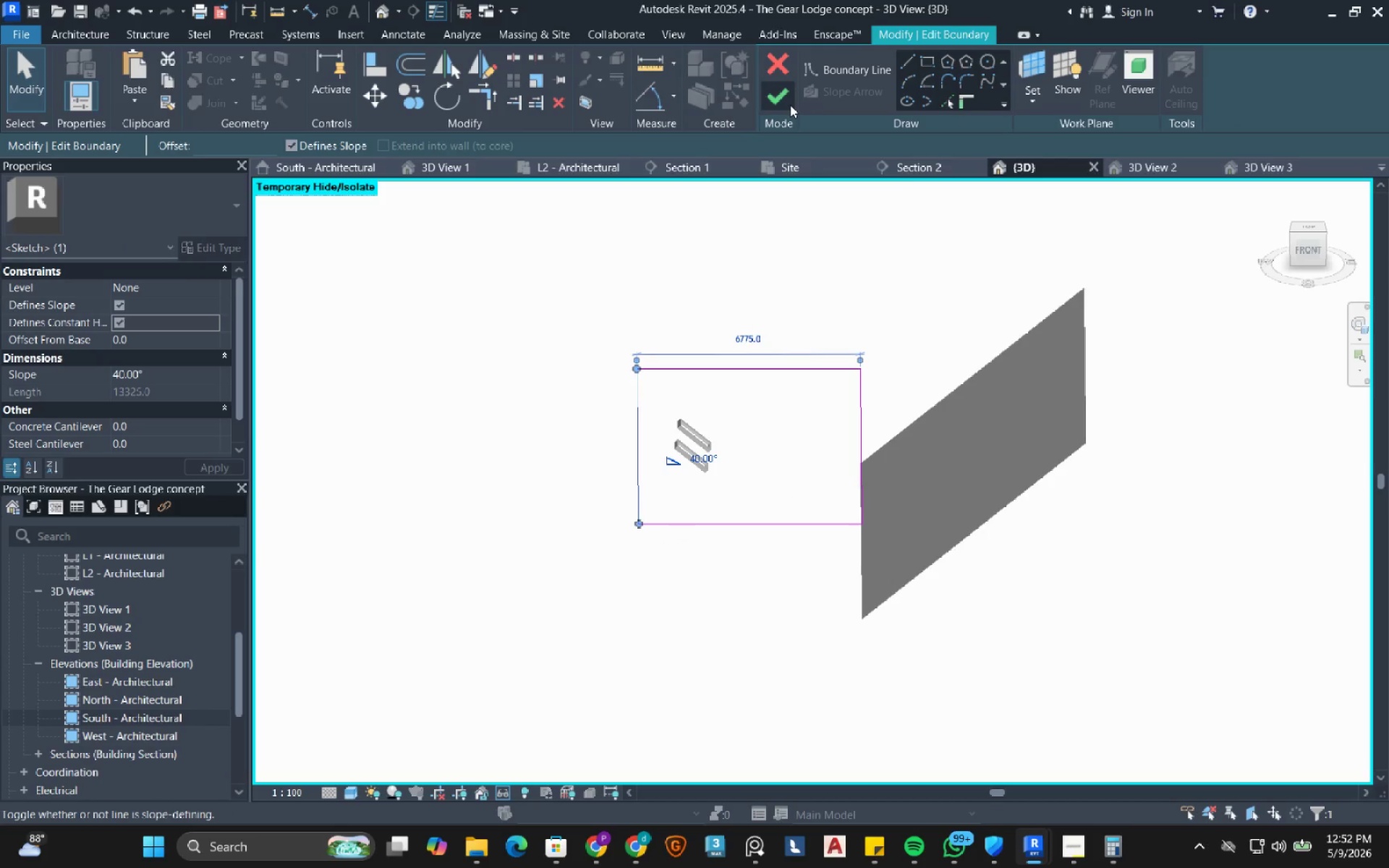 
left_click([790, 103])
 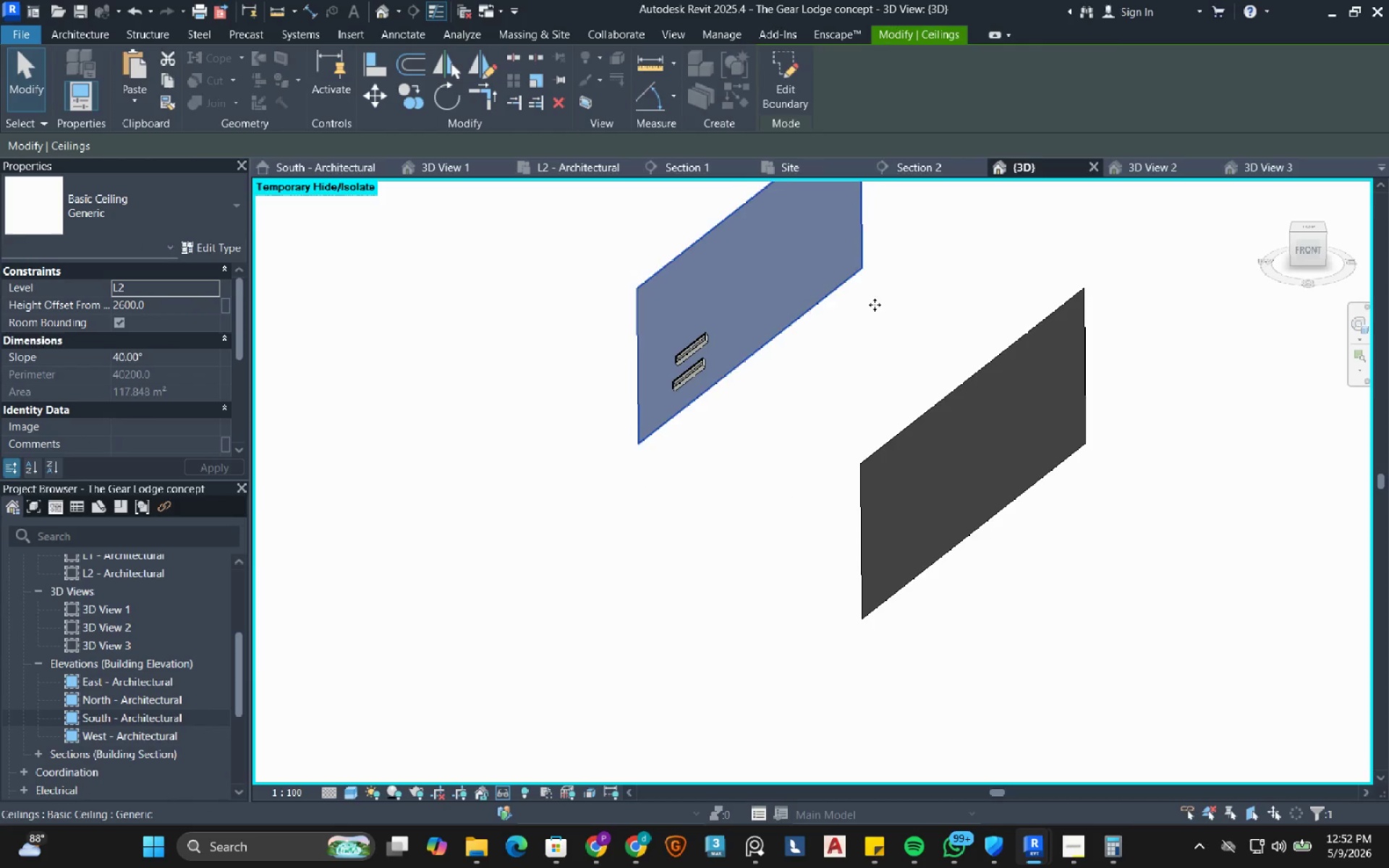 
left_click([902, 364])
 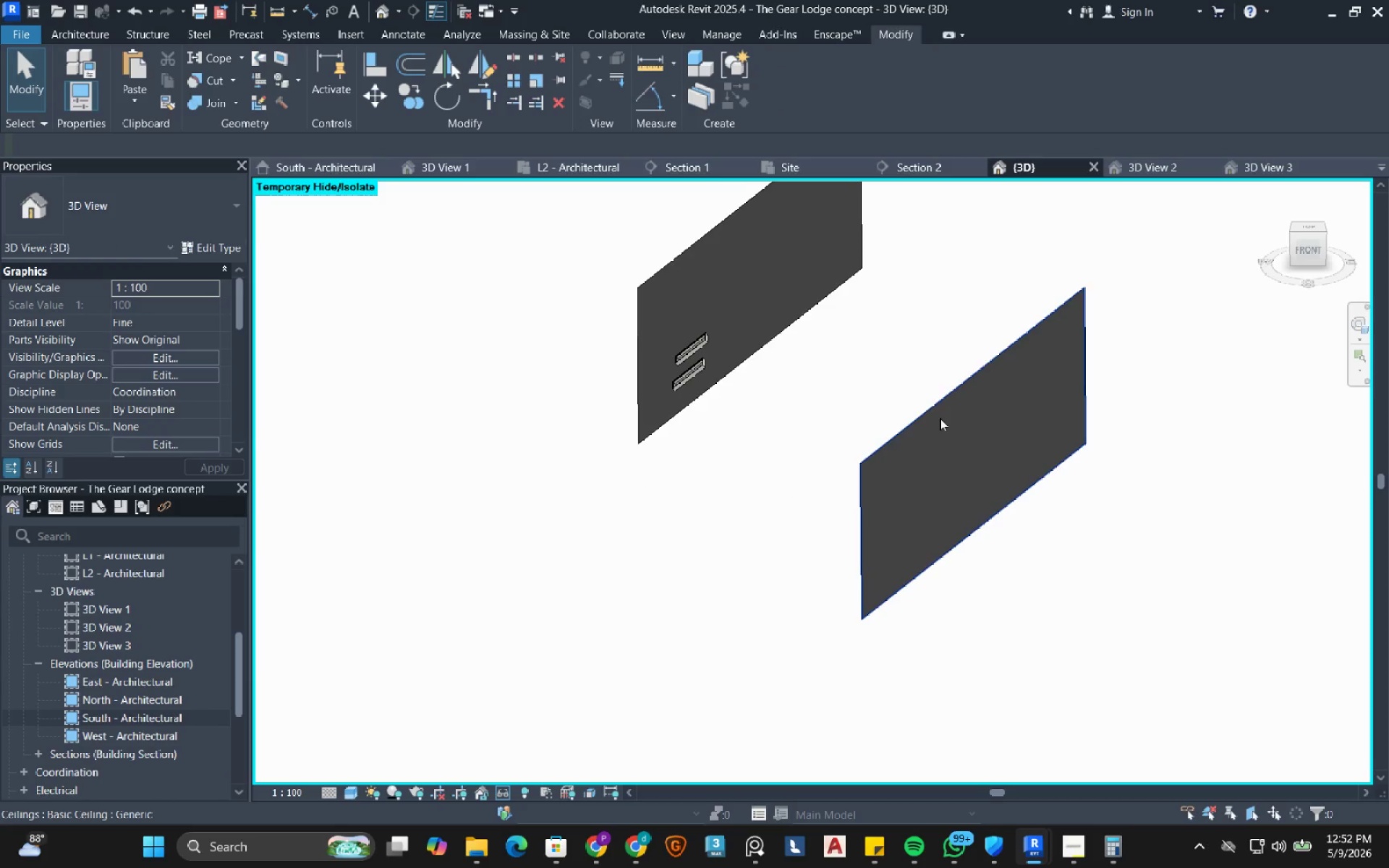 
double_click([940, 418])
 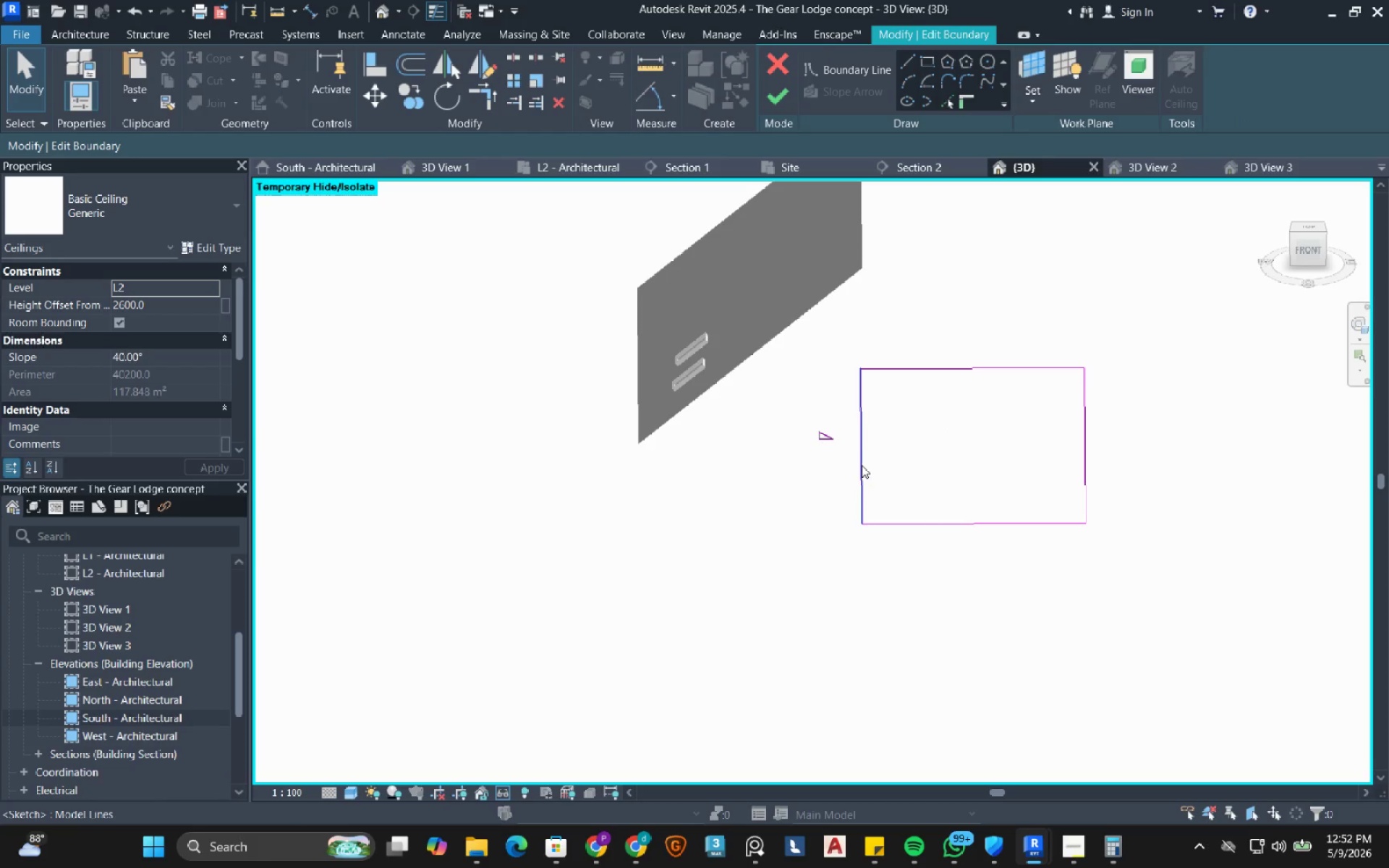 
left_click_drag(start_coordinate=[862, 465], to_coordinate=[340, 140])
 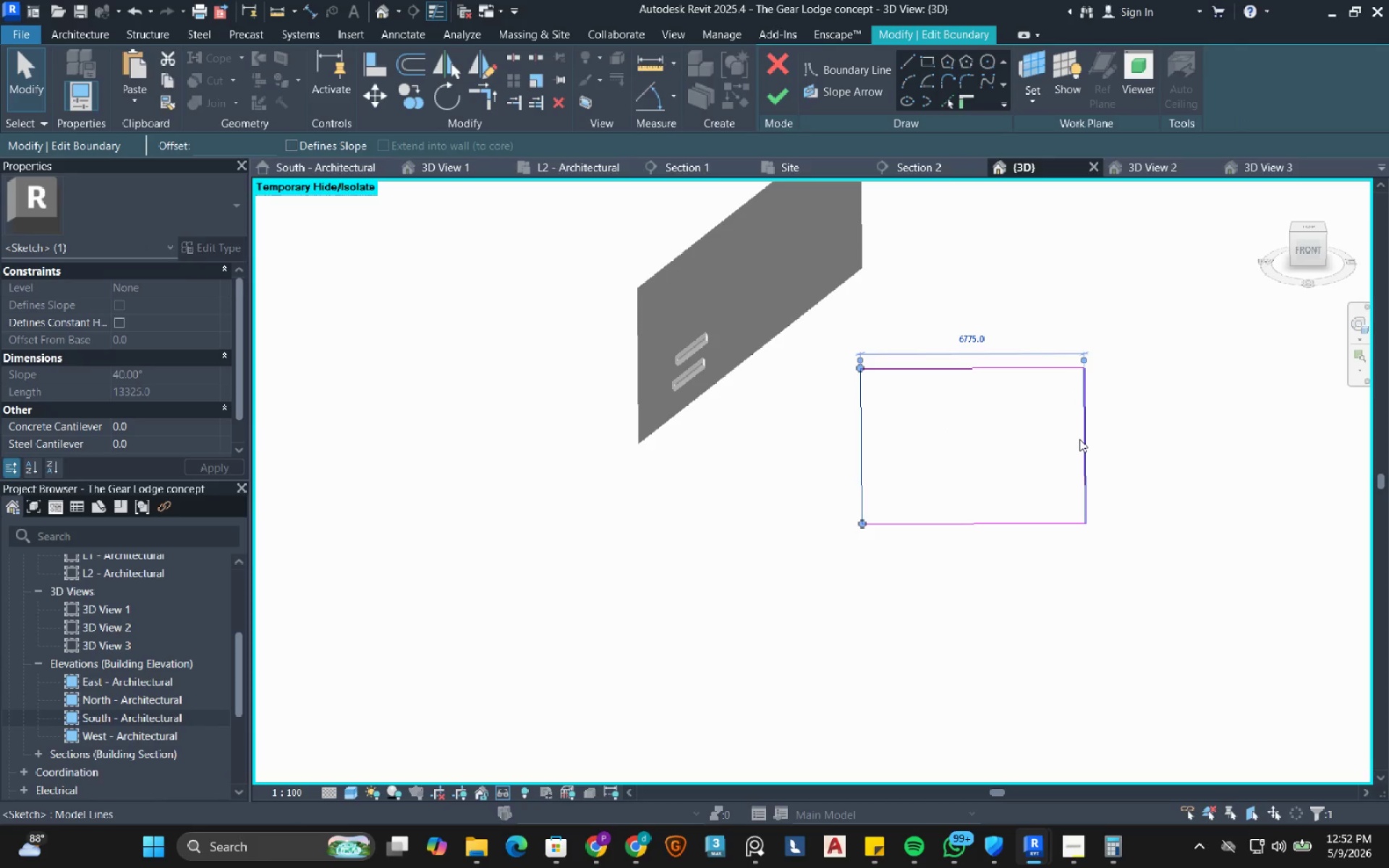 
left_click([1082, 440])
 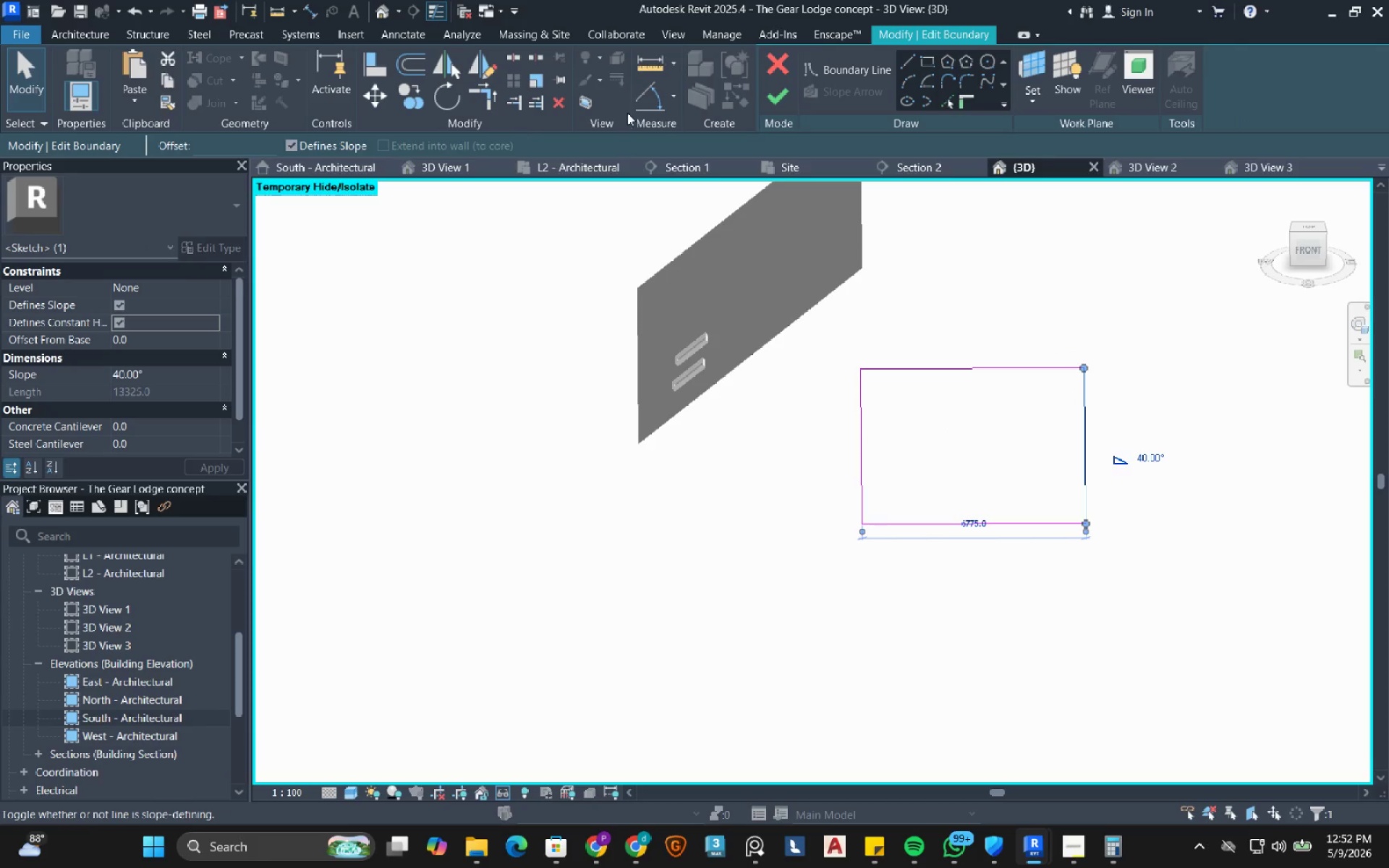 
left_click([781, 97])
 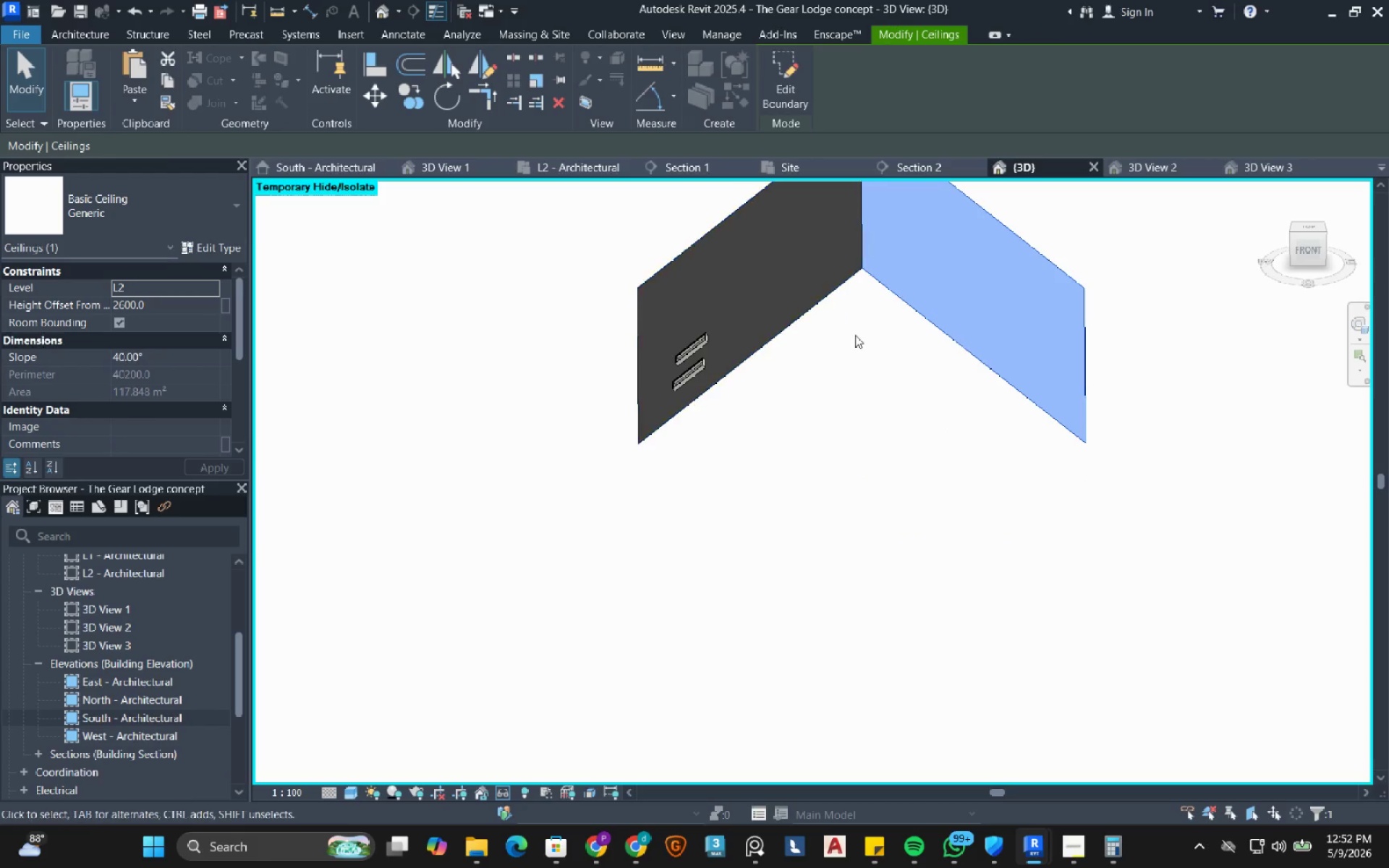 
left_click([859, 370])
 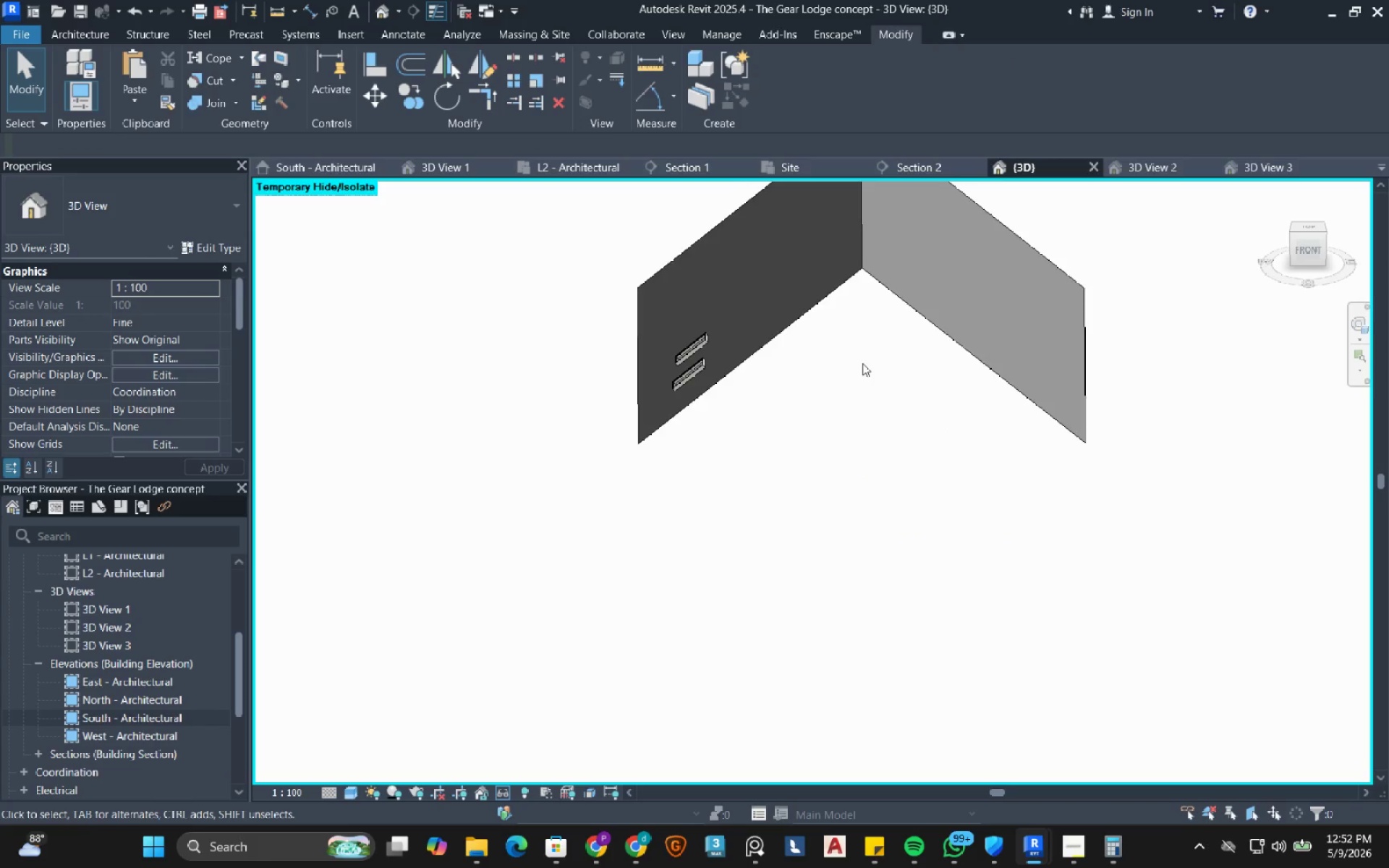 
scroll: coordinate [862, 363], scroll_direction: down, amount: 2.0
 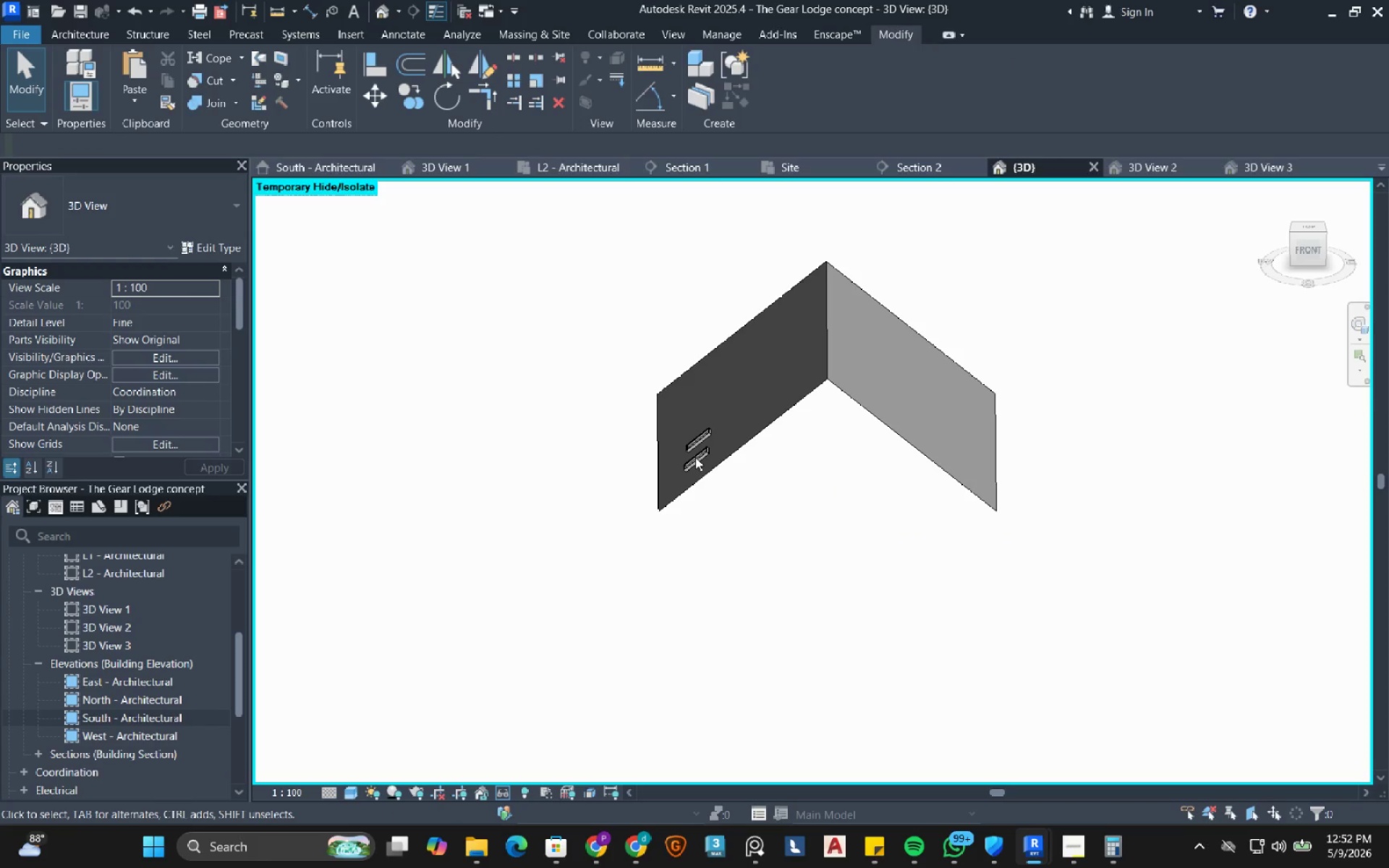 
scroll: coordinate [700, 471], scroll_direction: up, amount: 12.0
 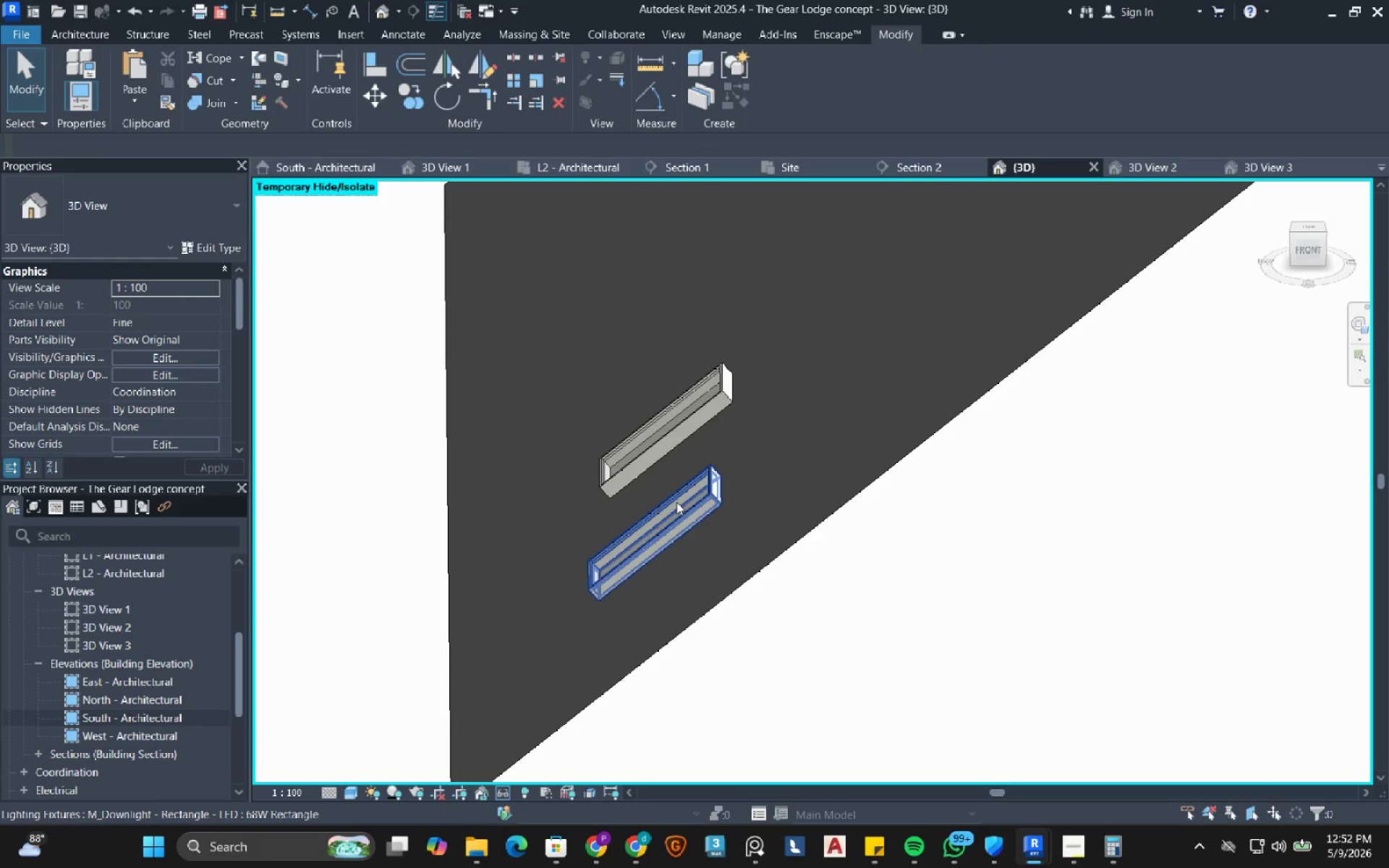 
left_click([676, 502])
 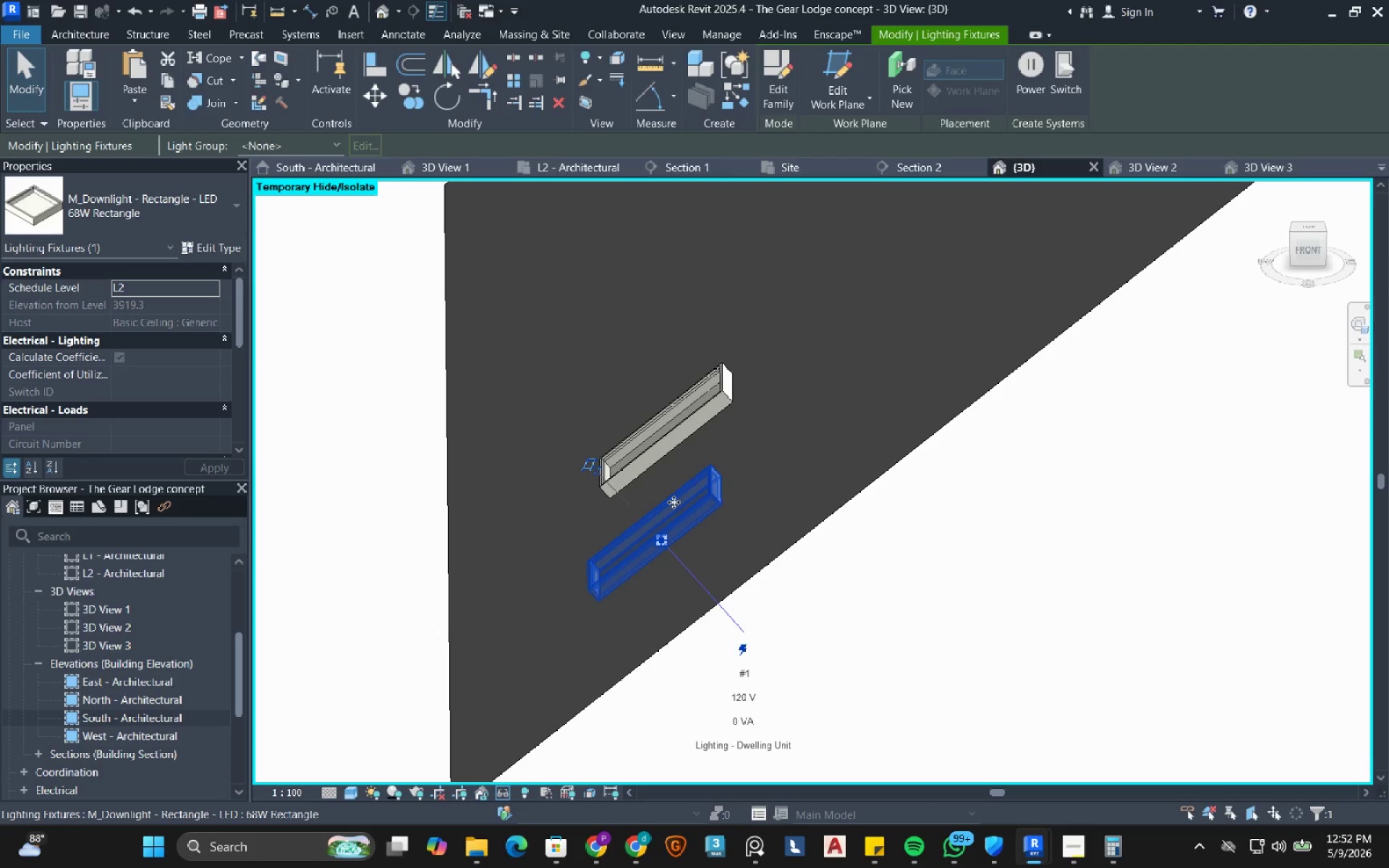 
wait(6.95)
 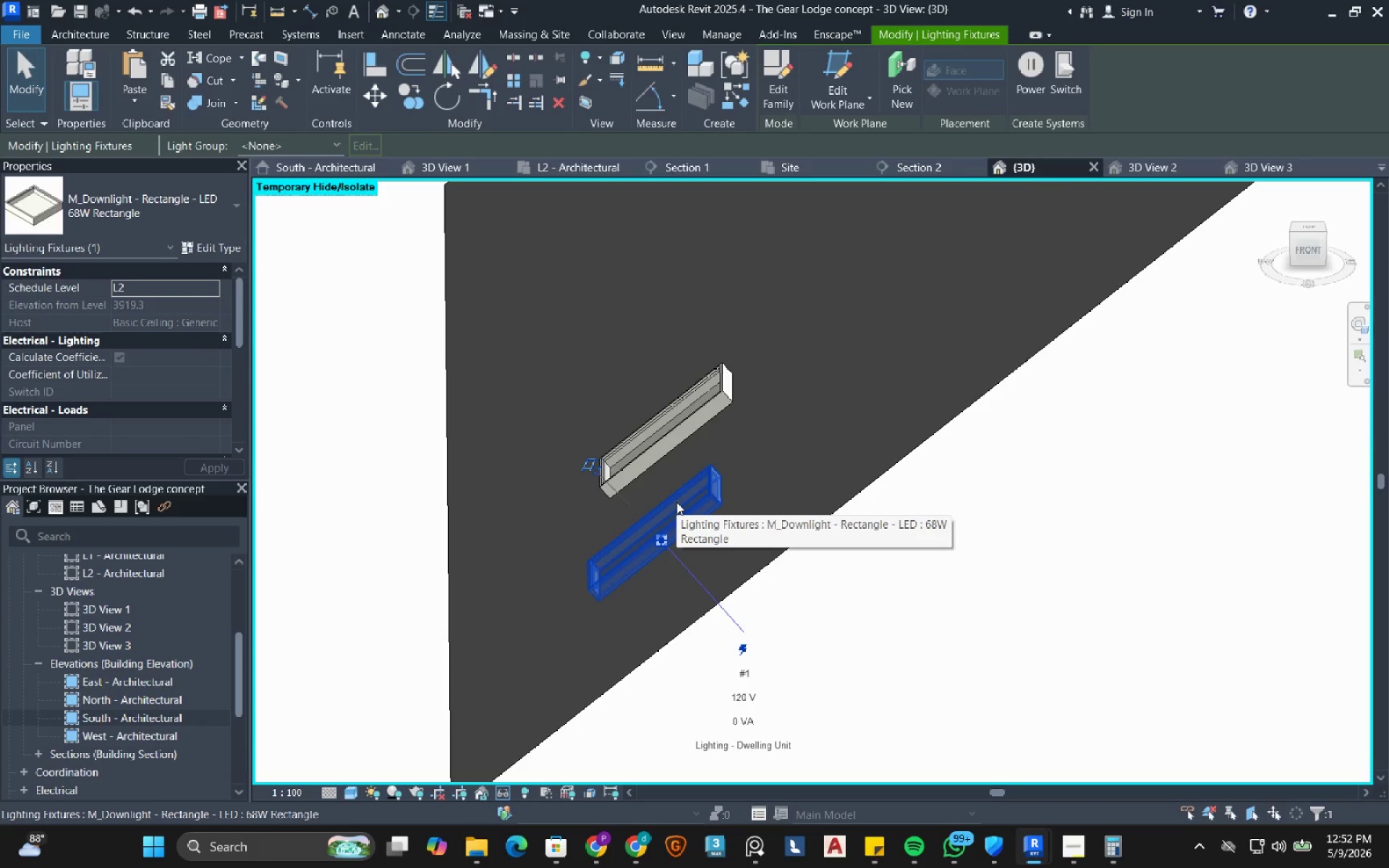 
left_click([1063, 68])
 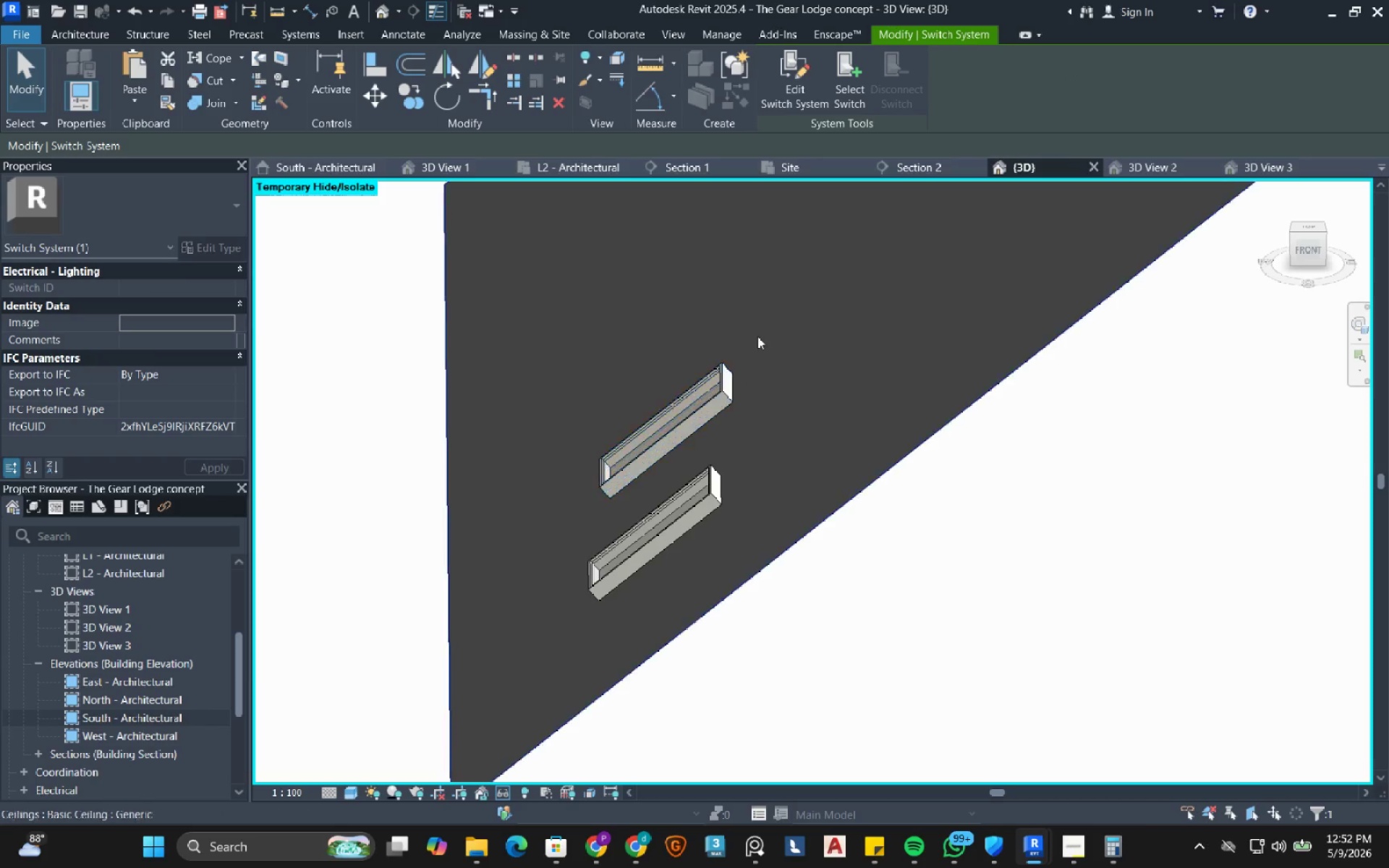 
left_click([684, 501])
 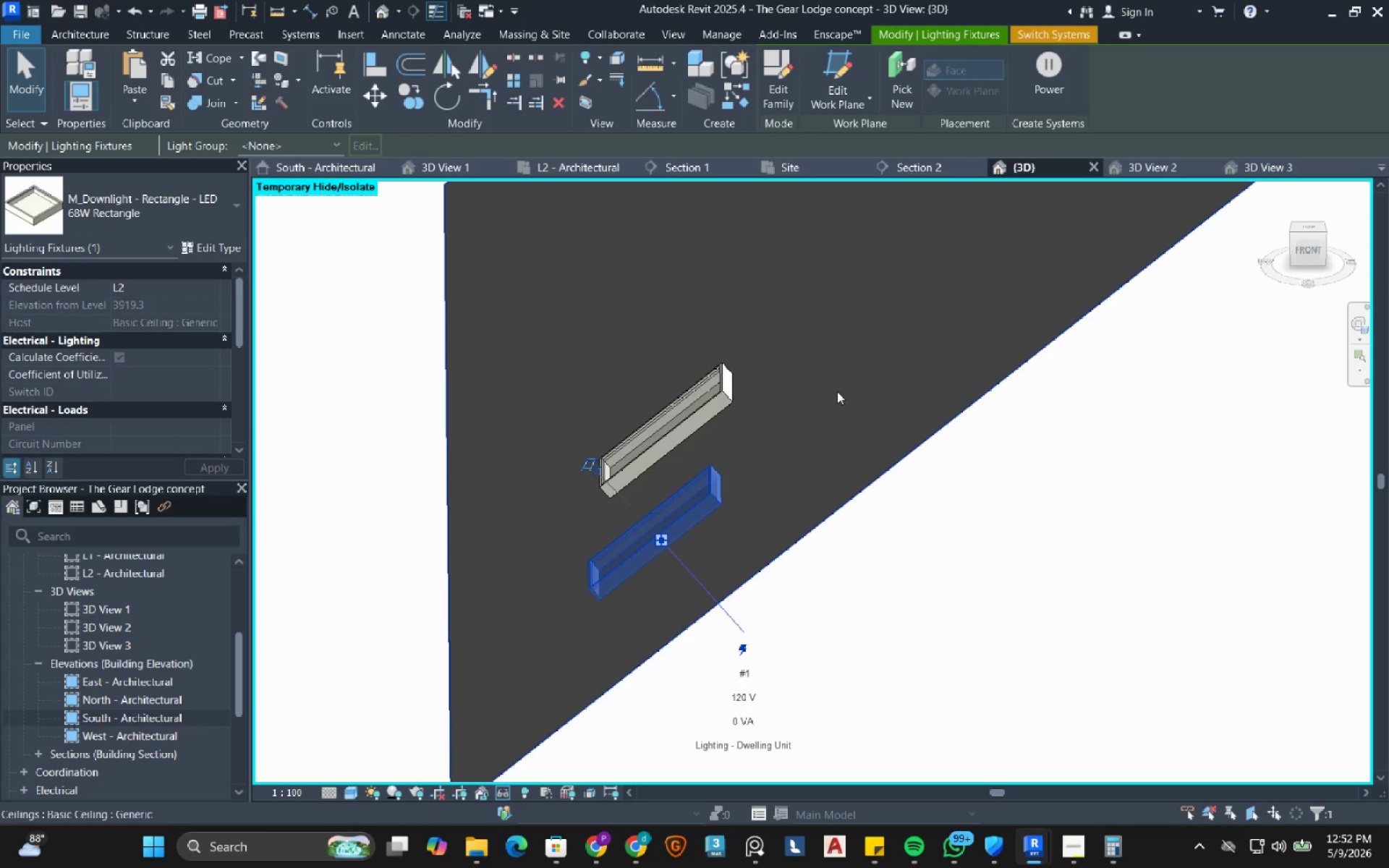 
key(Control+Z)
 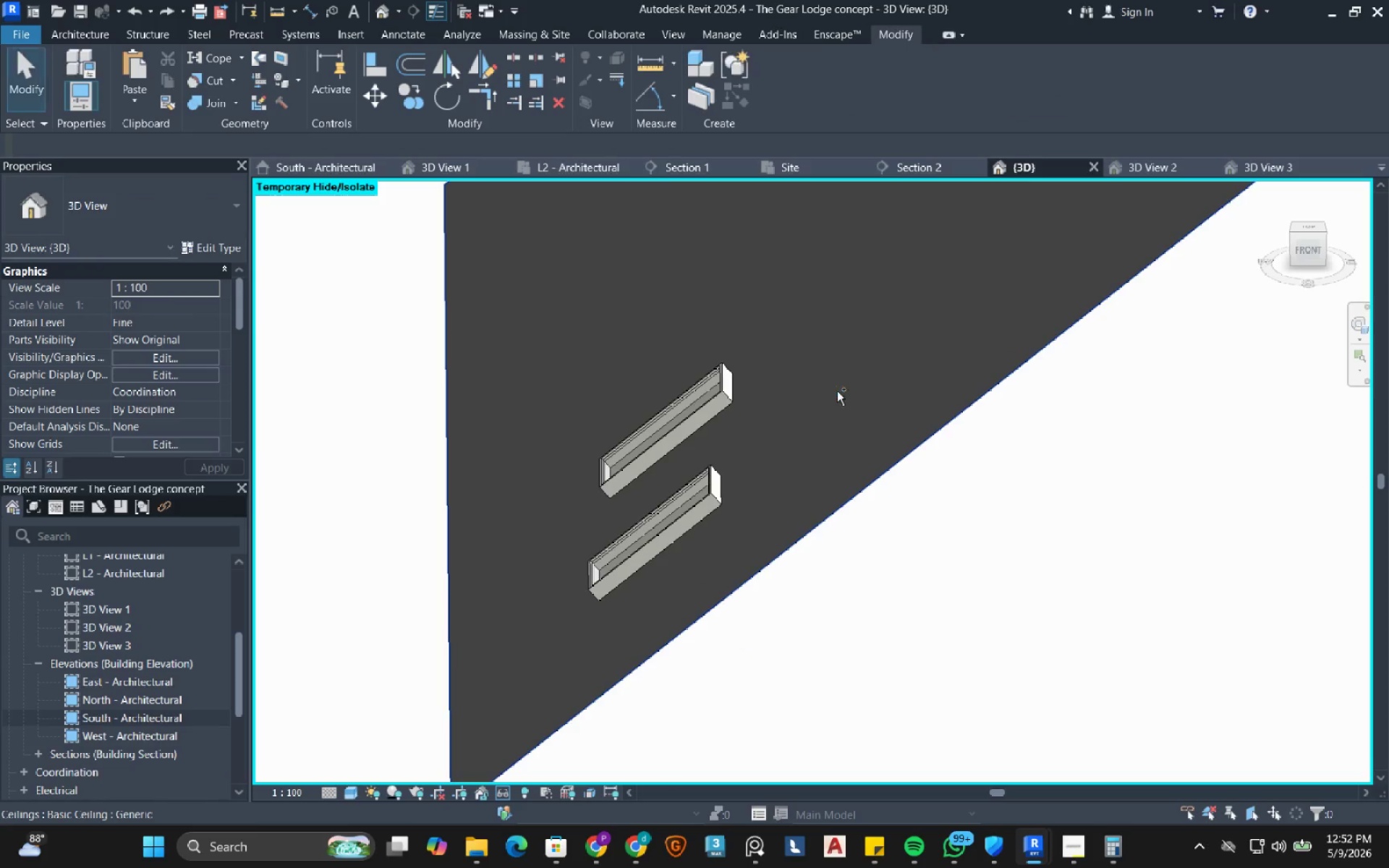 
key(Control+Z)
 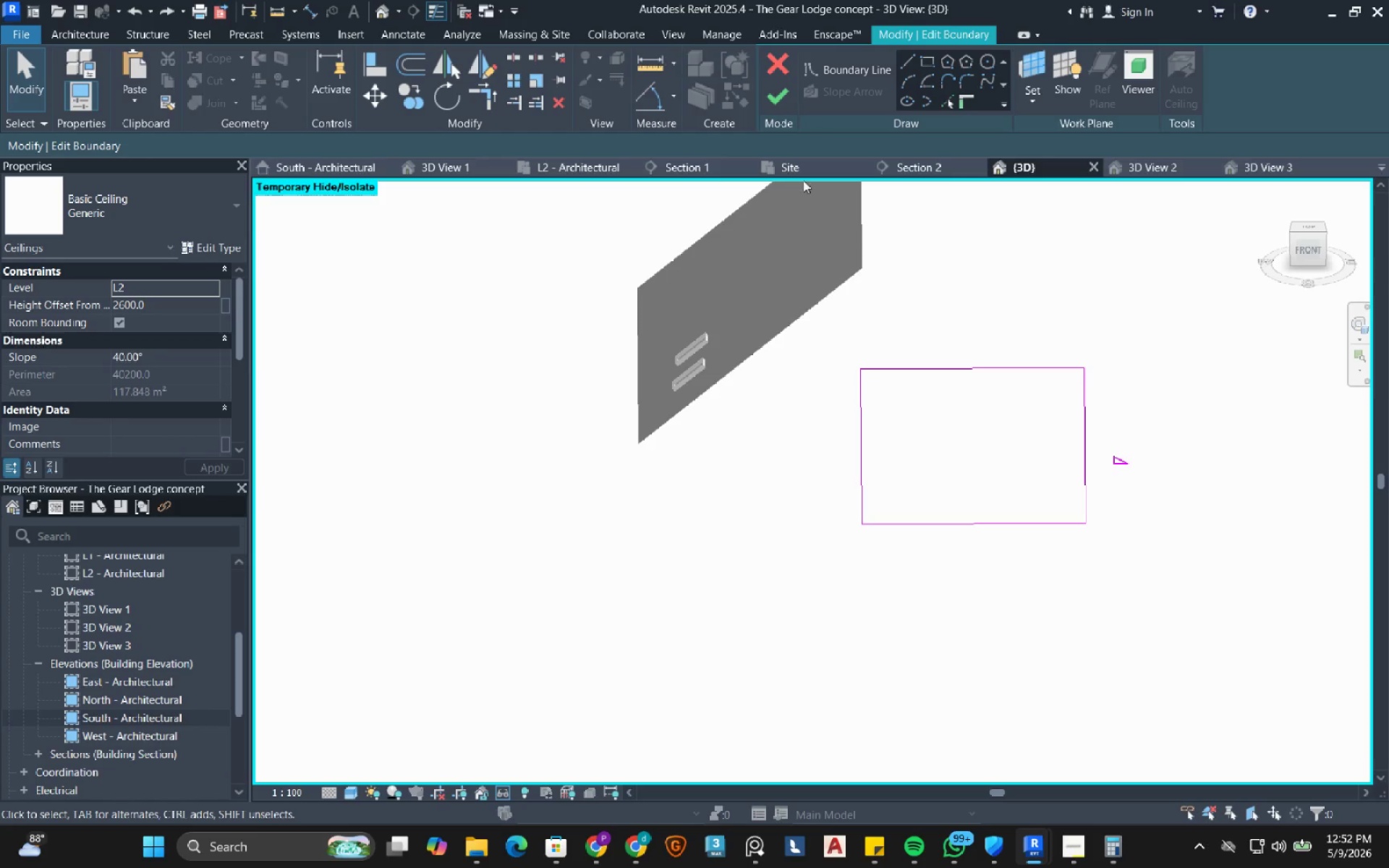 
left_click([780, 103])
 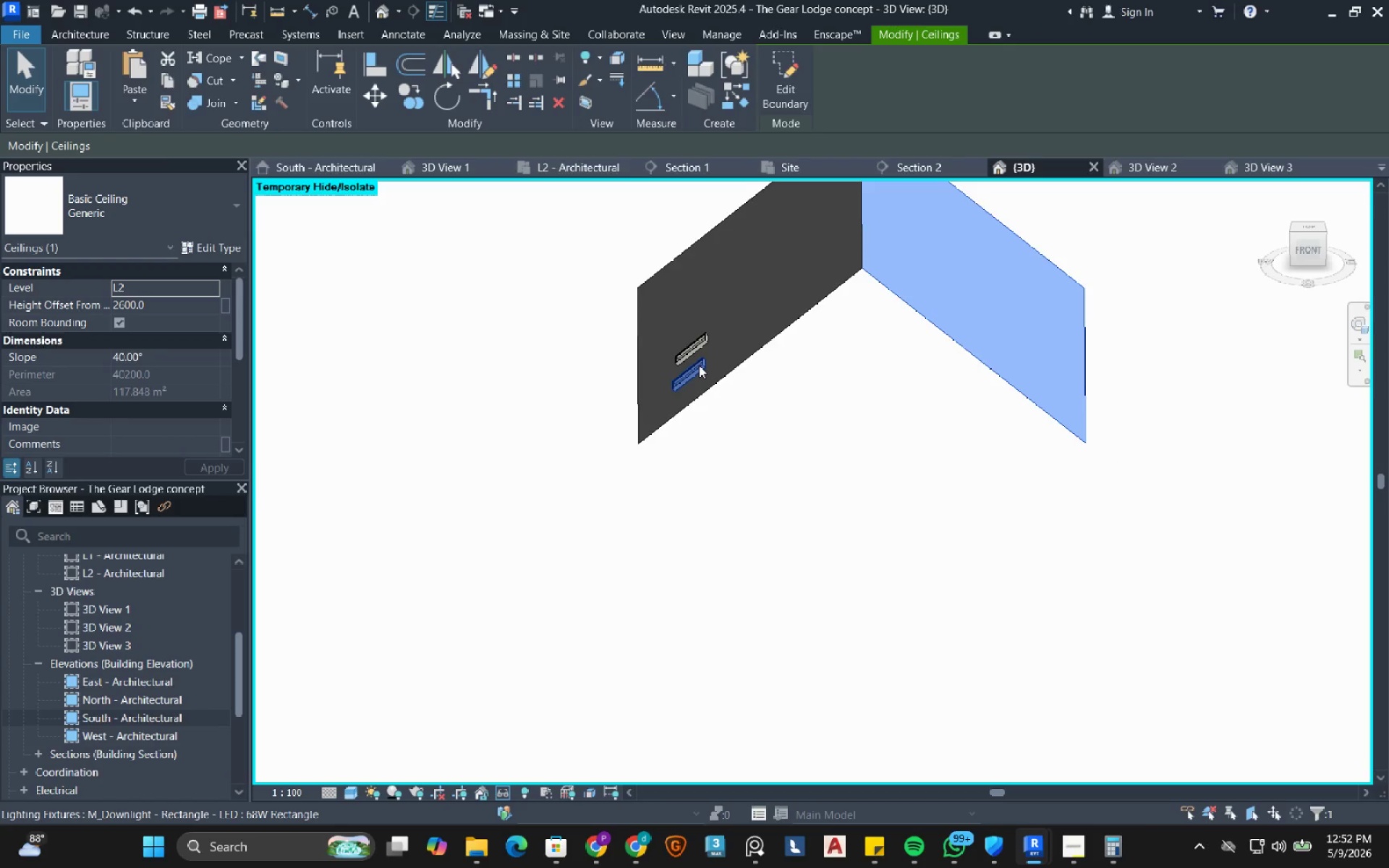 
left_click([699, 365])
 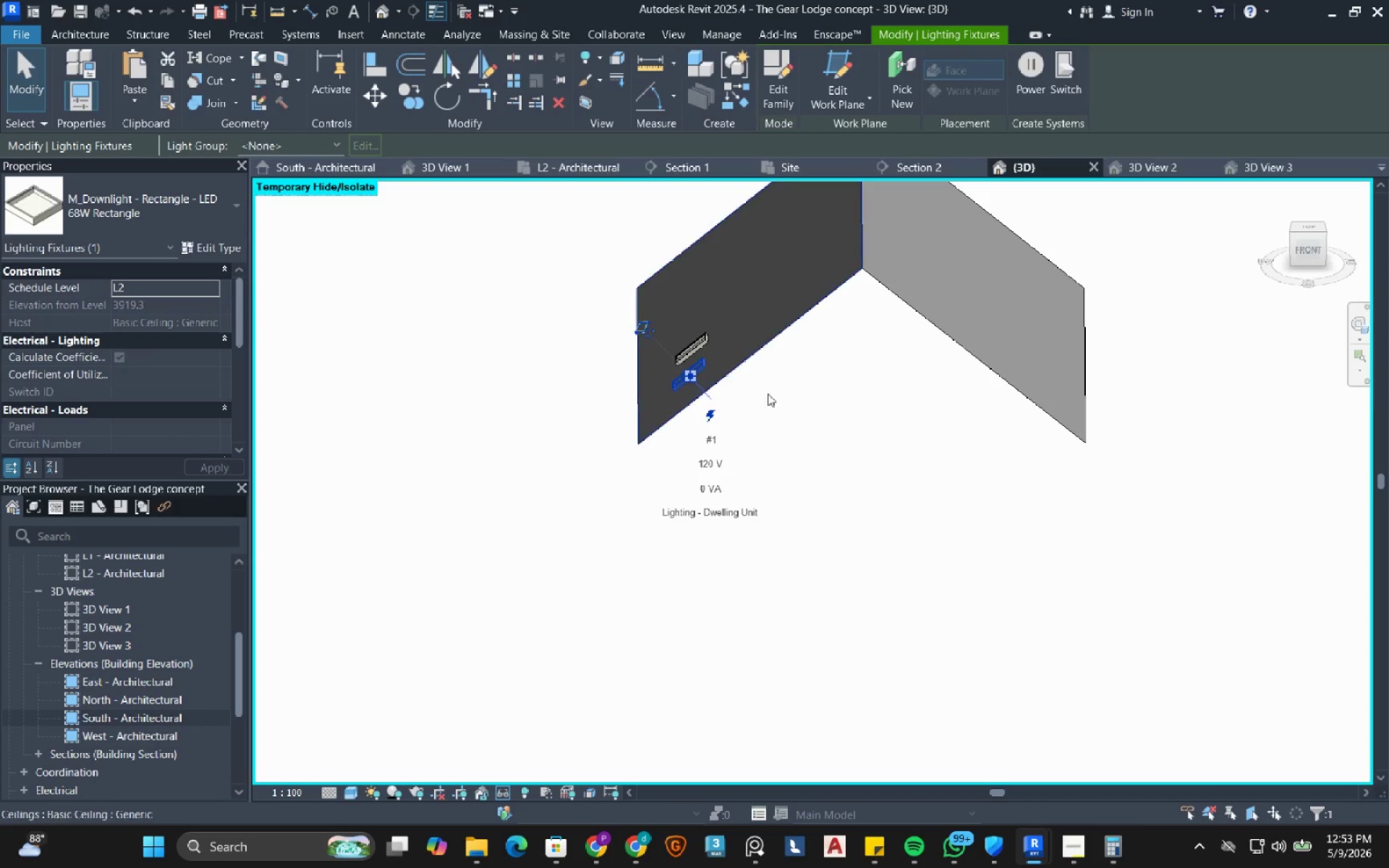 
left_click_drag(start_coordinate=[833, 429], to_coordinate=[729, 523])
 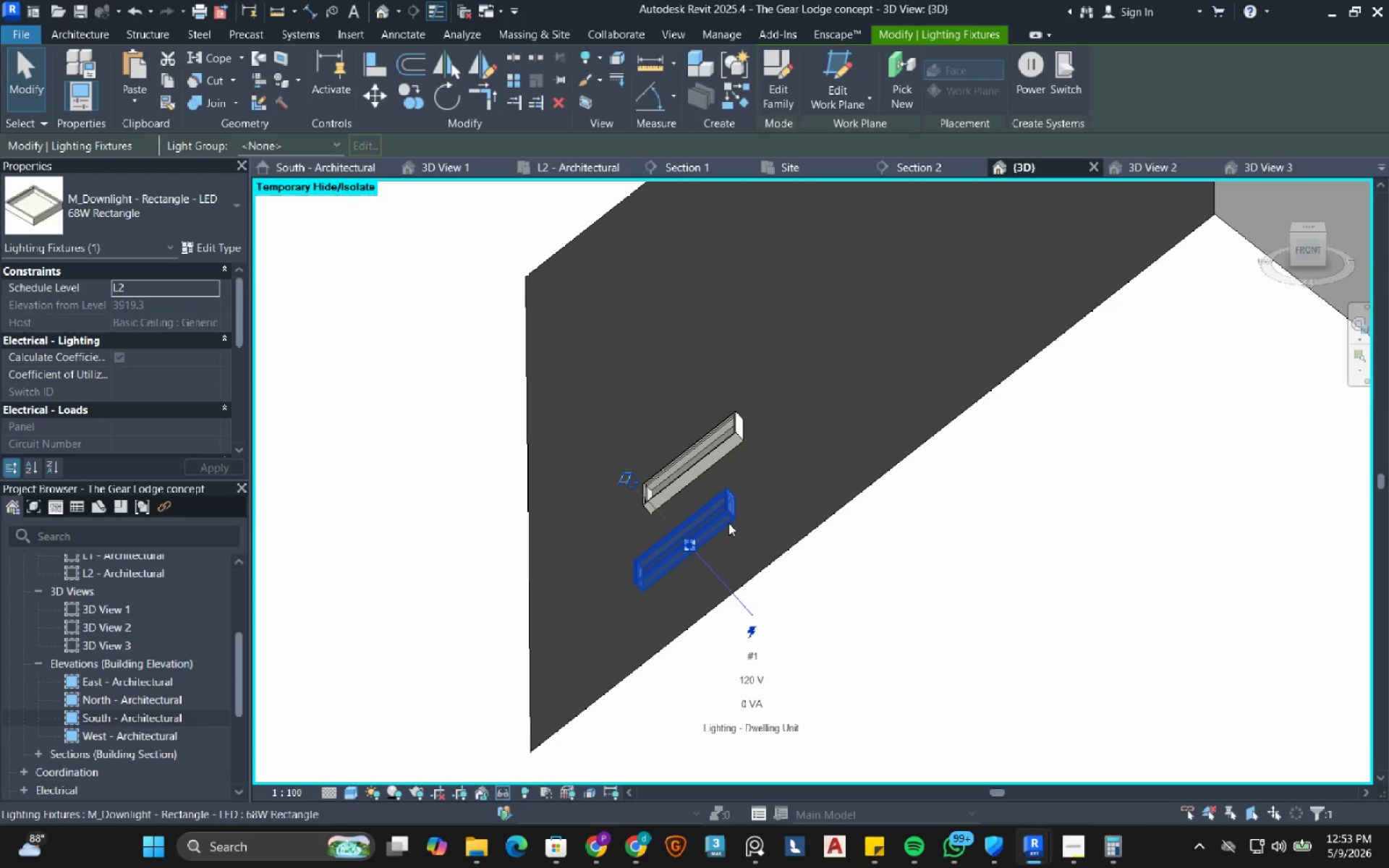 
scroll: coordinate [701, 552], scroll_direction: up, amount: 8.0
 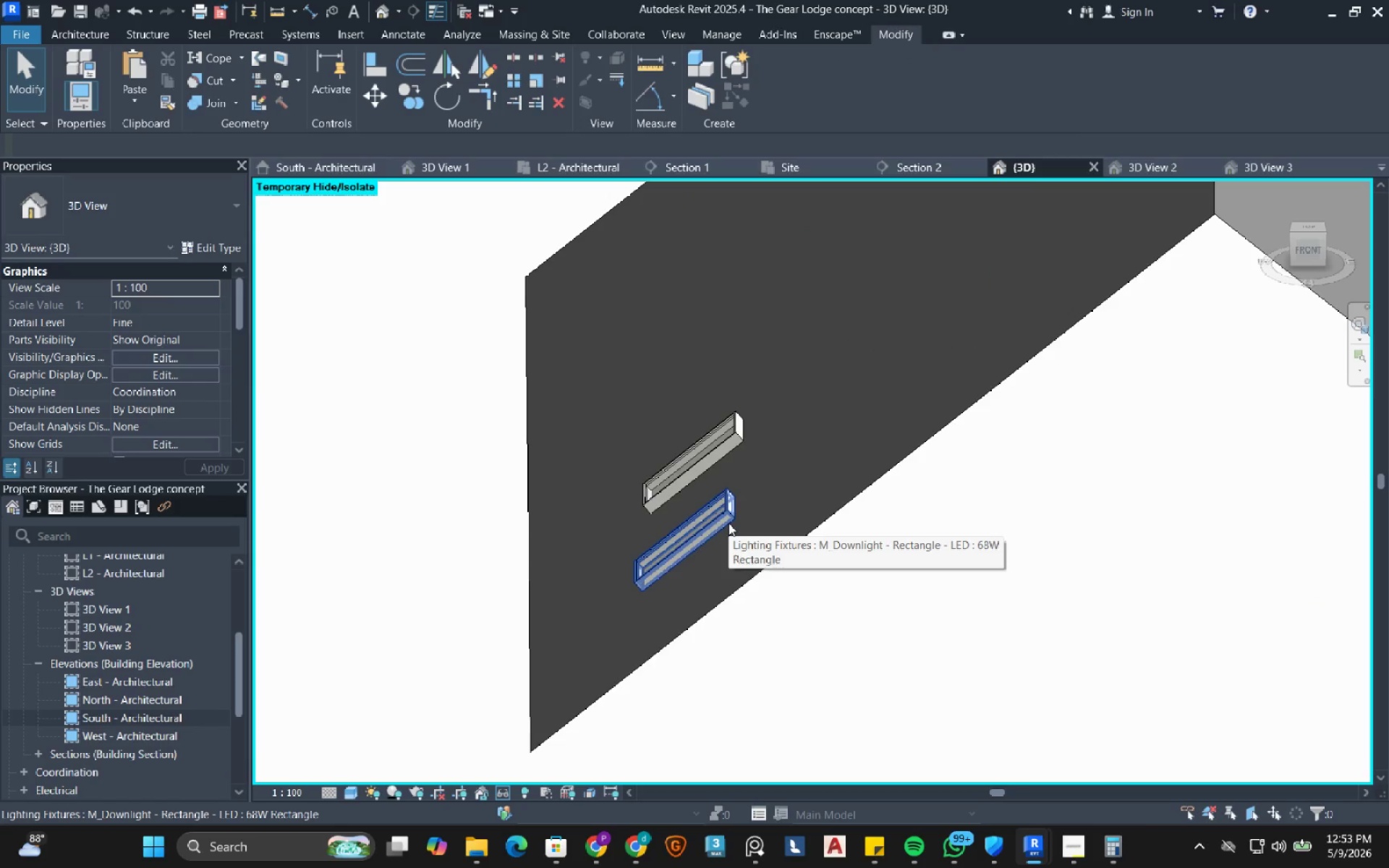 
left_click([729, 523])
 